 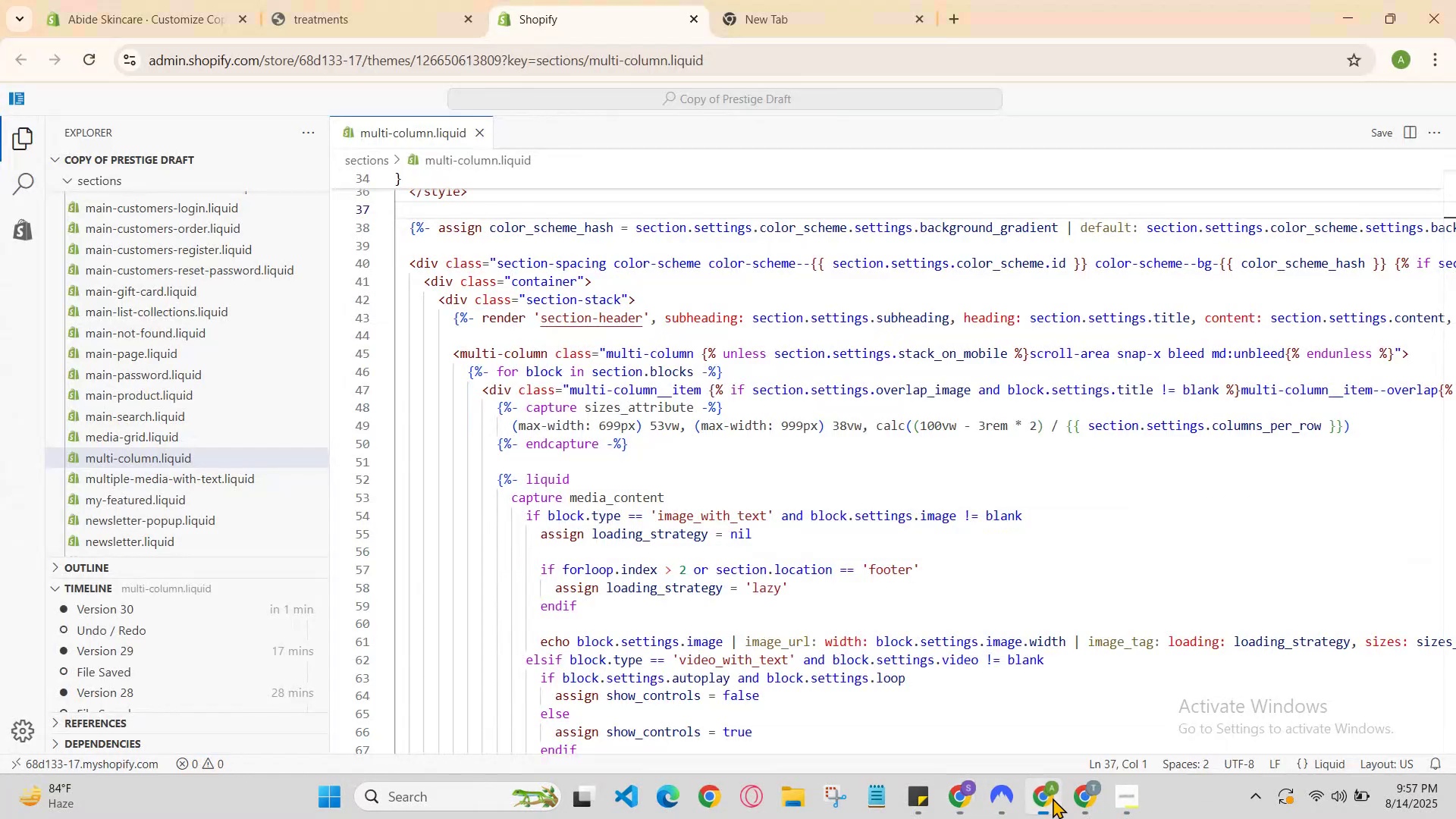 
left_click([1053, 798])
 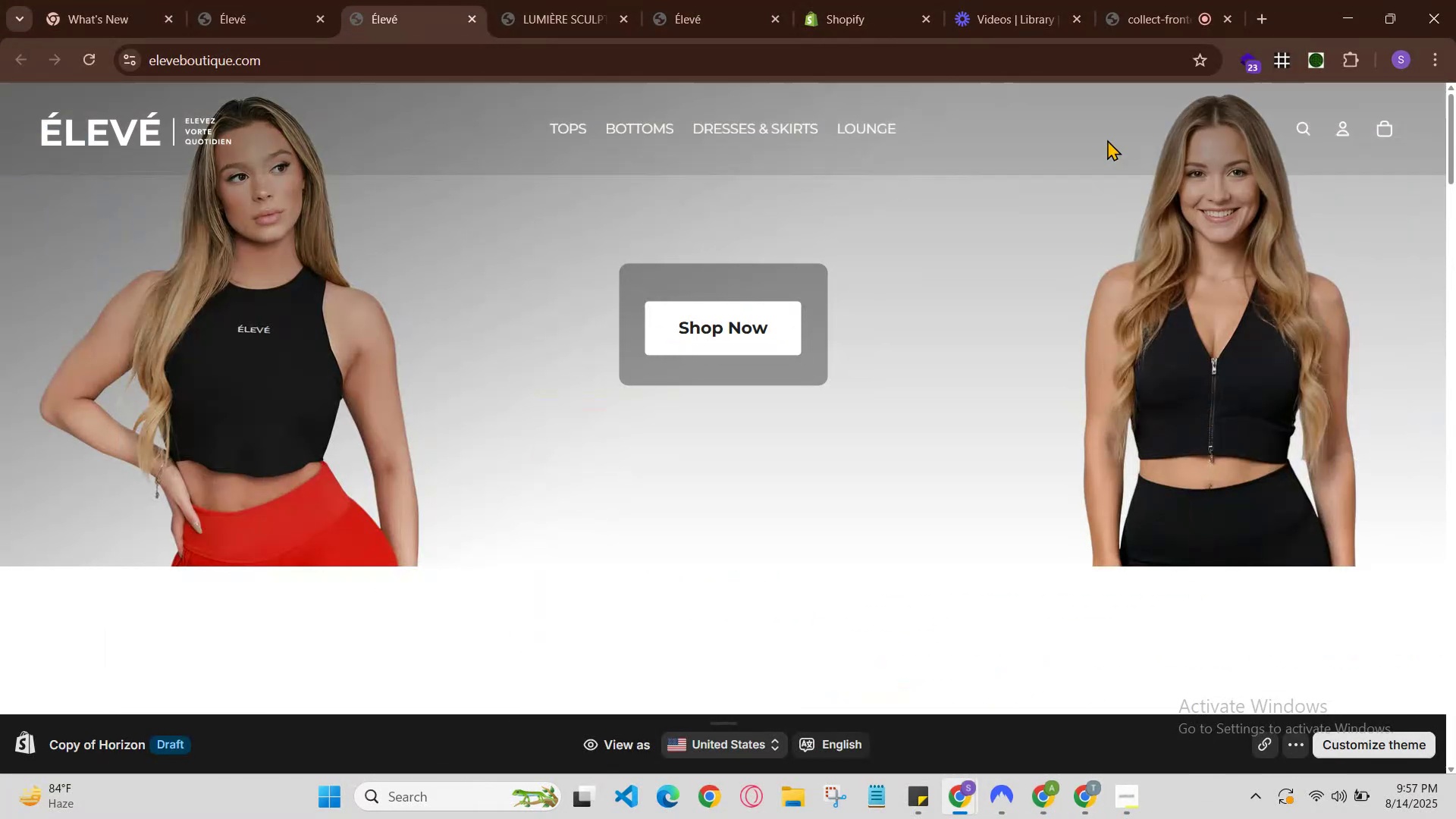 
left_click([1149, 0])
 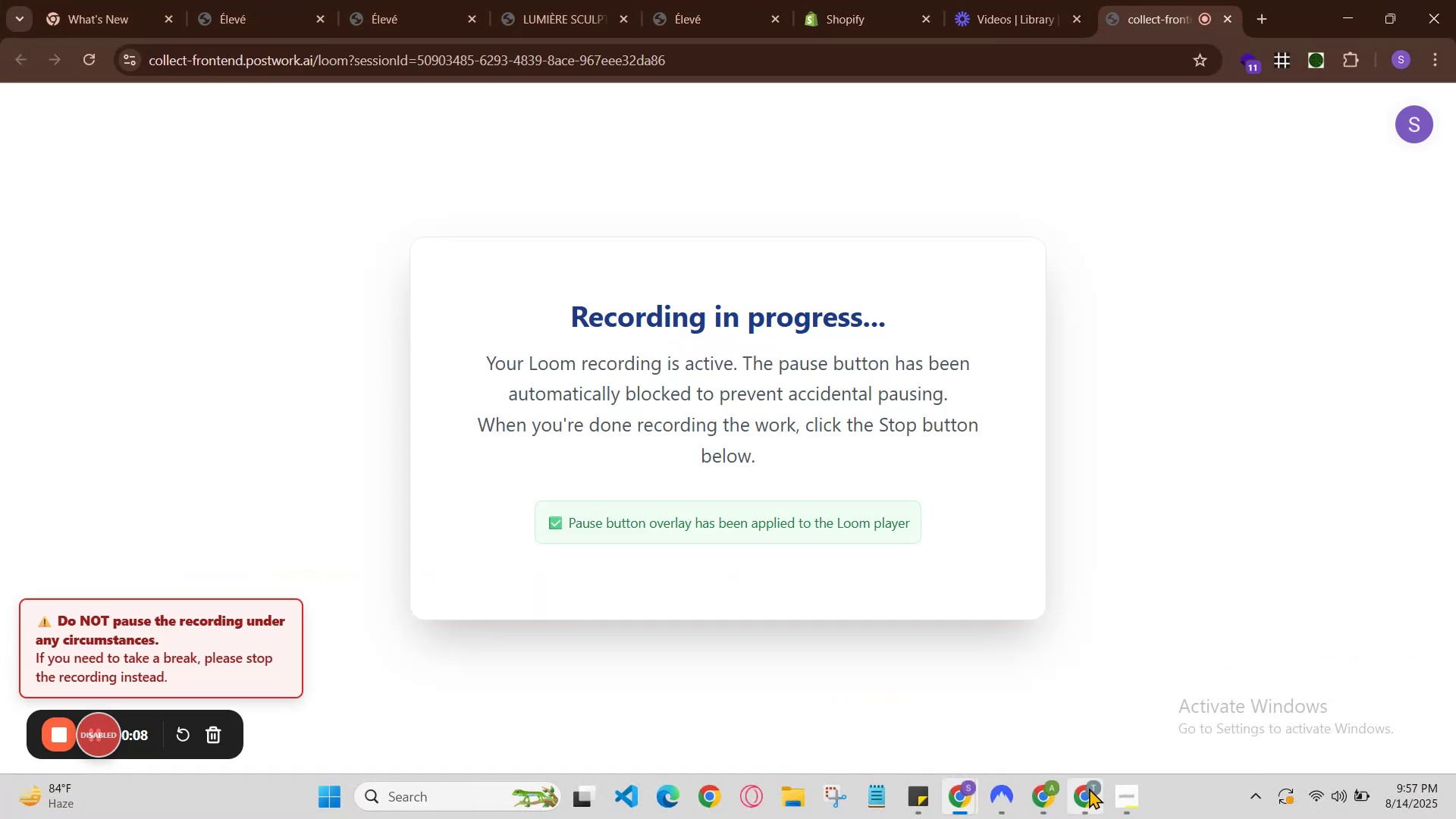 
left_click([1043, 804])
 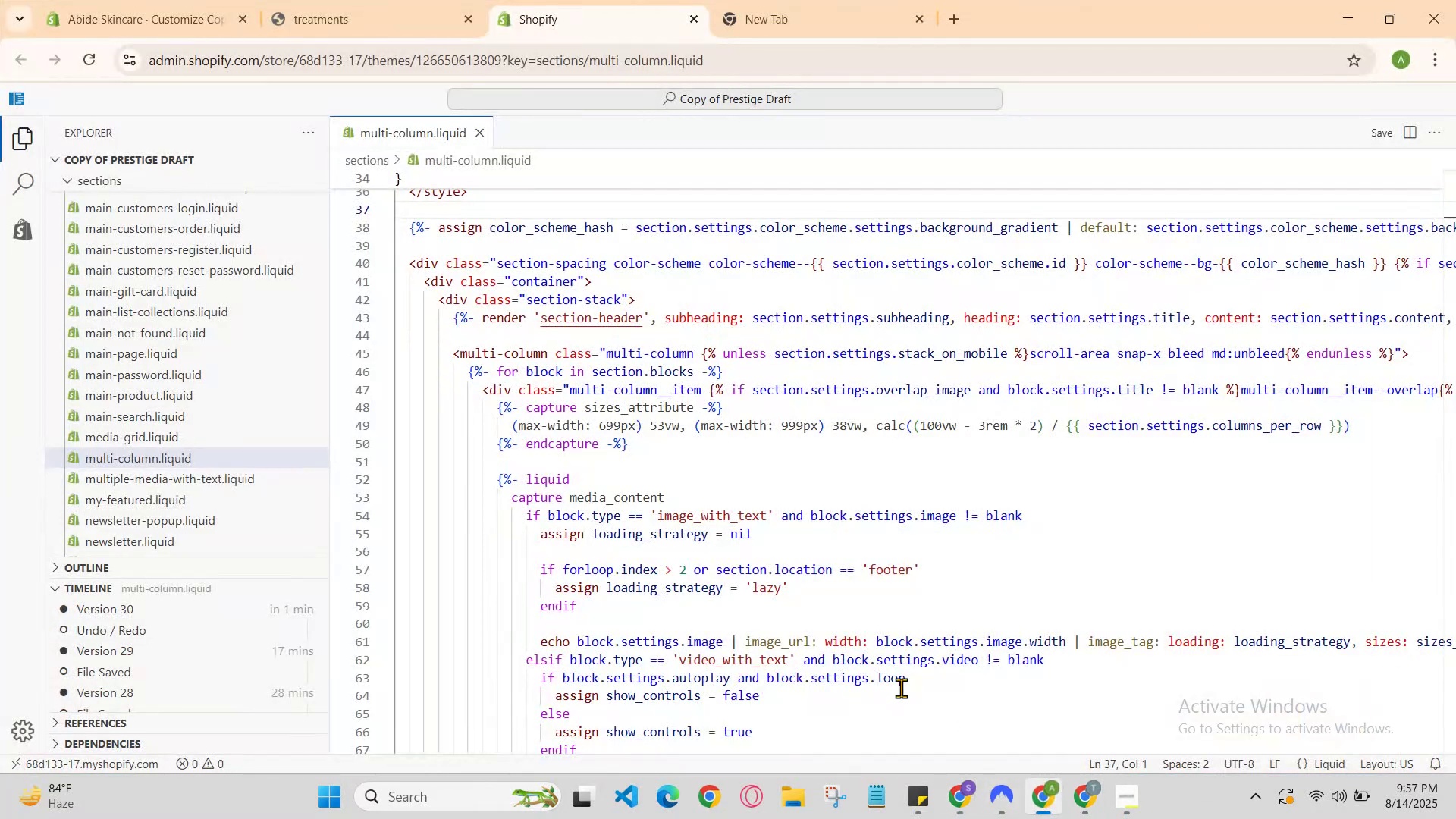 
scroll: coordinate [890, 661], scroll_direction: down, amount: 3.0
 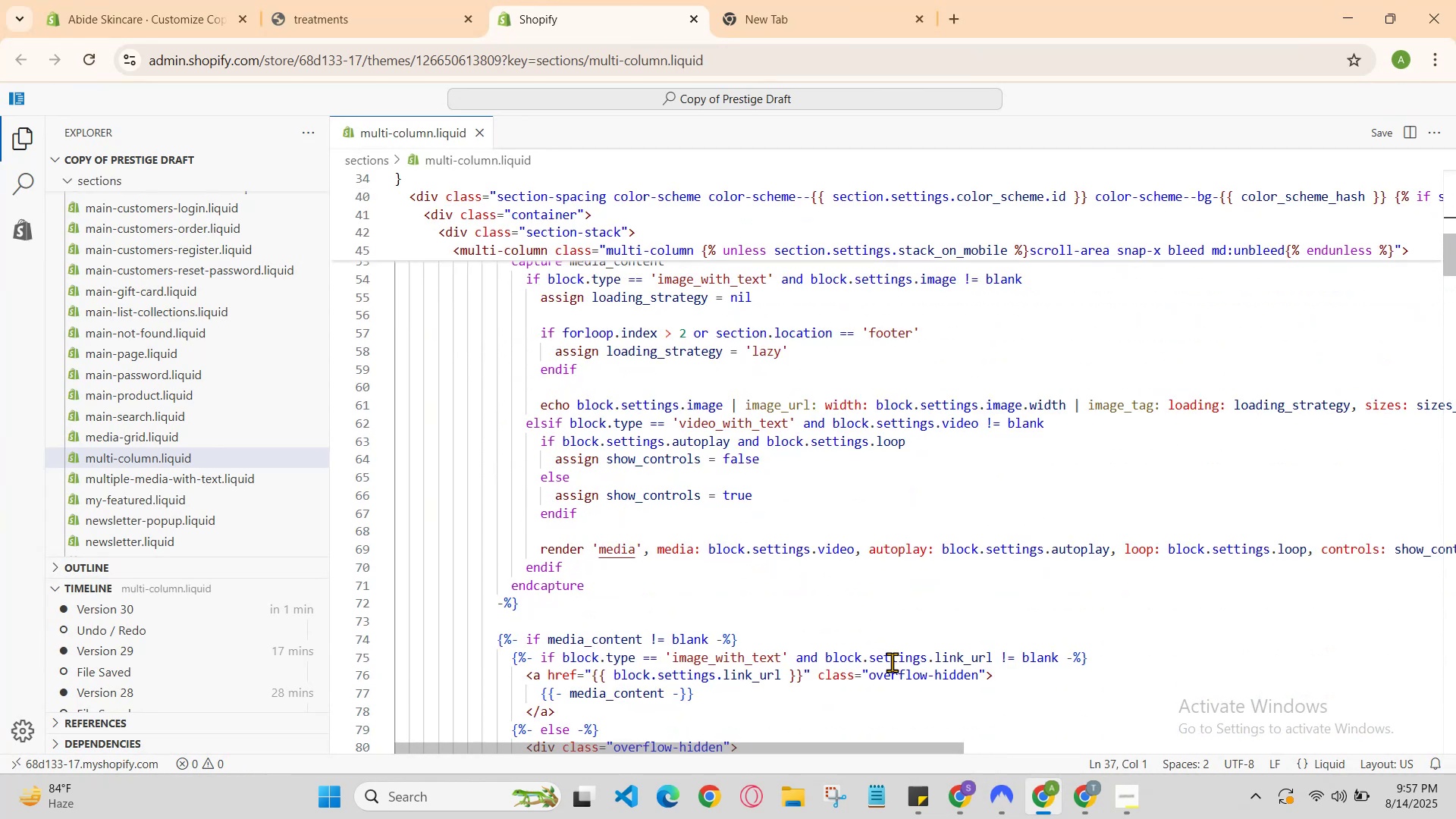 
scroll: coordinate [899, 664], scroll_direction: up, amount: 2.0
 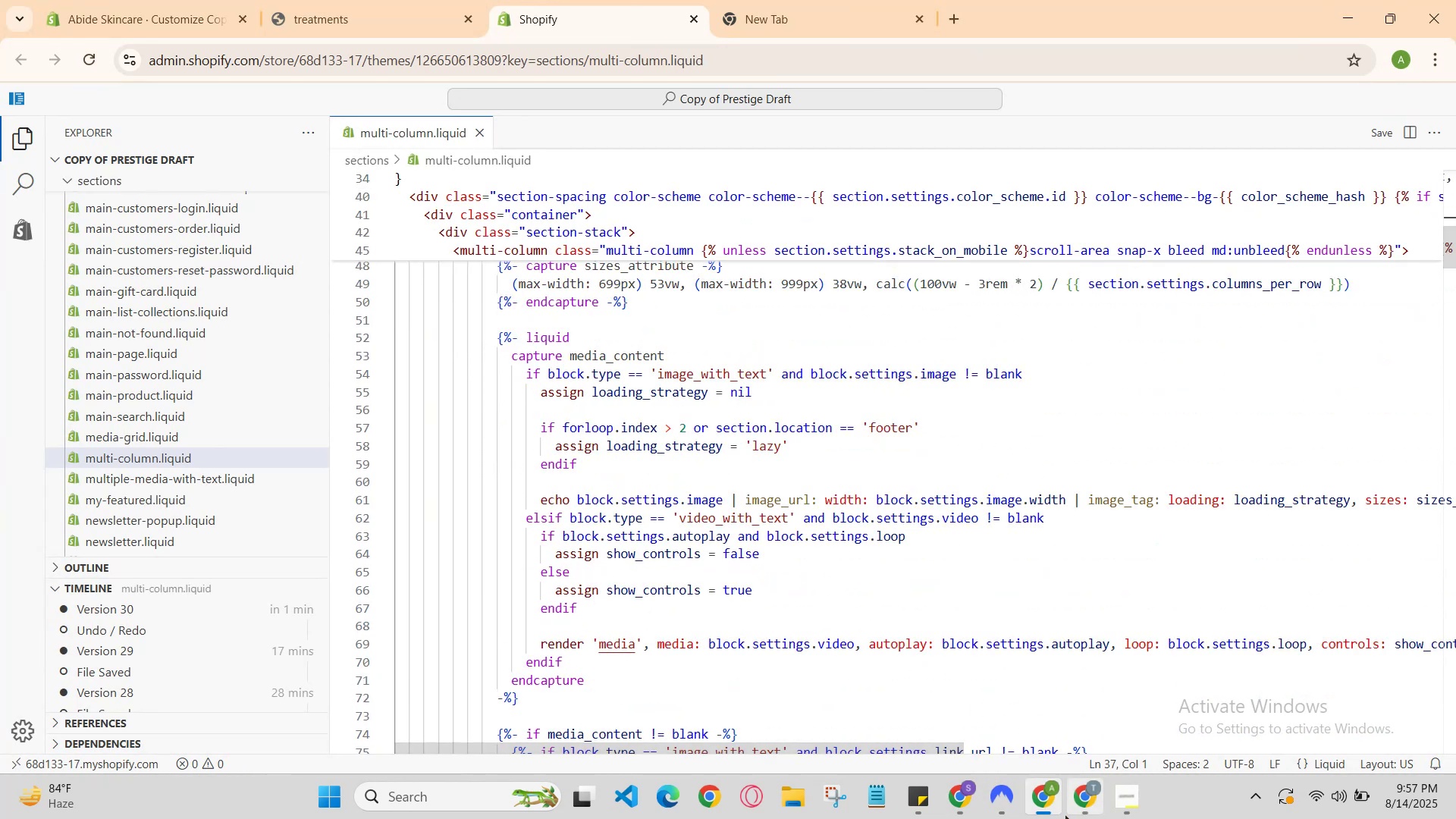 
left_click([1058, 813])
 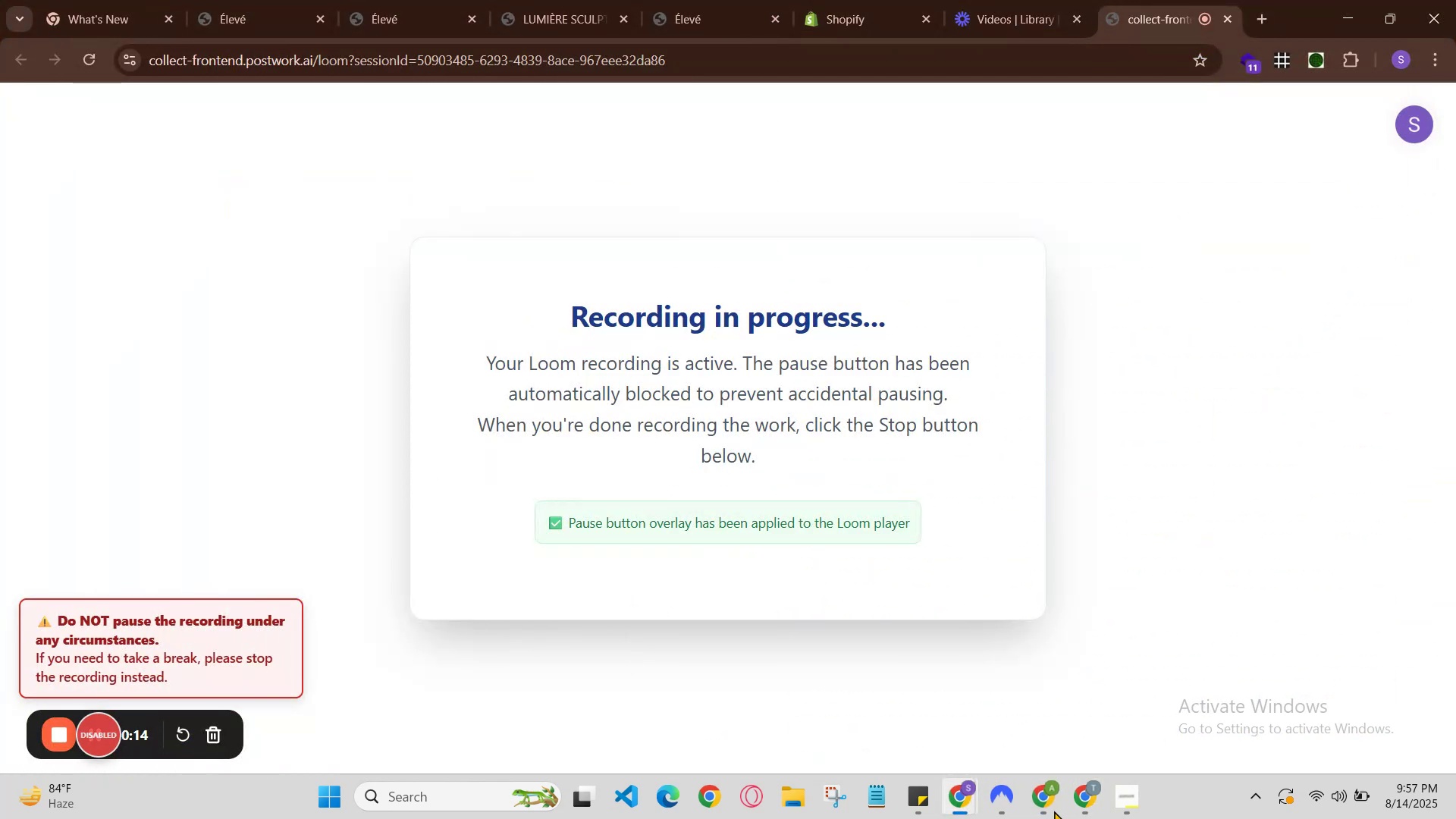 
left_click([1054, 811])
 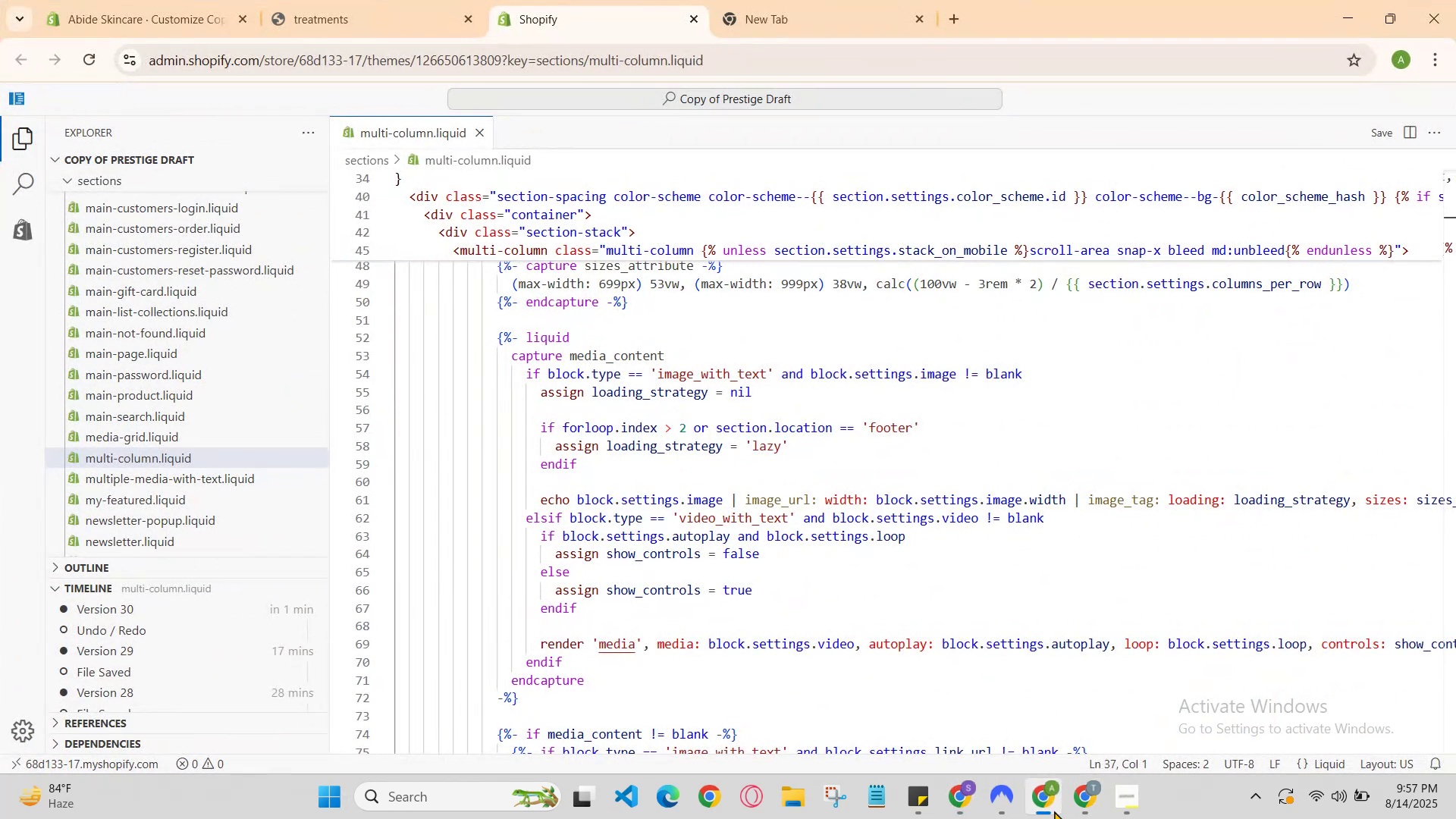 
left_click([1054, 811])
 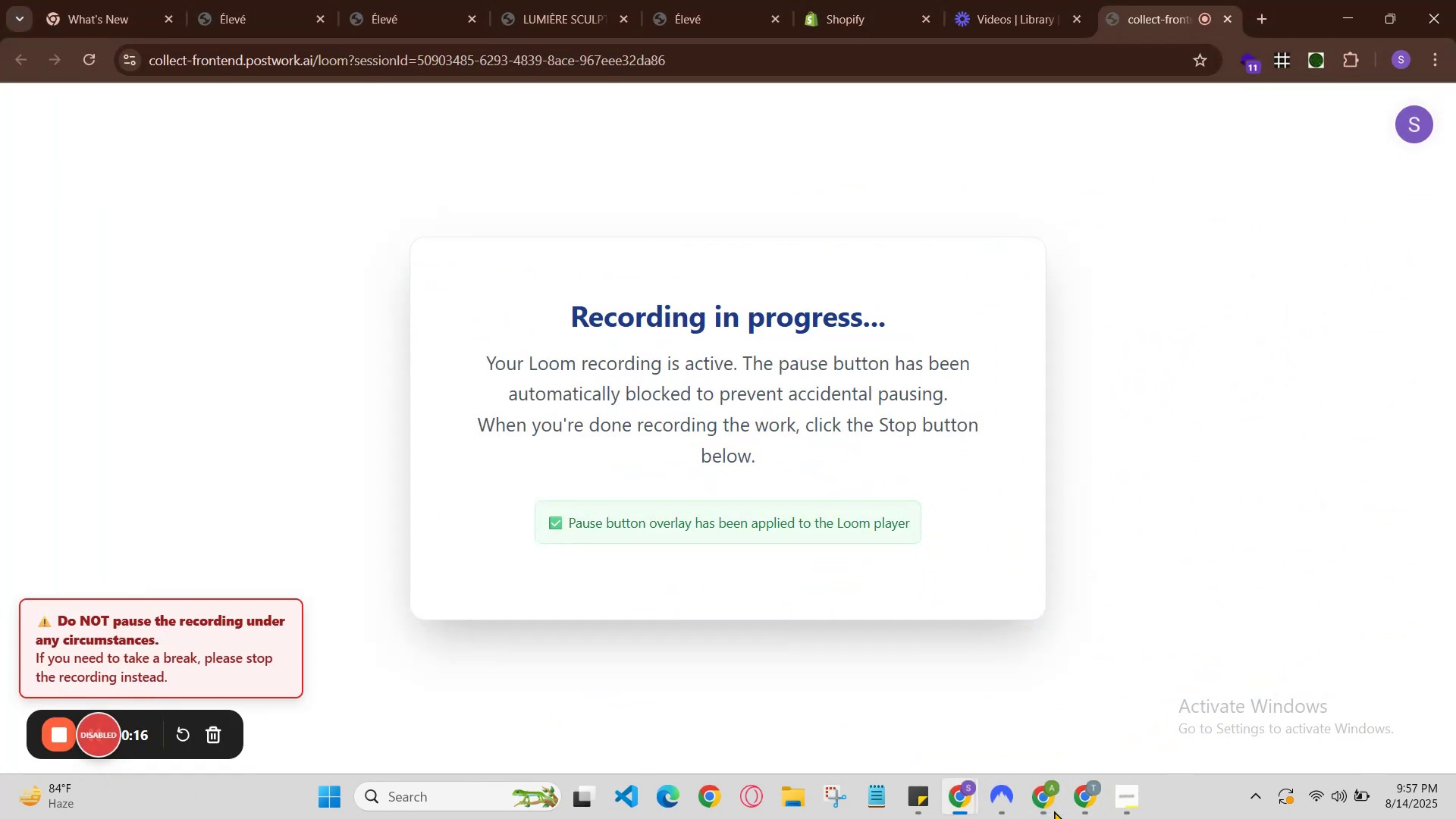 
left_click([1054, 811])
 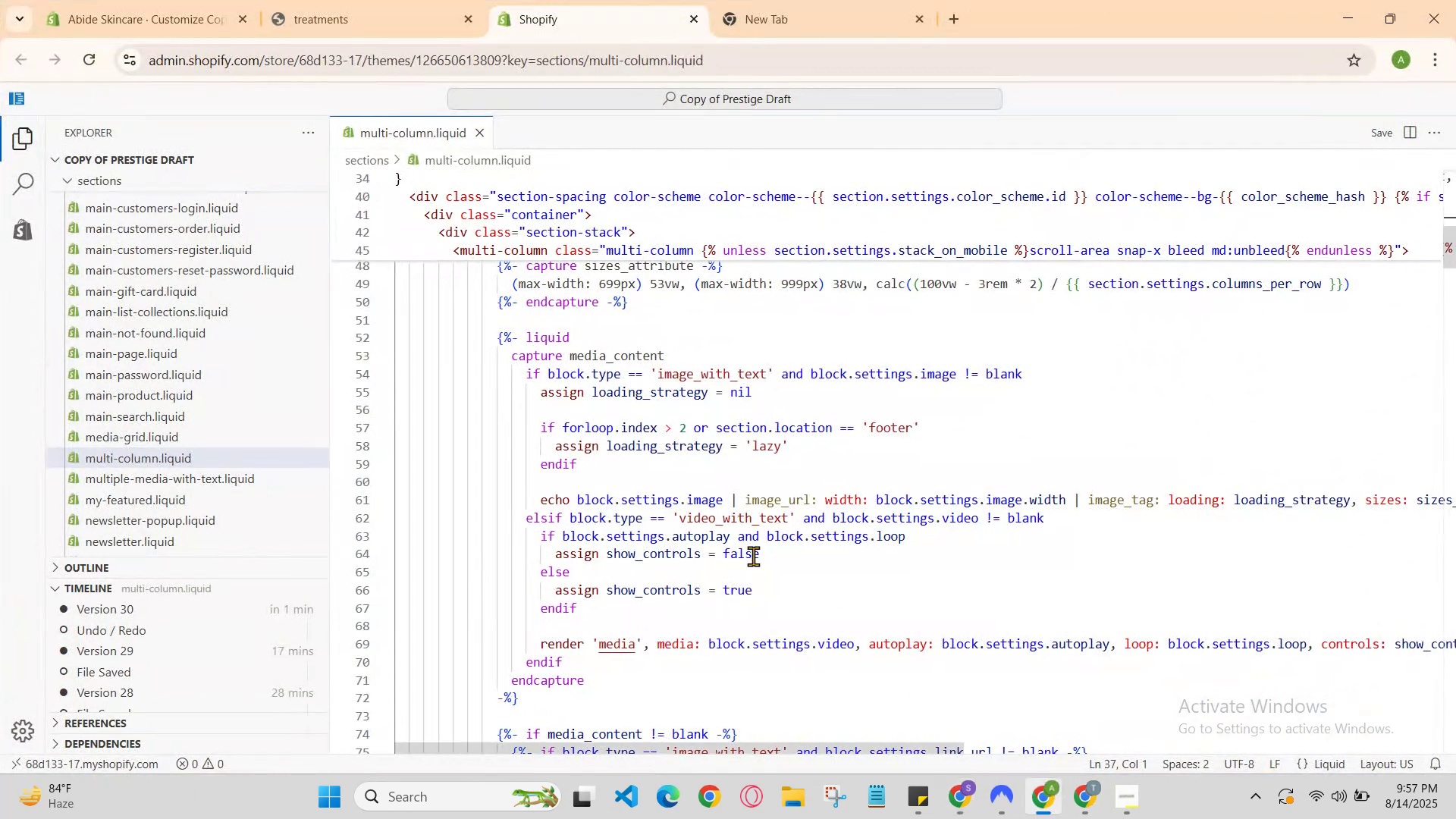 
scroll: coordinate [840, 518], scroll_direction: down, amount: 18.0
 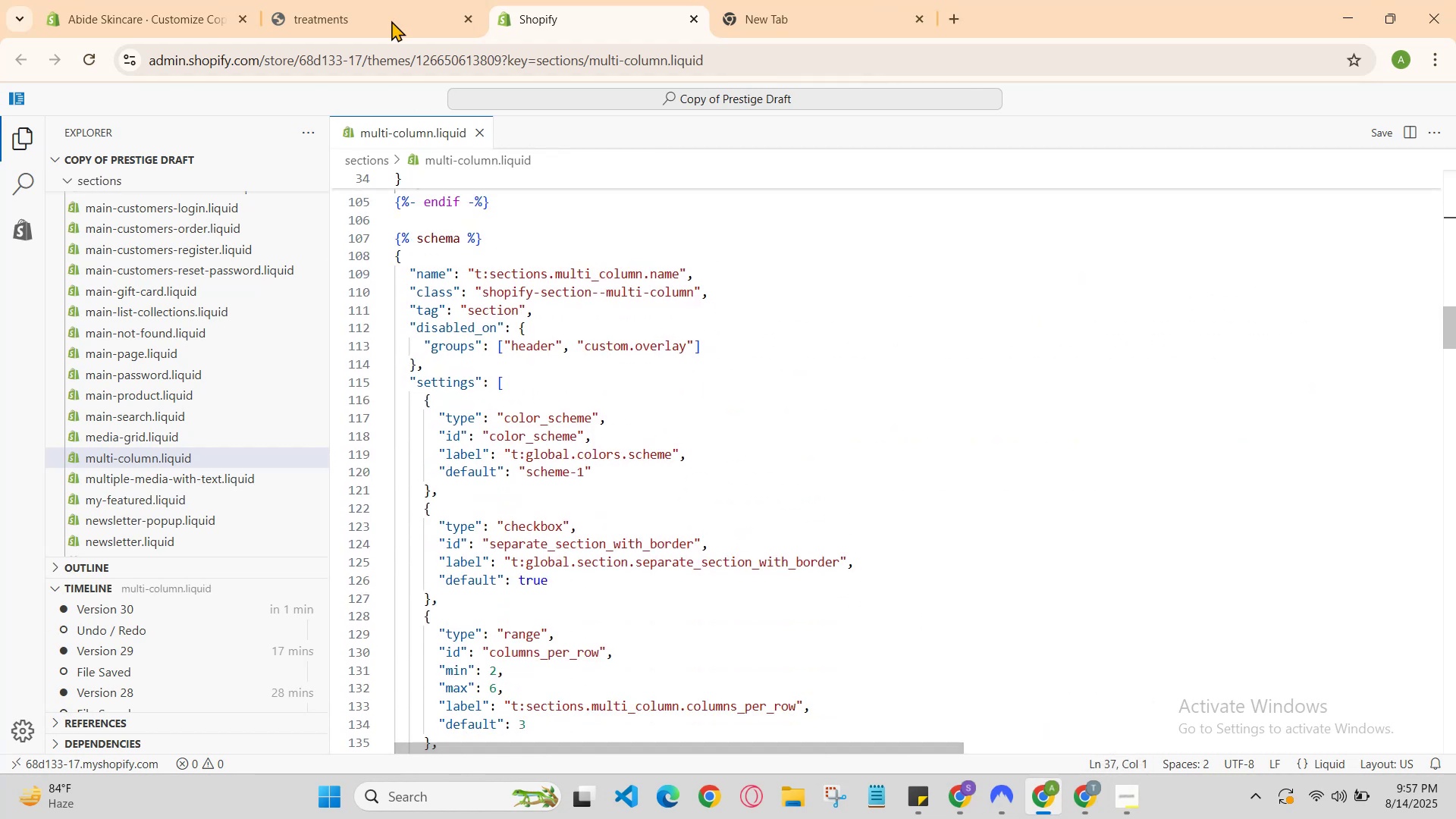 
left_click([364, 0])
 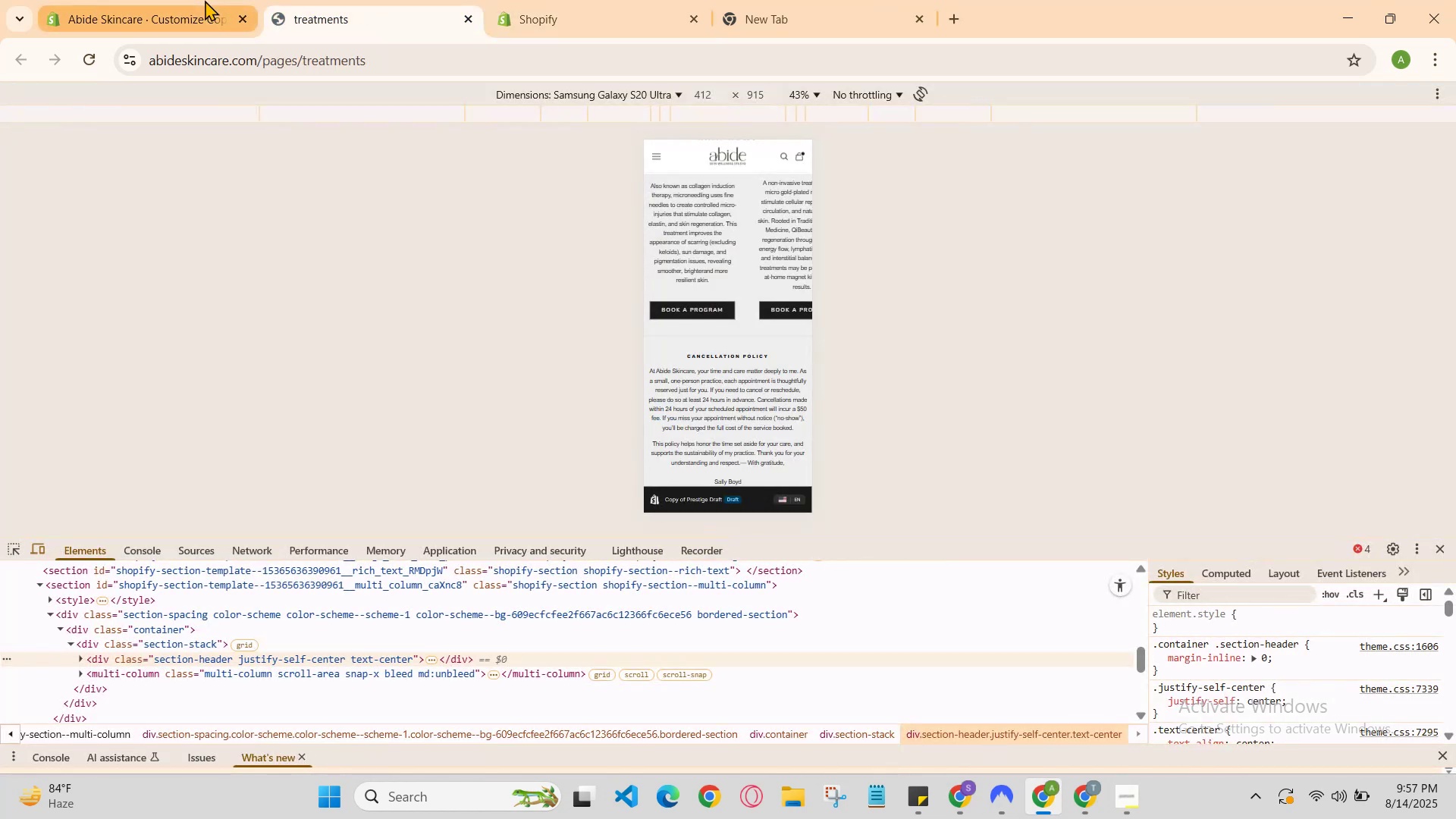 
left_click([205, 0])
 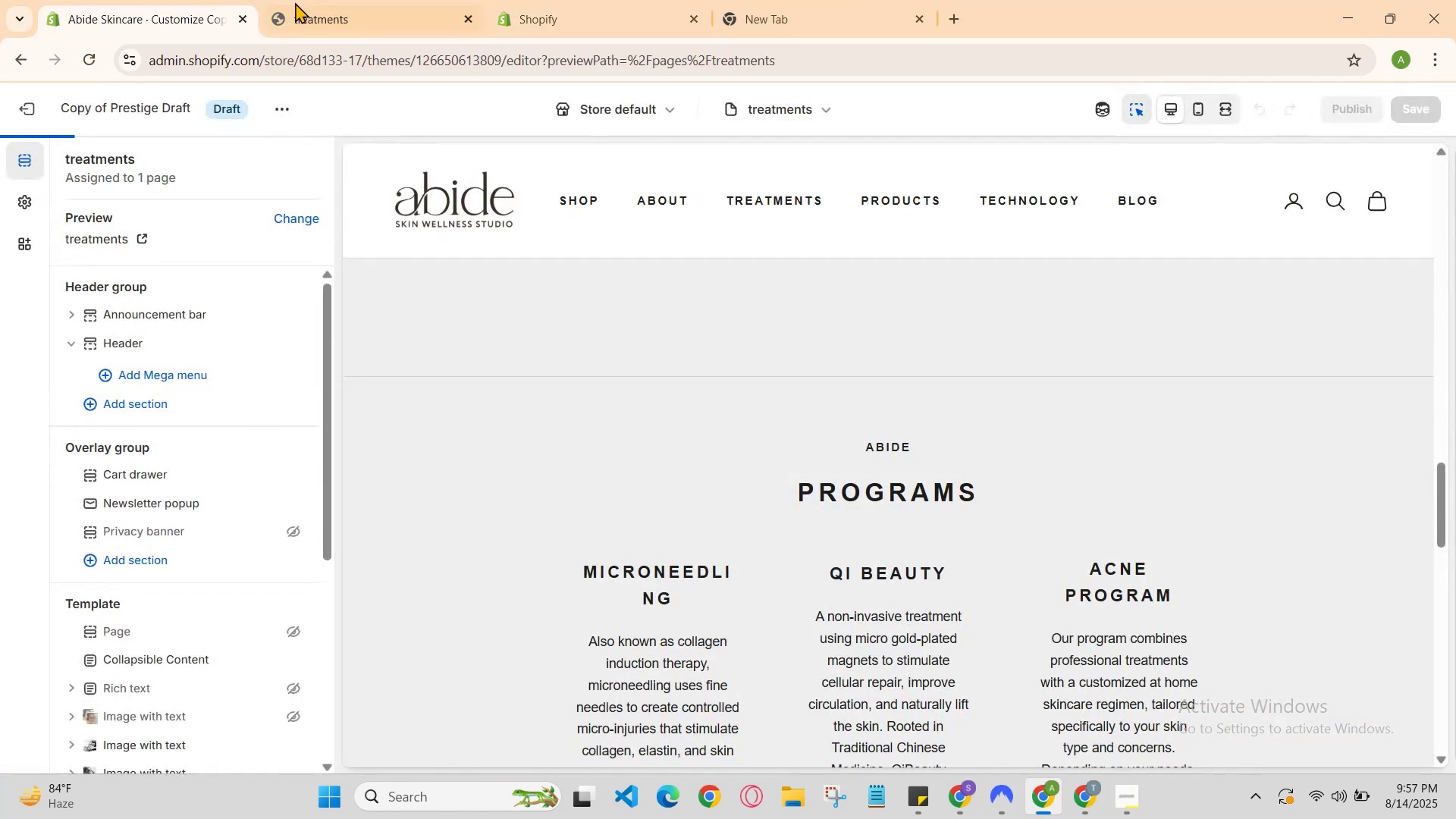 
left_click([297, 2])
 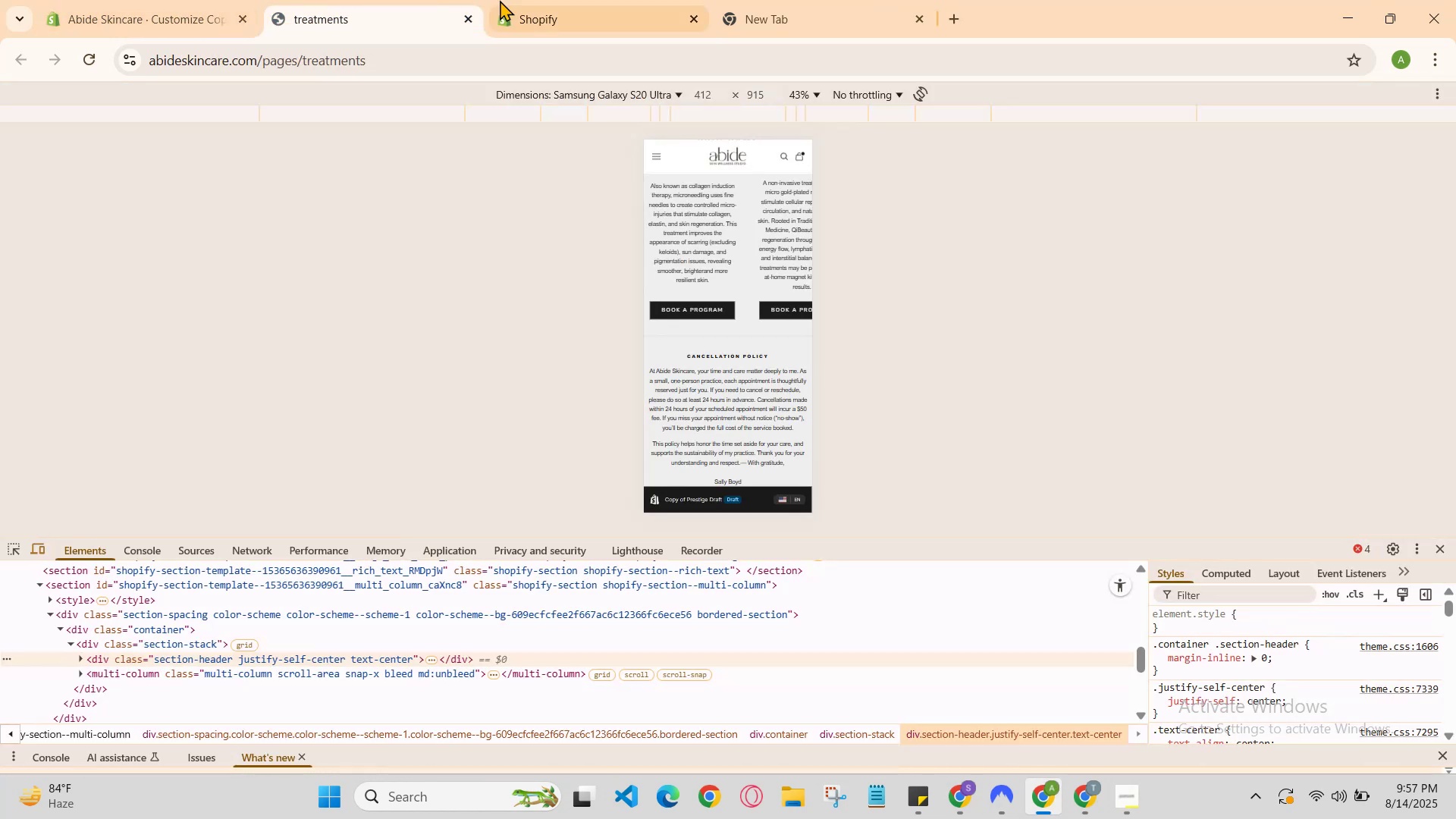 
left_click([527, 0])
 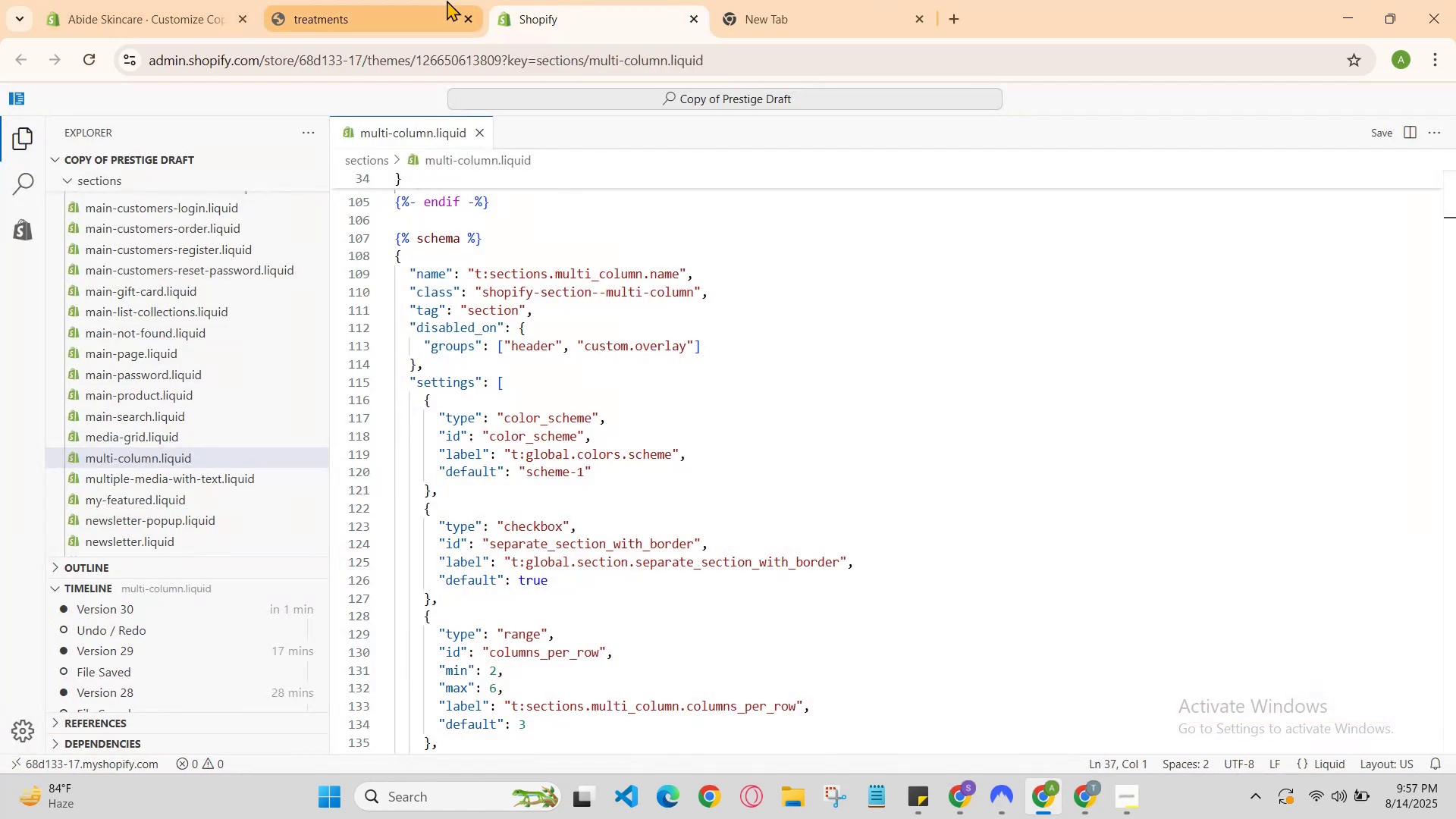 
left_click([441, 0])
 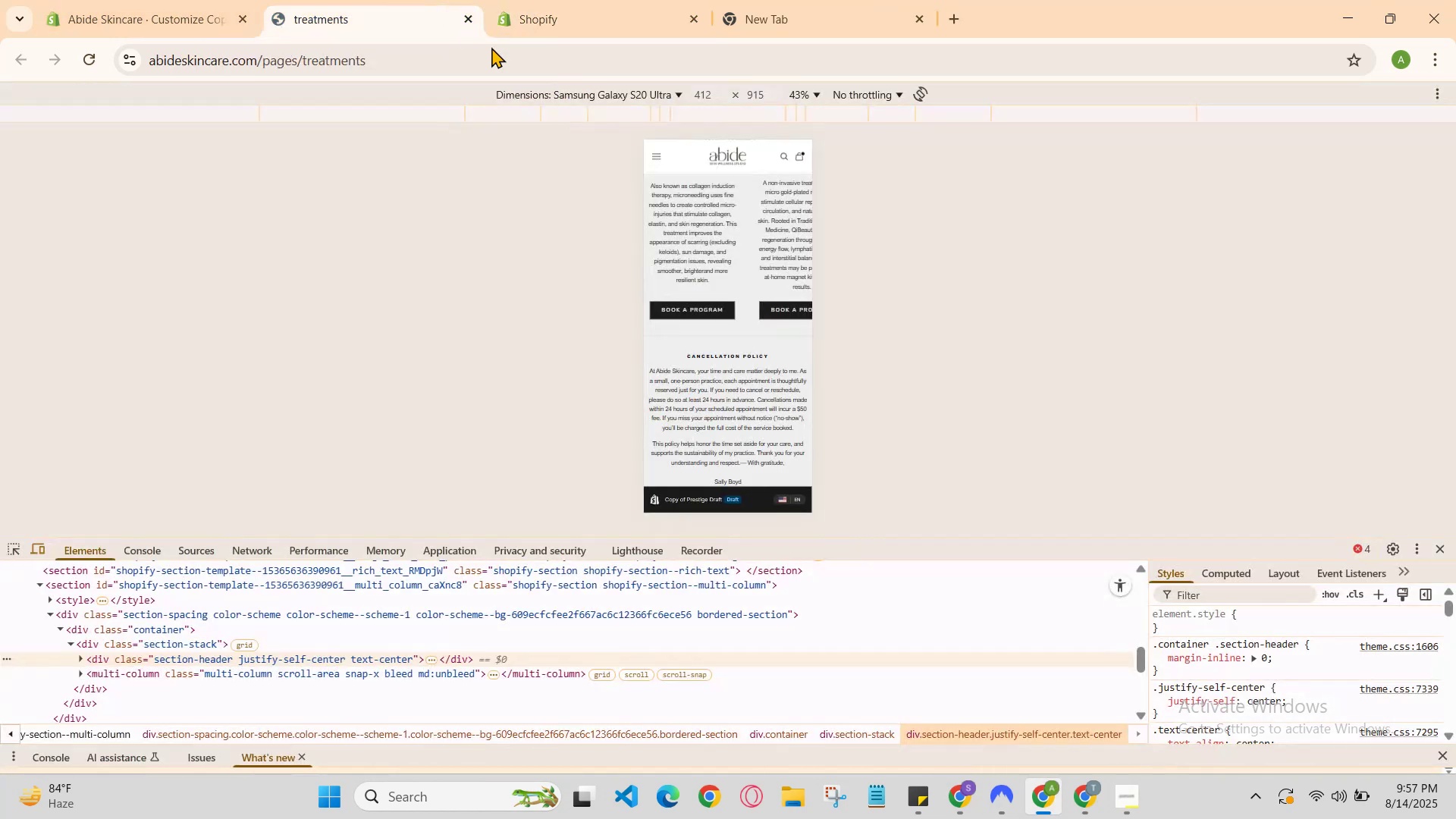 
scroll: coordinate [792, 321], scroll_direction: down, amount: 3.0
 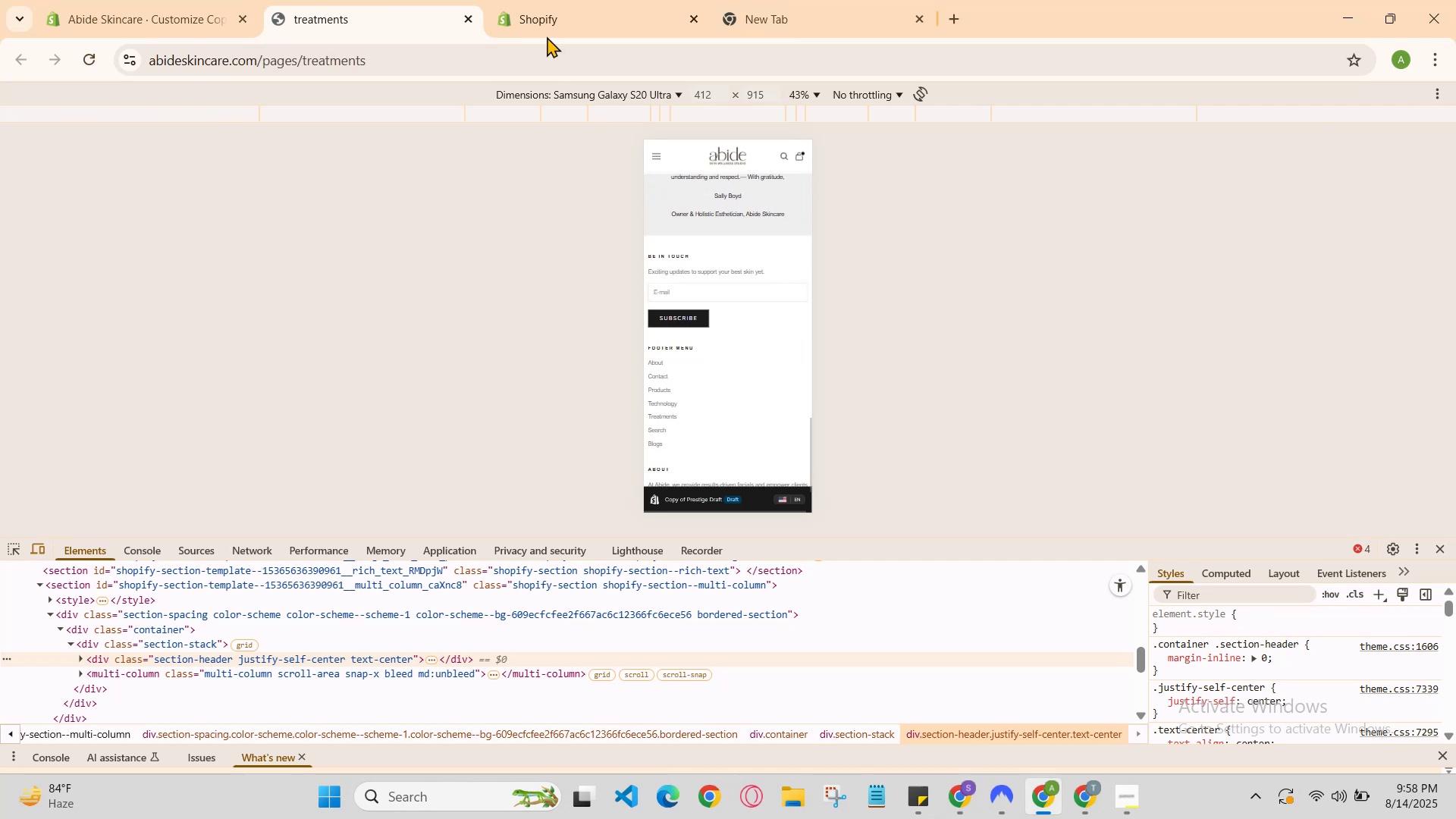 
left_click([548, 21])
 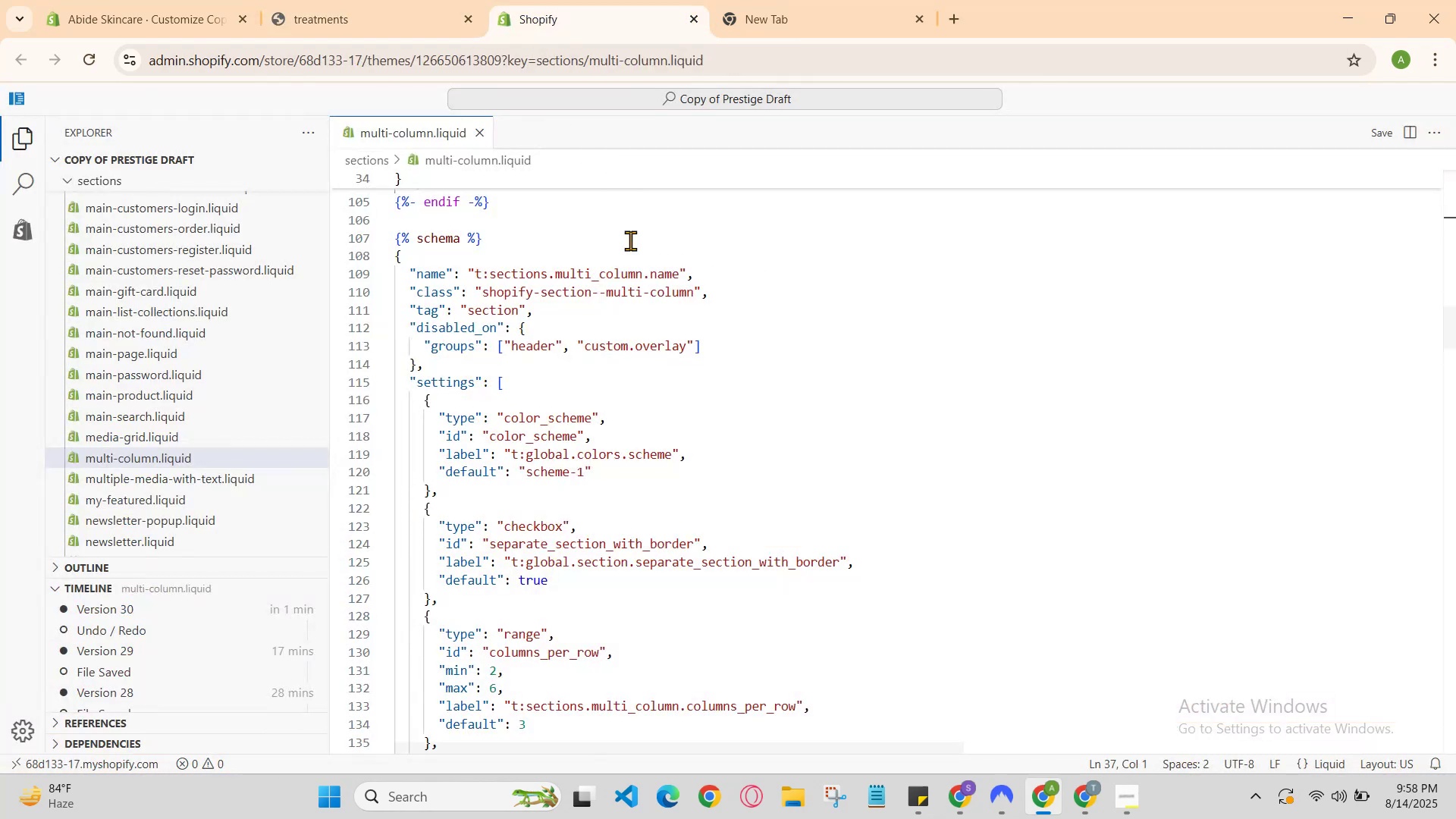 
scroll: coordinate [711, 442], scroll_direction: up, amount: 33.0
 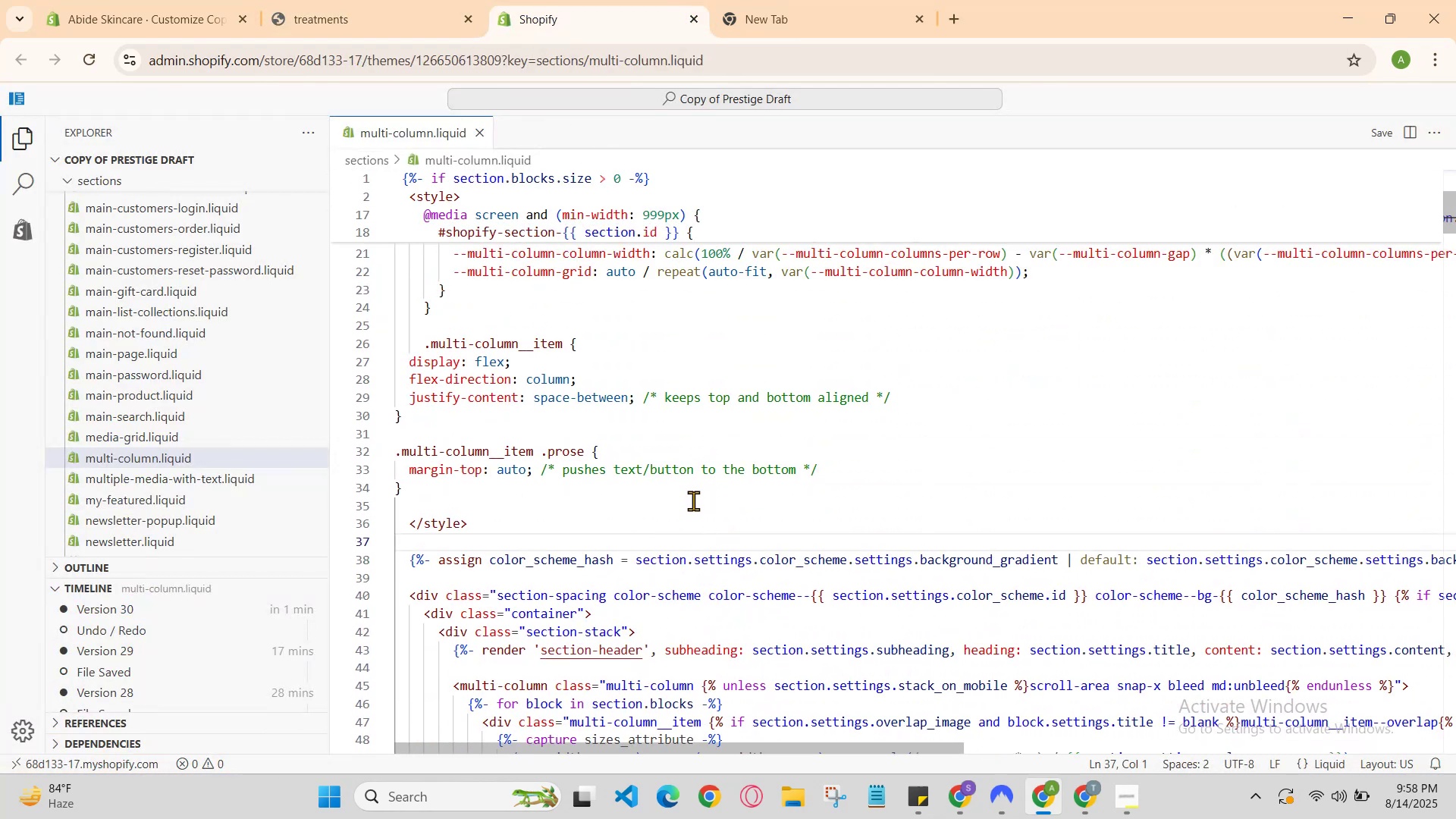 
left_click([589, 495])
 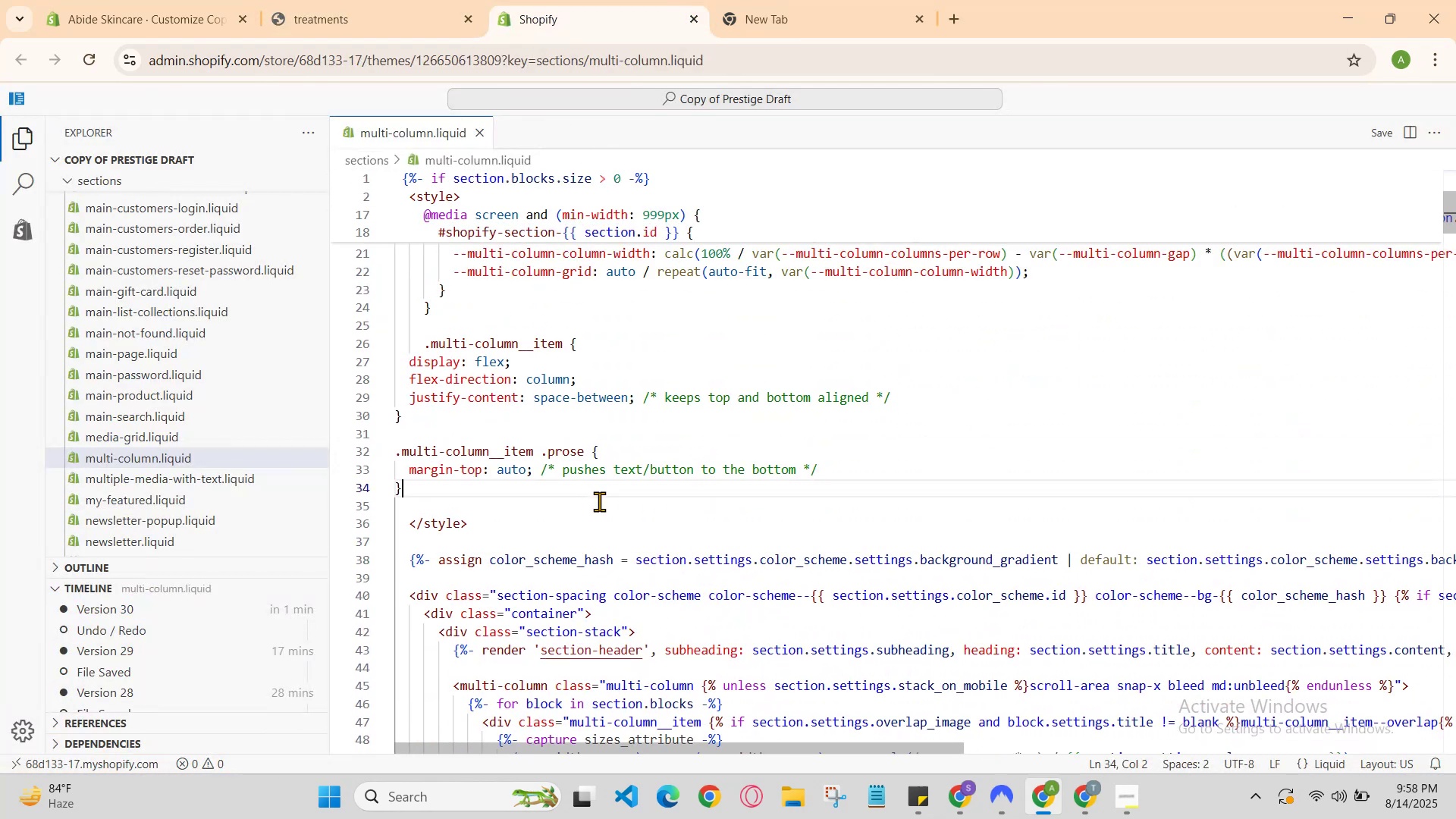 
scroll: coordinate [601, 502], scroll_direction: up, amount: 3.0
 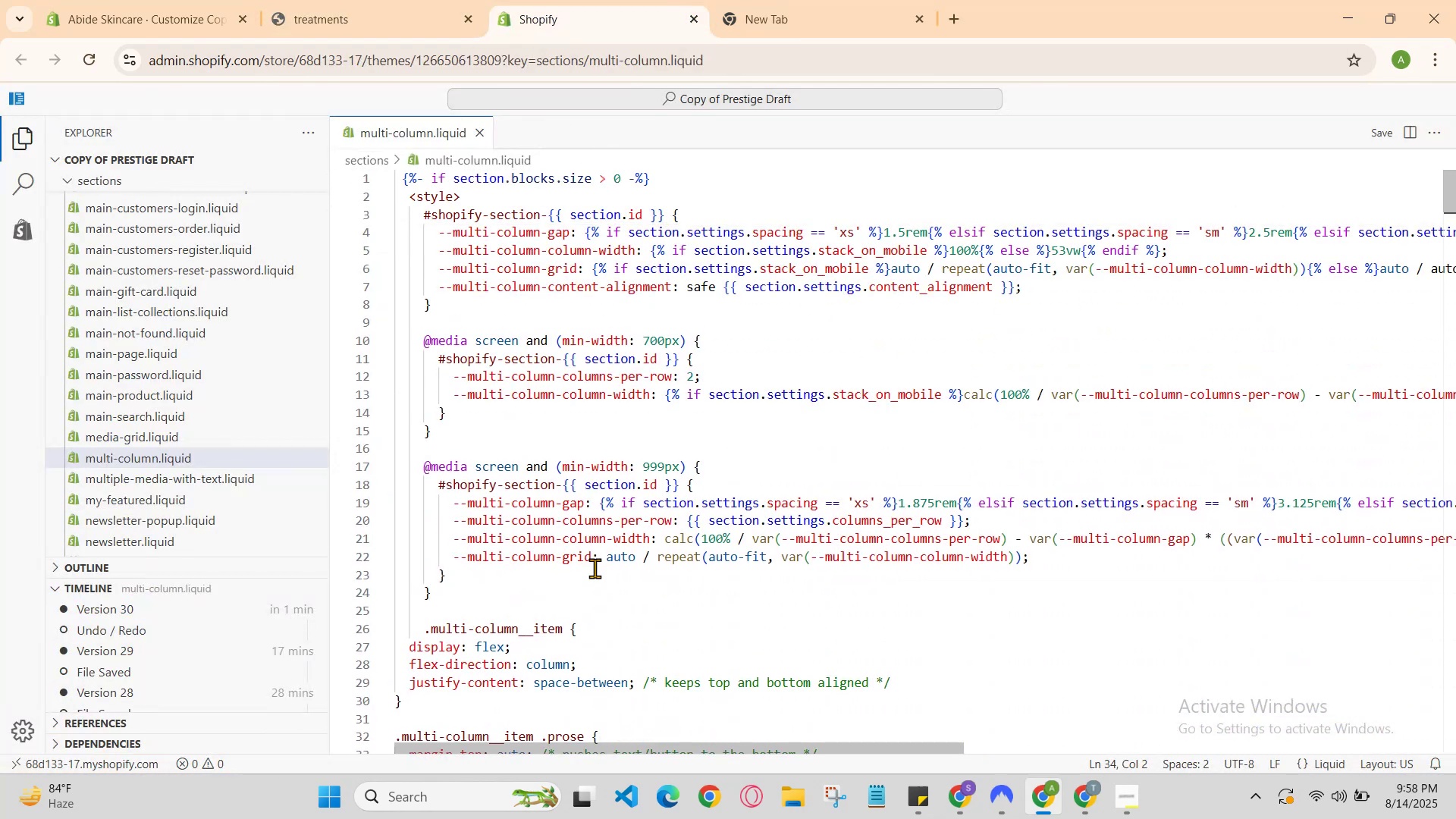 
left_click([580, 599])
 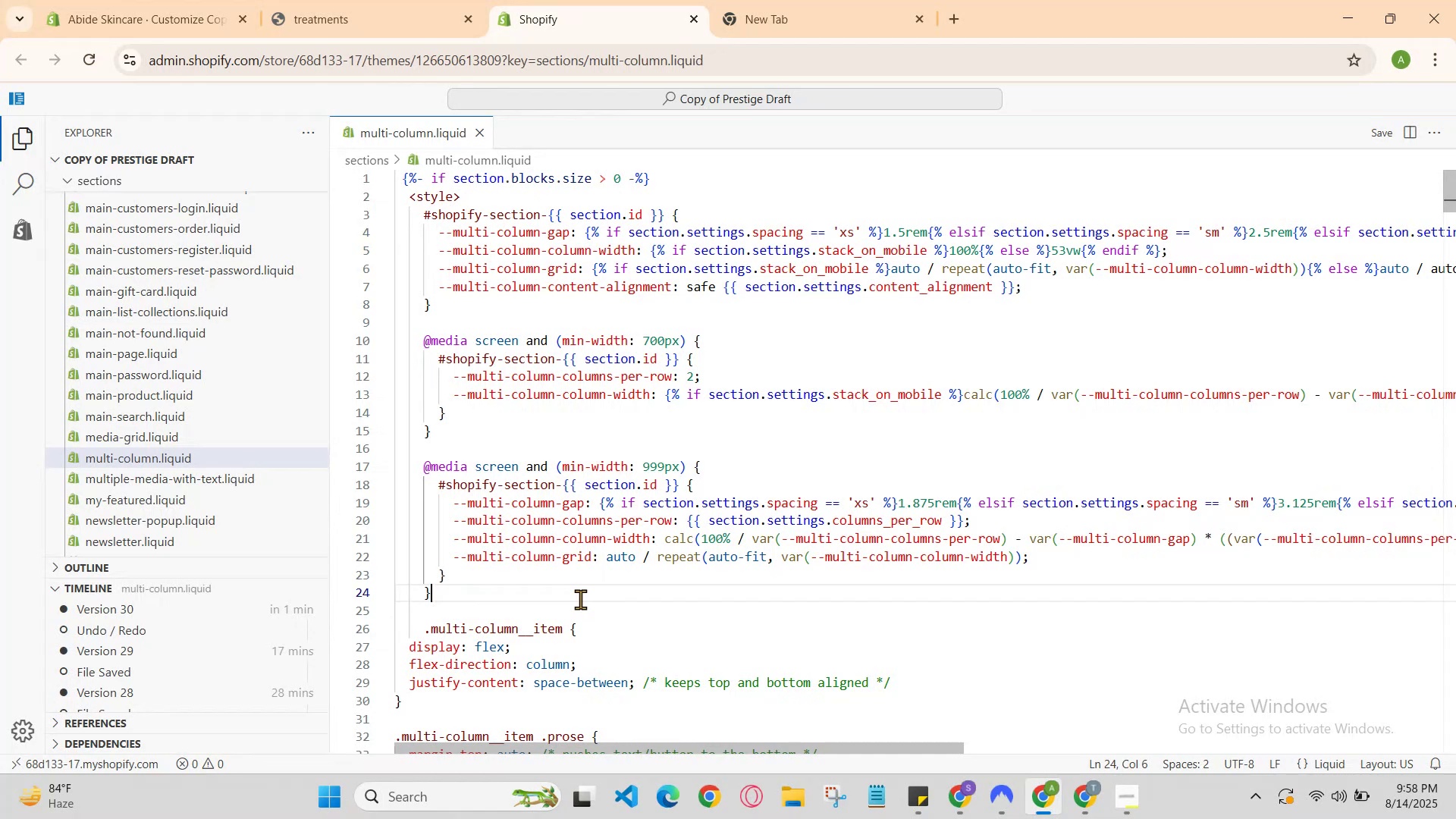 
key(Enter)
 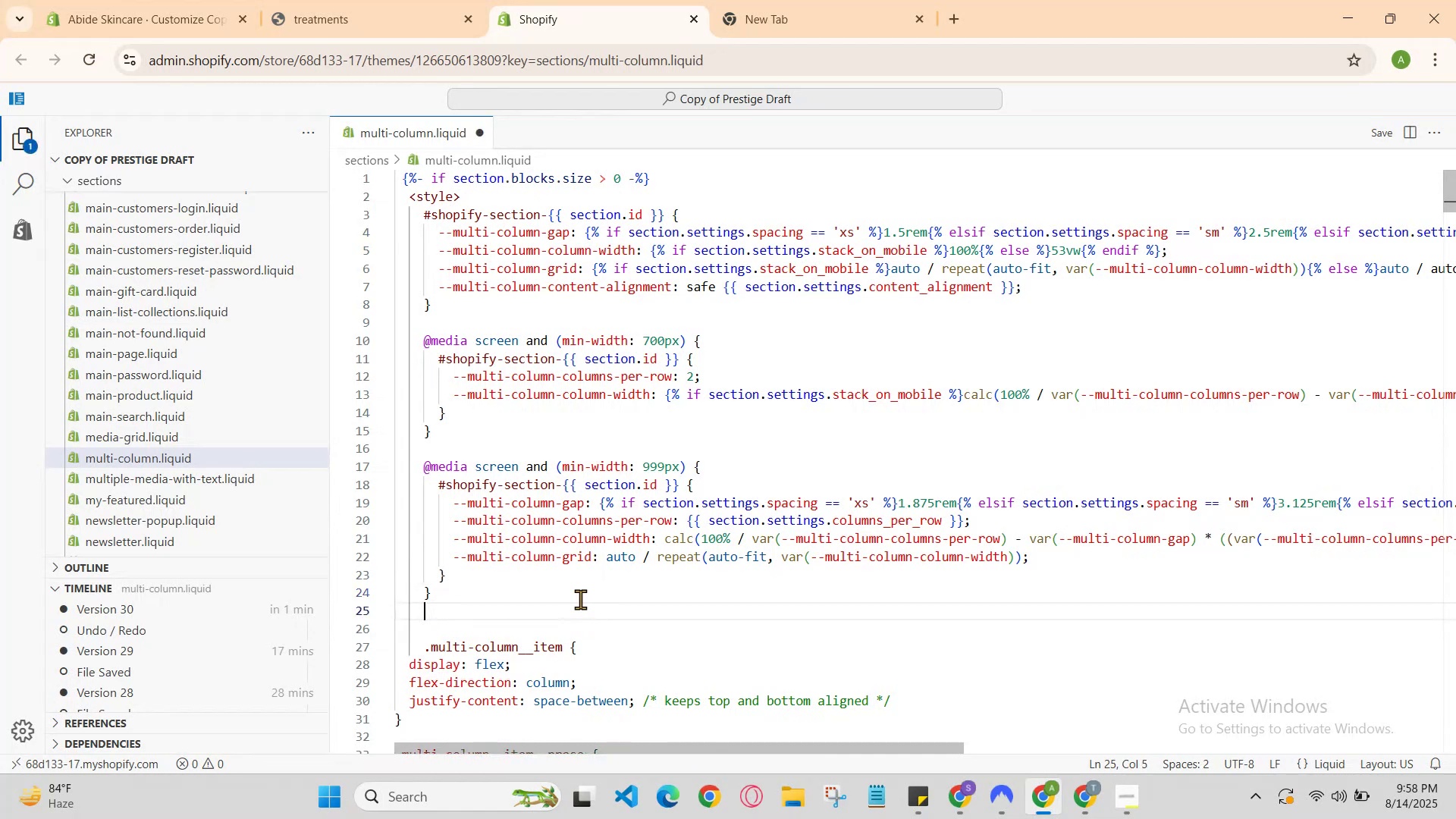 
key(Enter)
 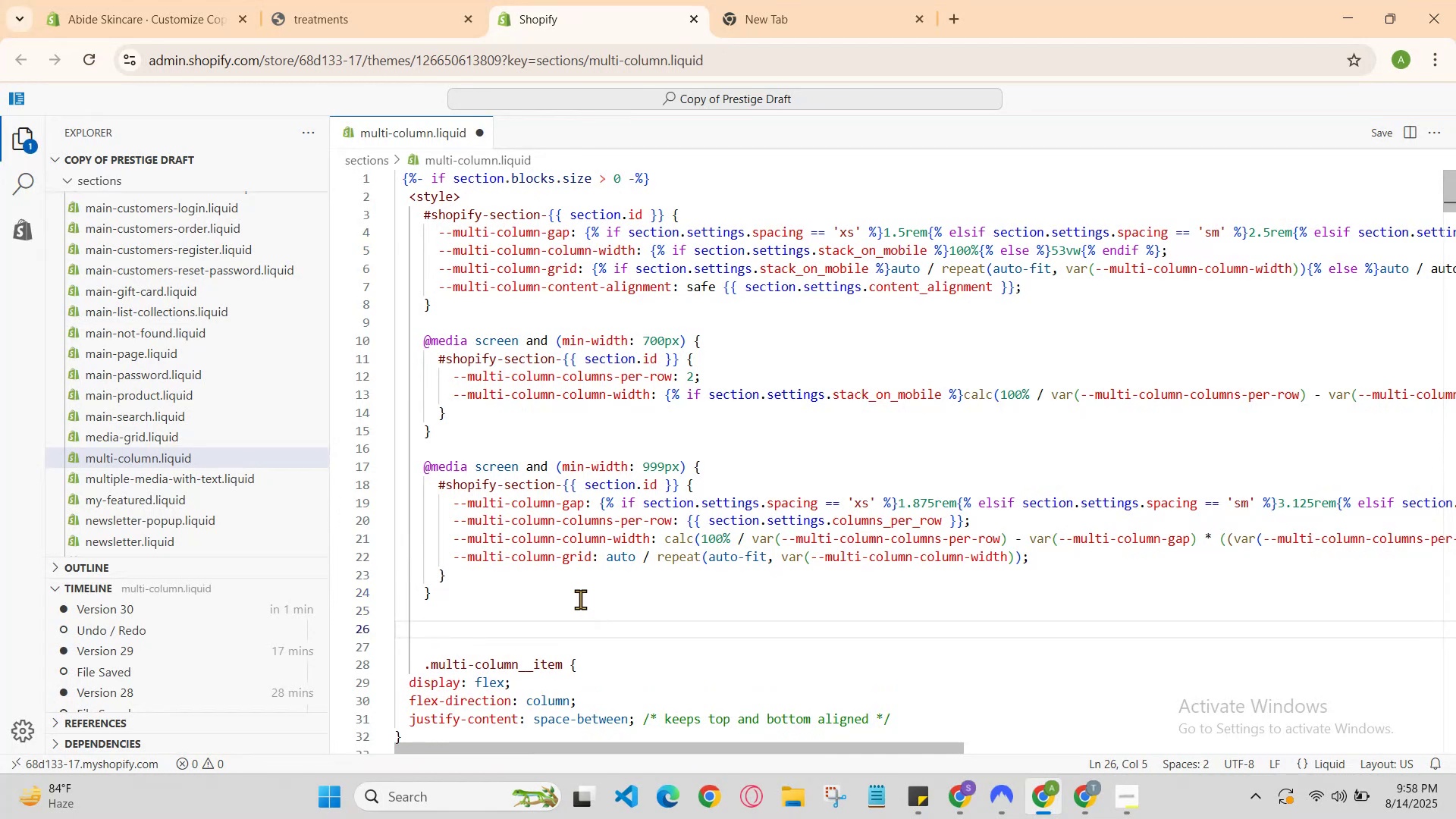 
hold_key(key=ShiftRight, duration=0.38)
 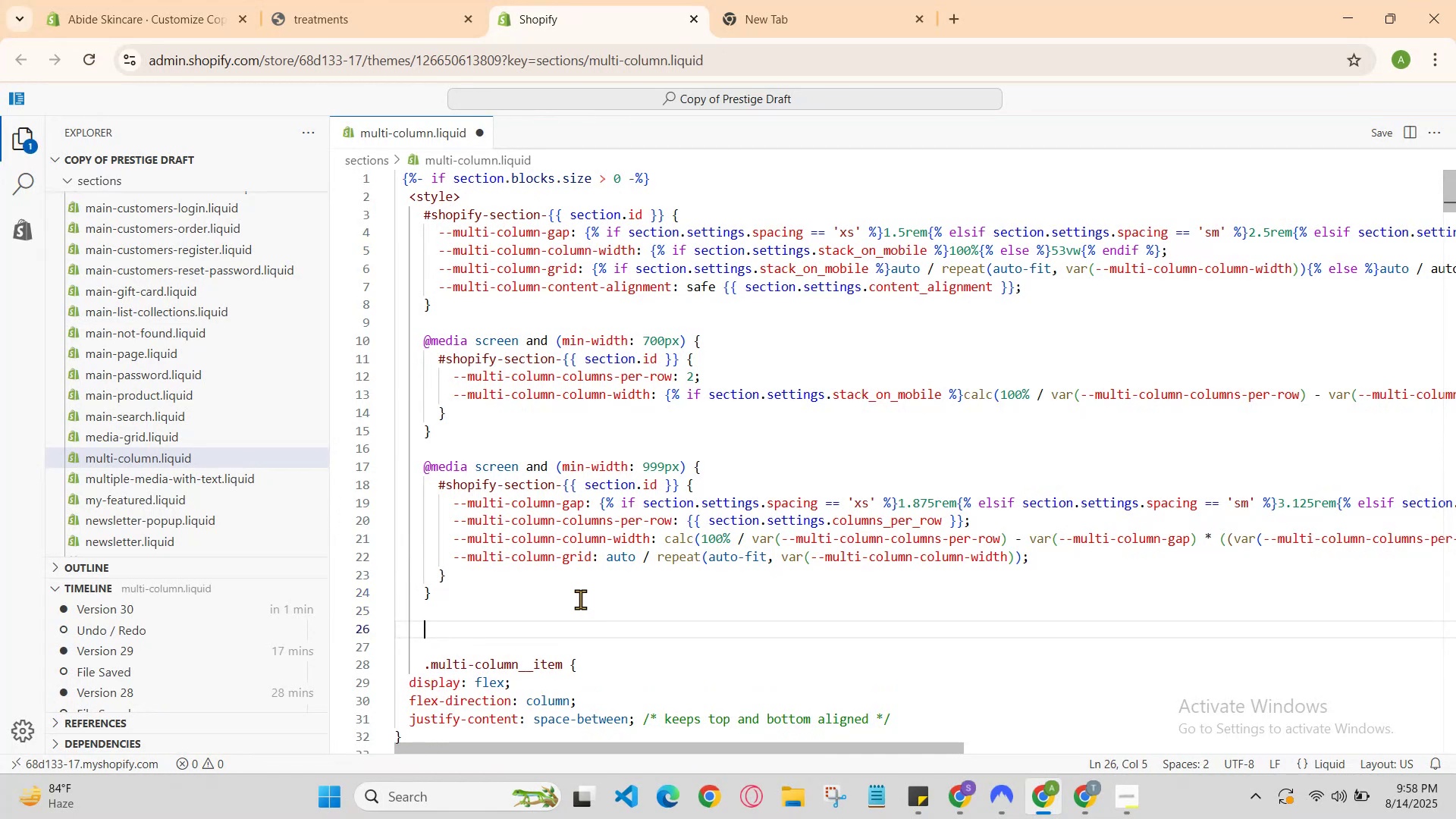 
type(##)
key(Backspace)
key(Backspace)
type(2)
key(Backspace)
type(@media screen and (min-width:768px)
 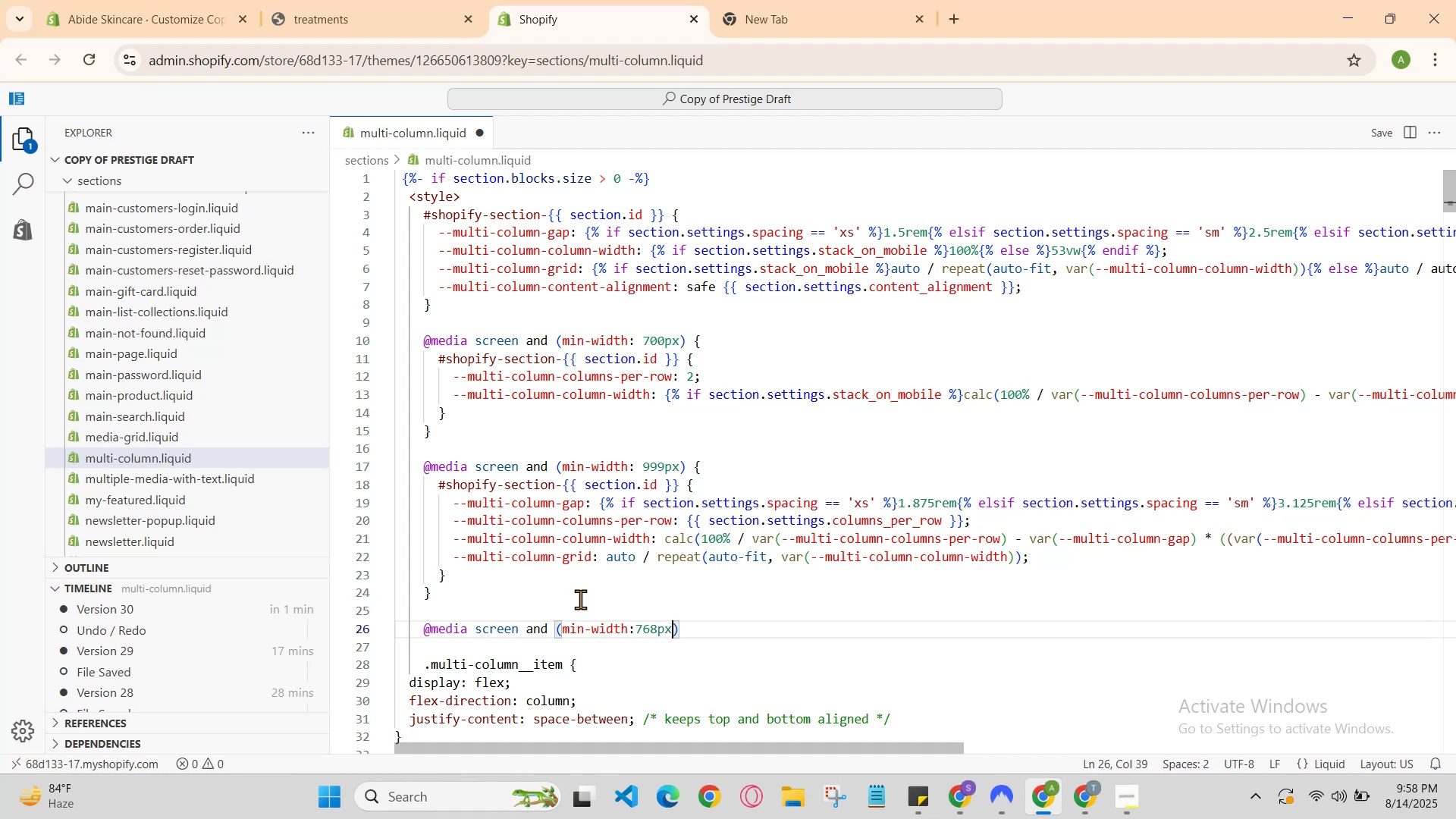 
key(ArrowRight)
 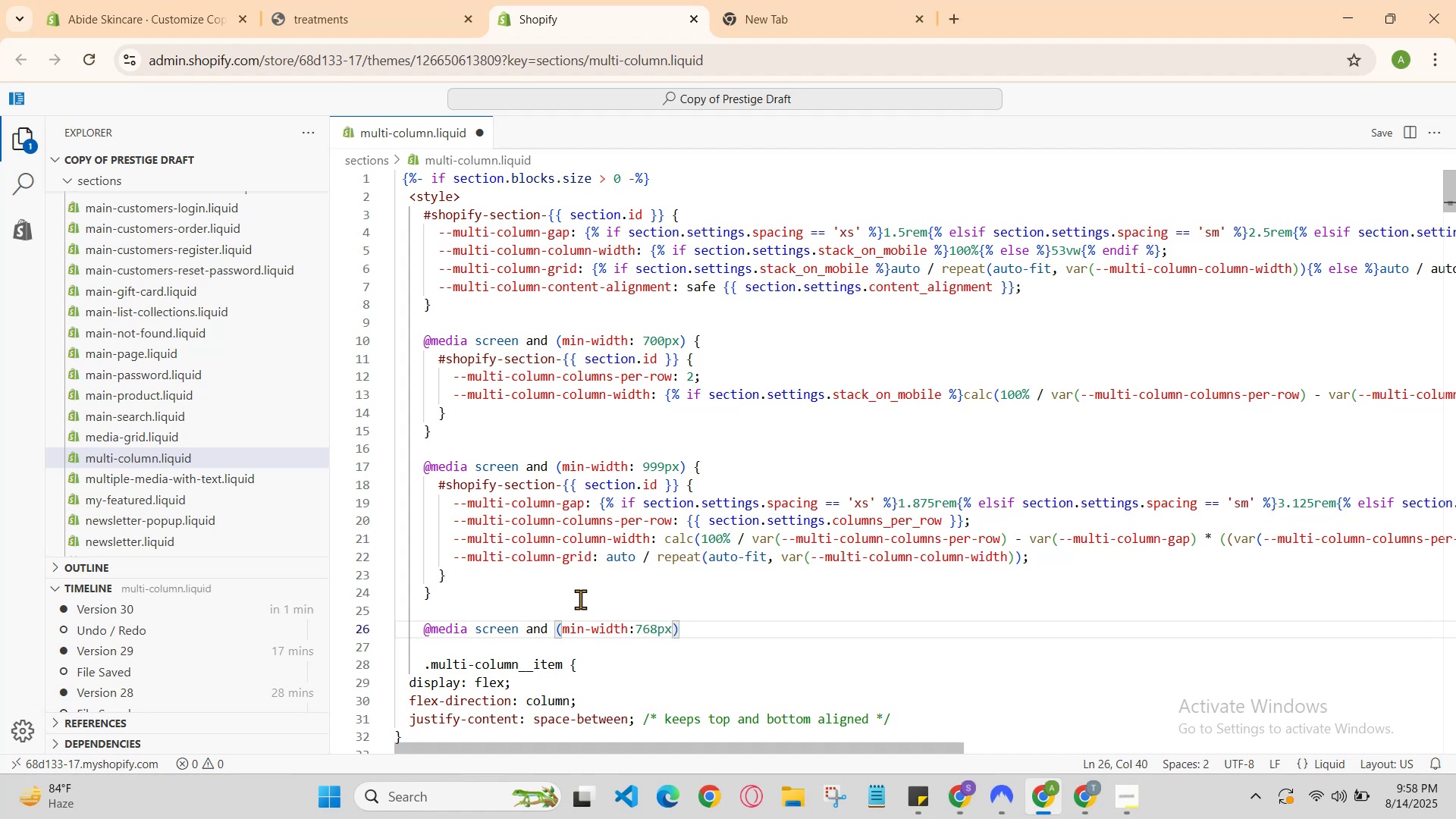 
key(Shift+BracketLeft)
 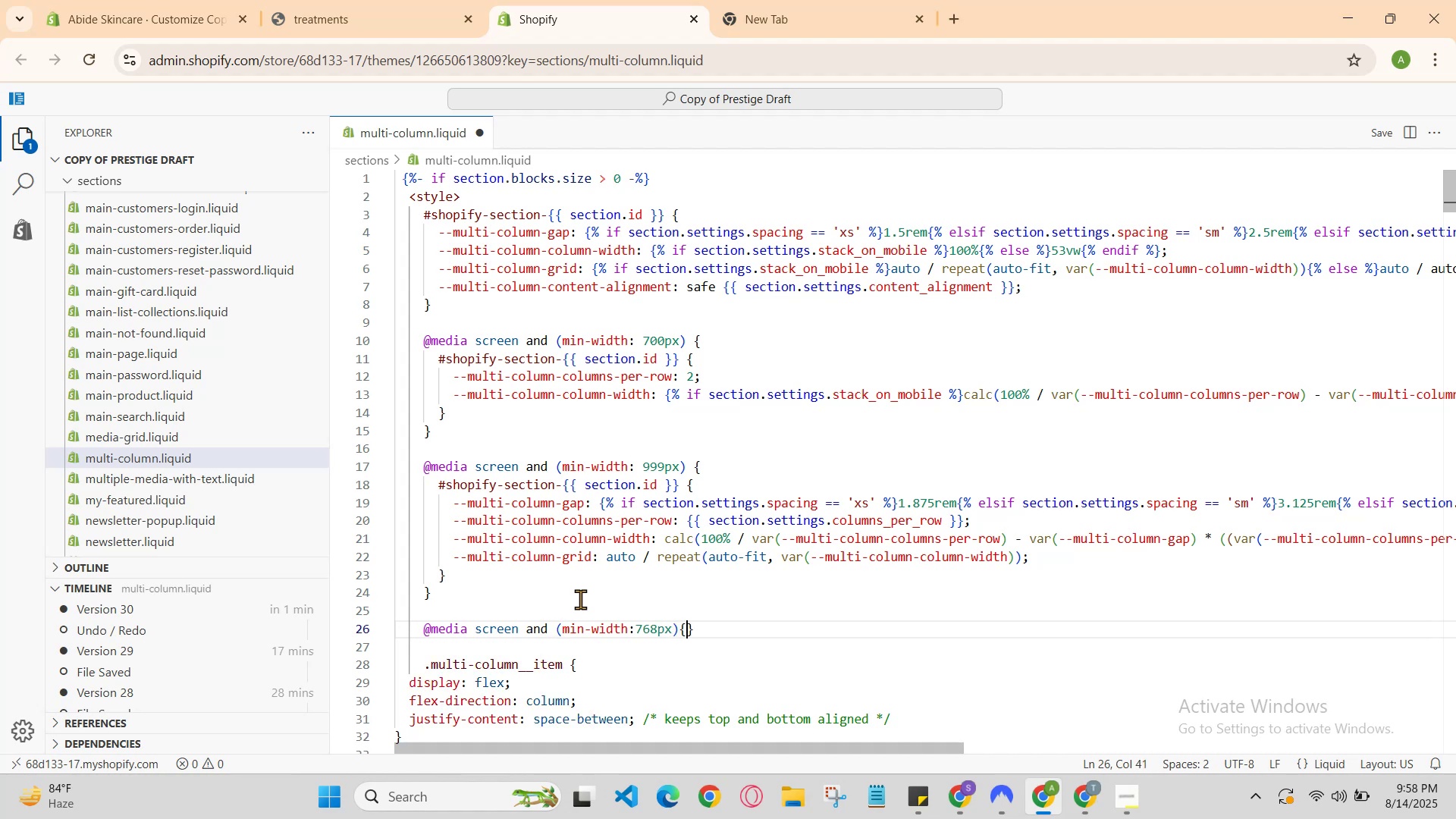 
key(Enter)
 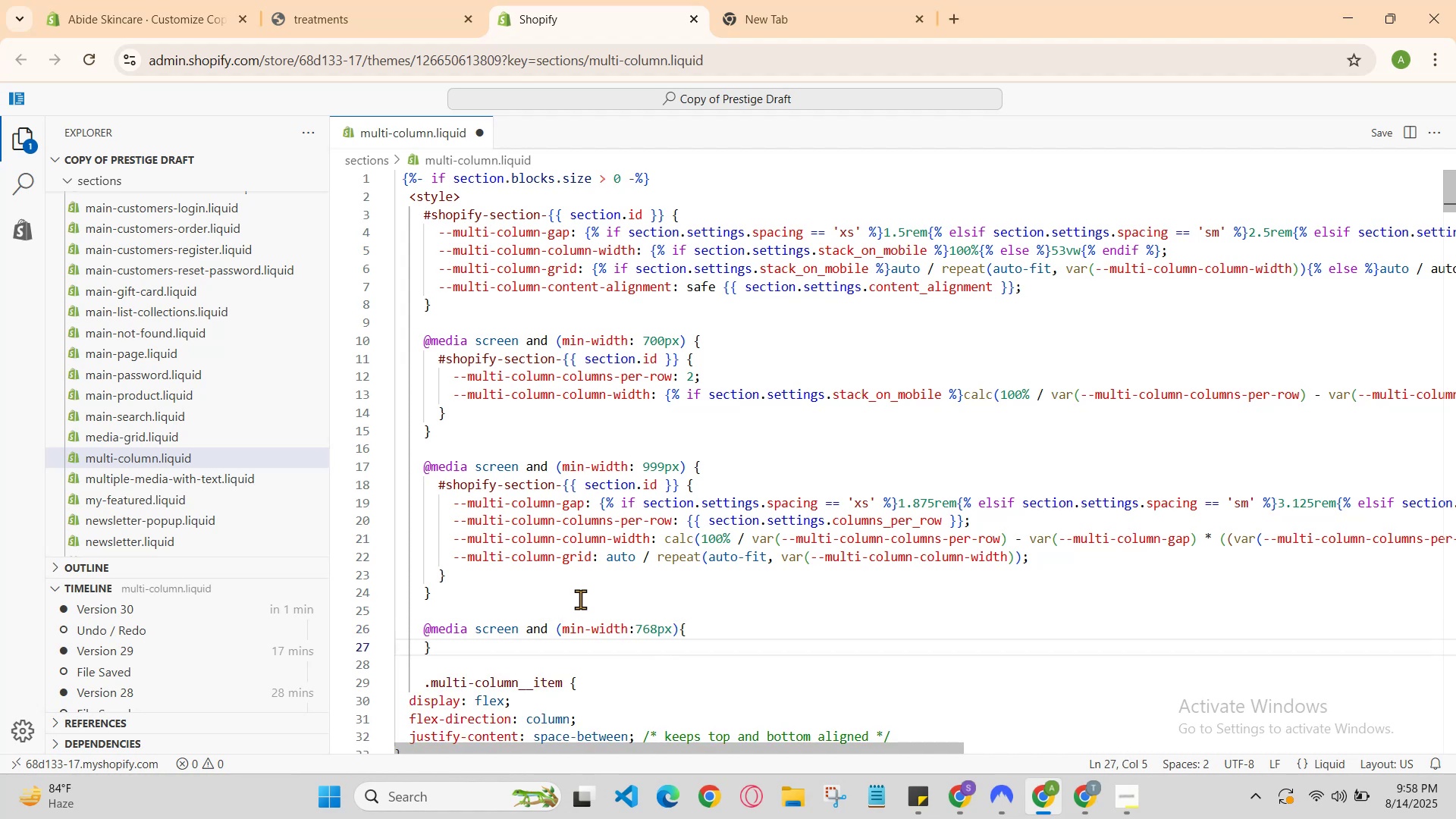 
key(Enter)
 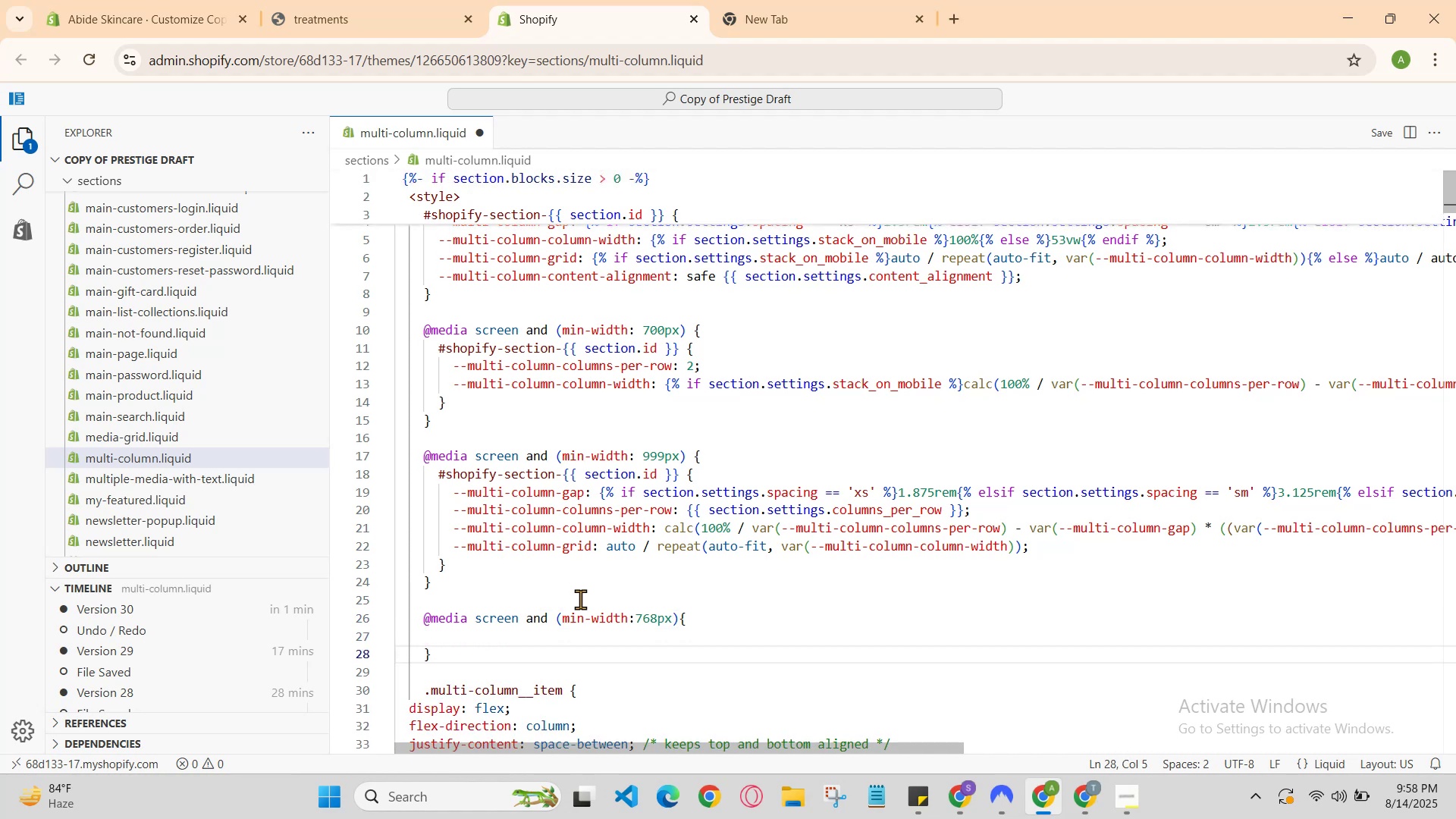 
key(ArrowUp)
 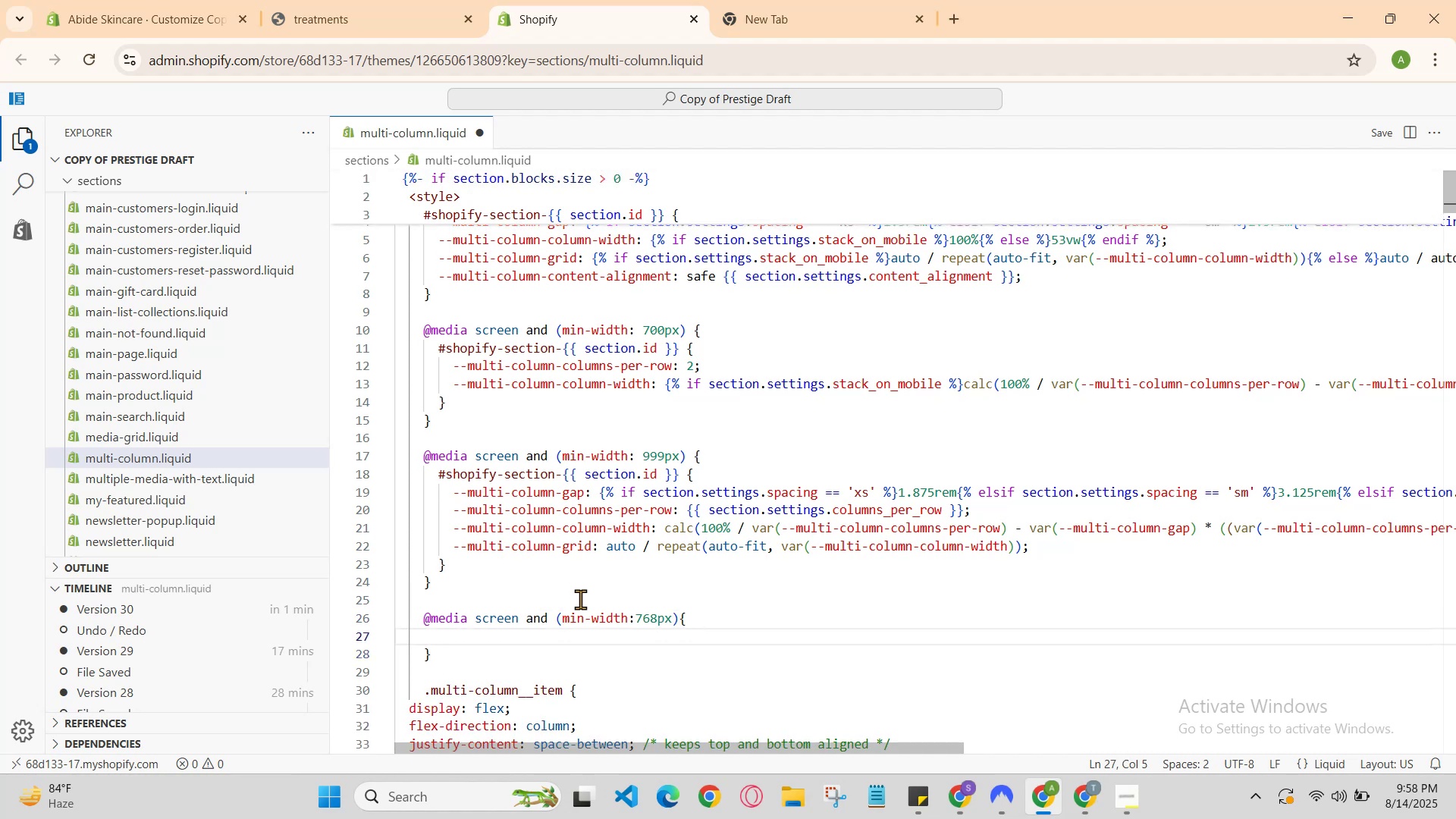 
type(@)
key(Backspace)
type(!)
key(Backspace)
type(#shopify-section-\)
key(Backspace)
type({{section.)
 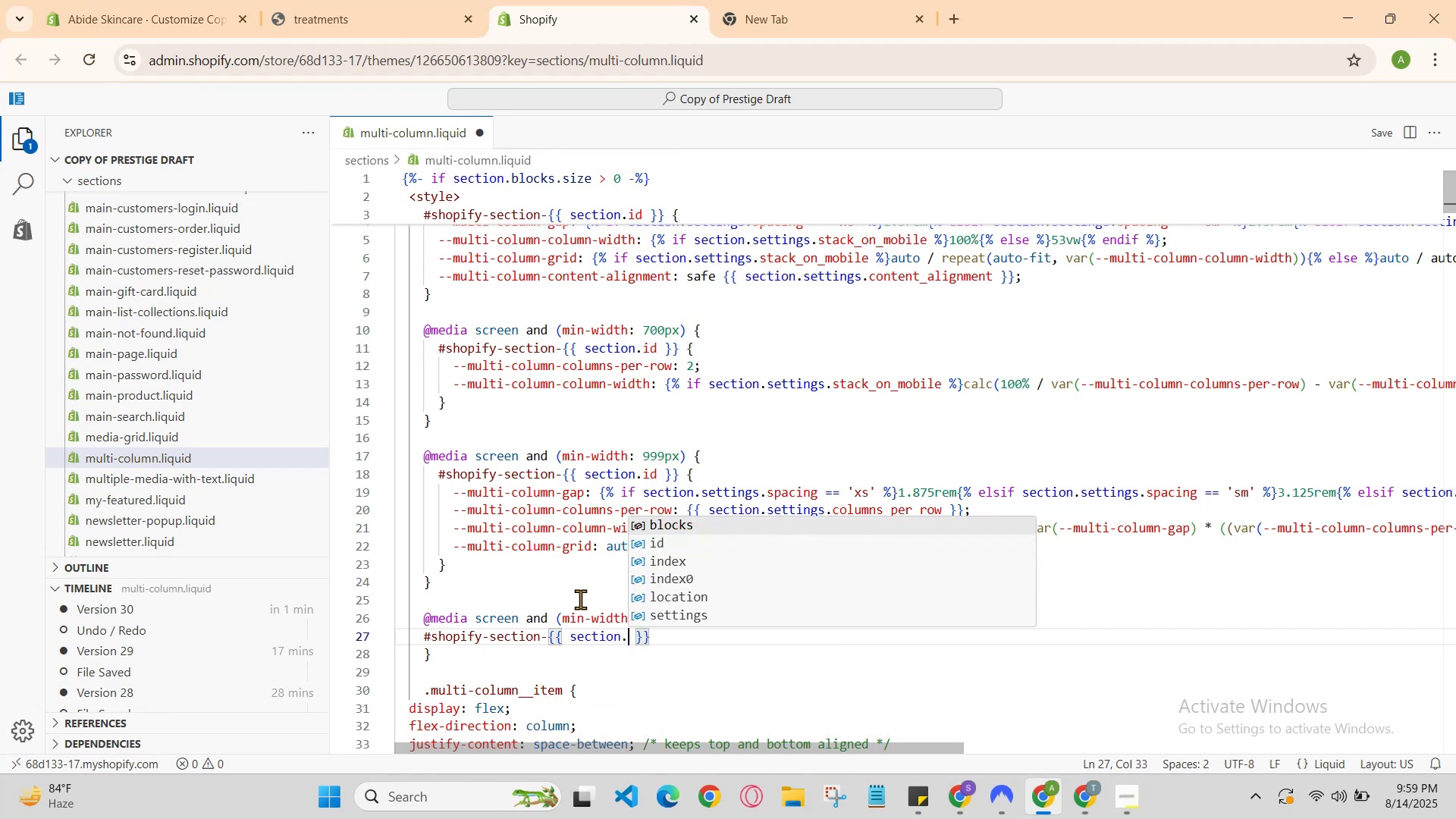 
key(ArrowDown)
 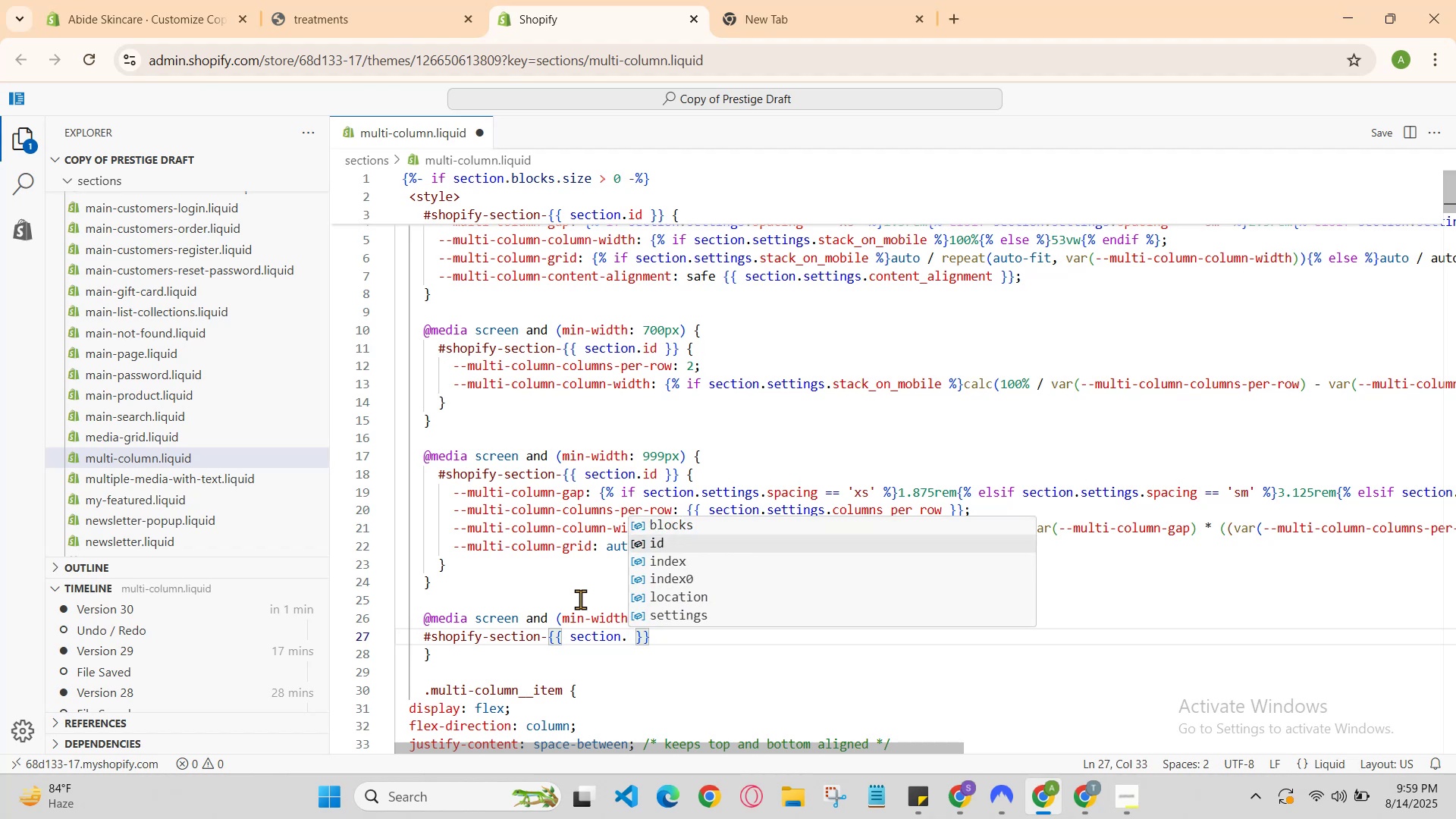 
key(Enter)
 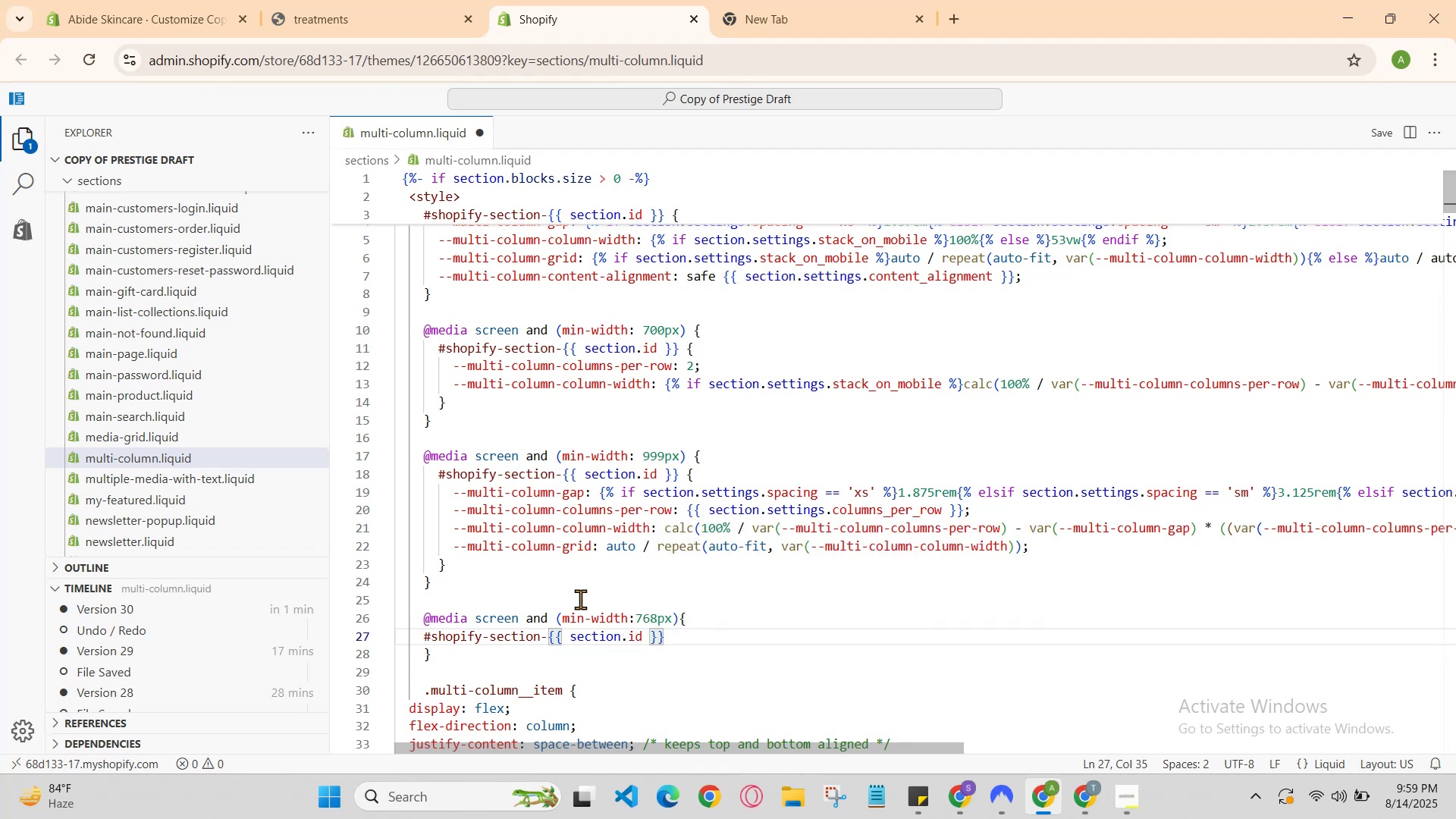 
hold_key(key=ArrowRight, duration=0.35)
 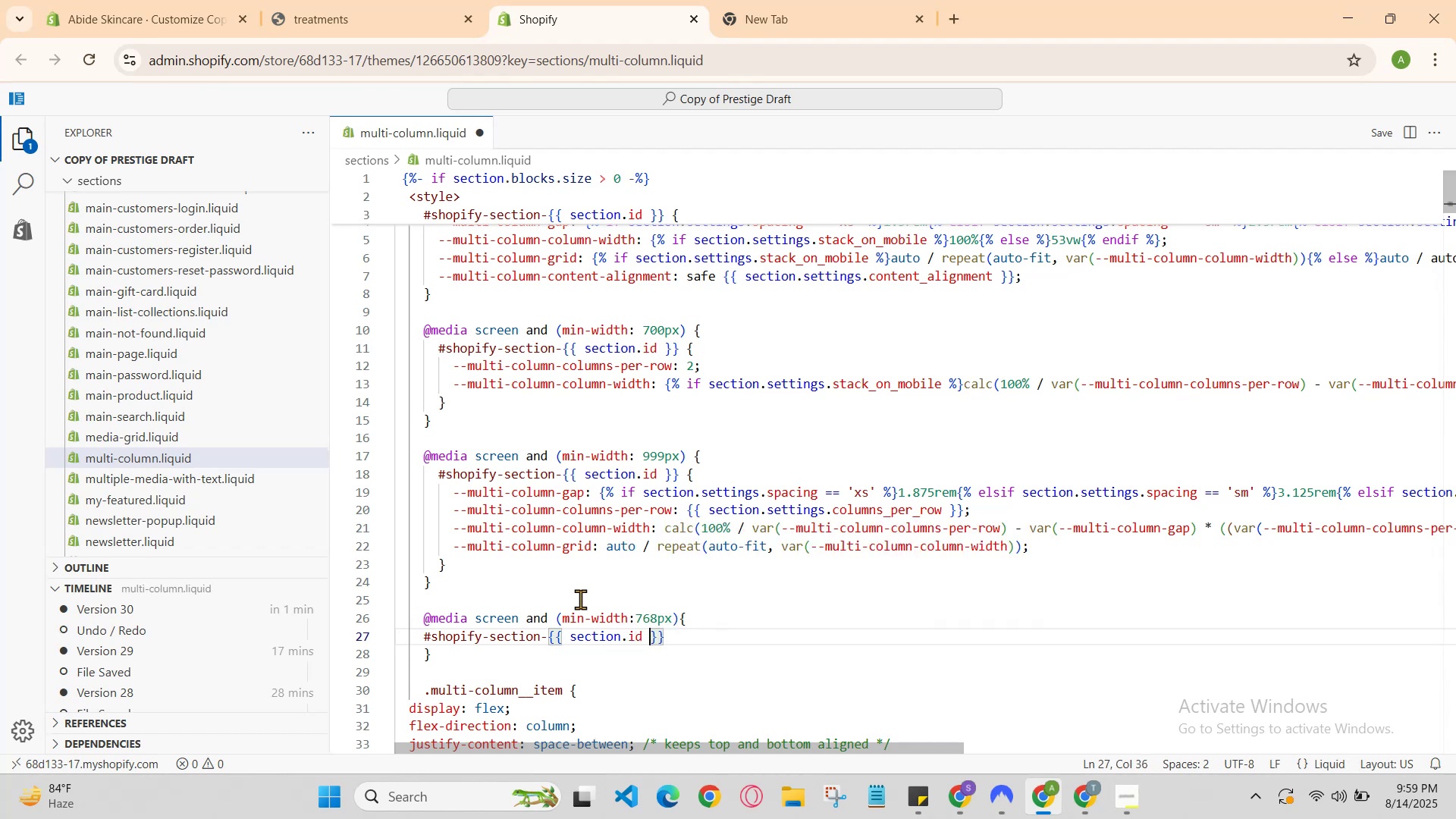 
key(ArrowRight)
 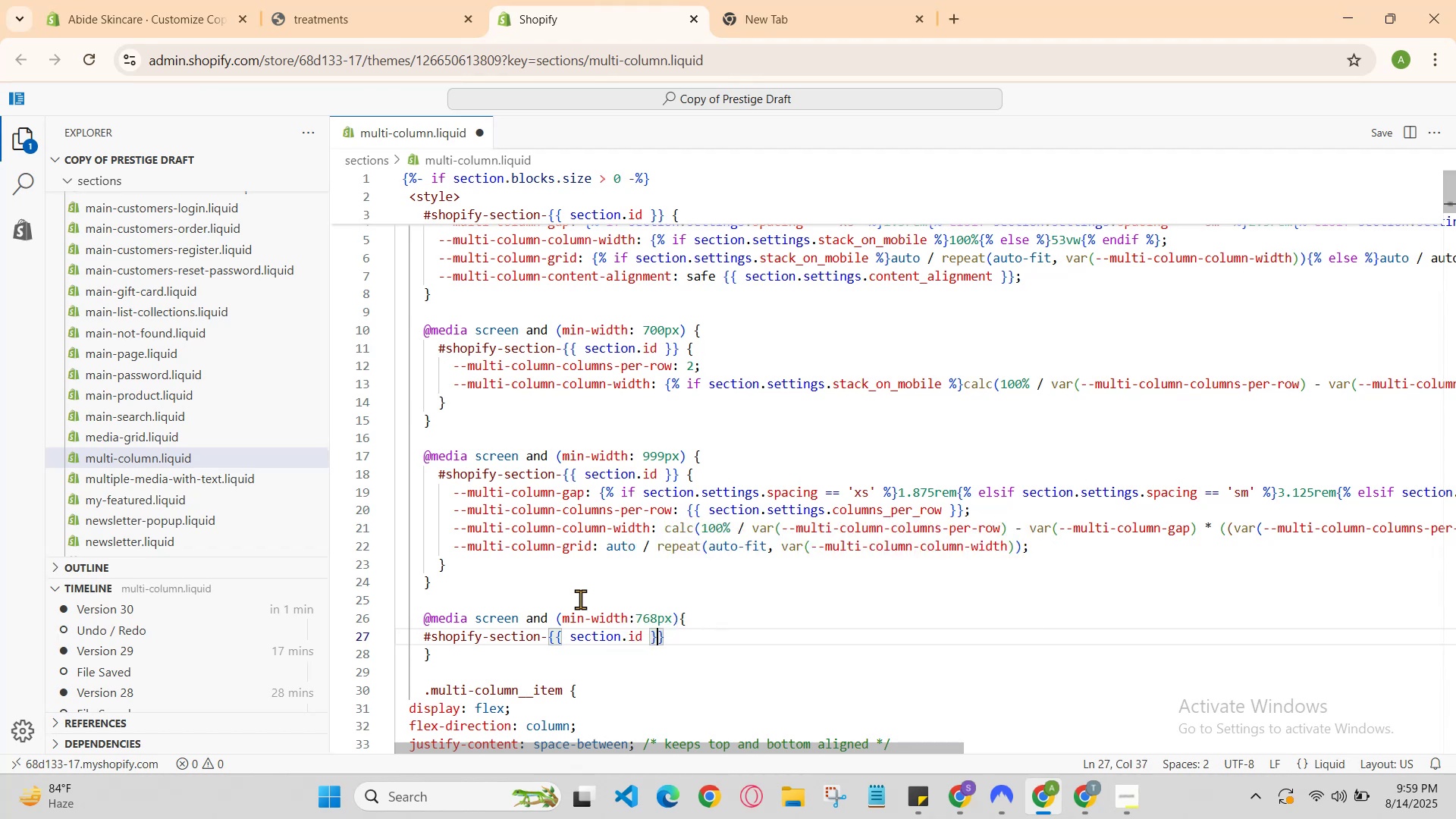 
key(ArrowRight)
 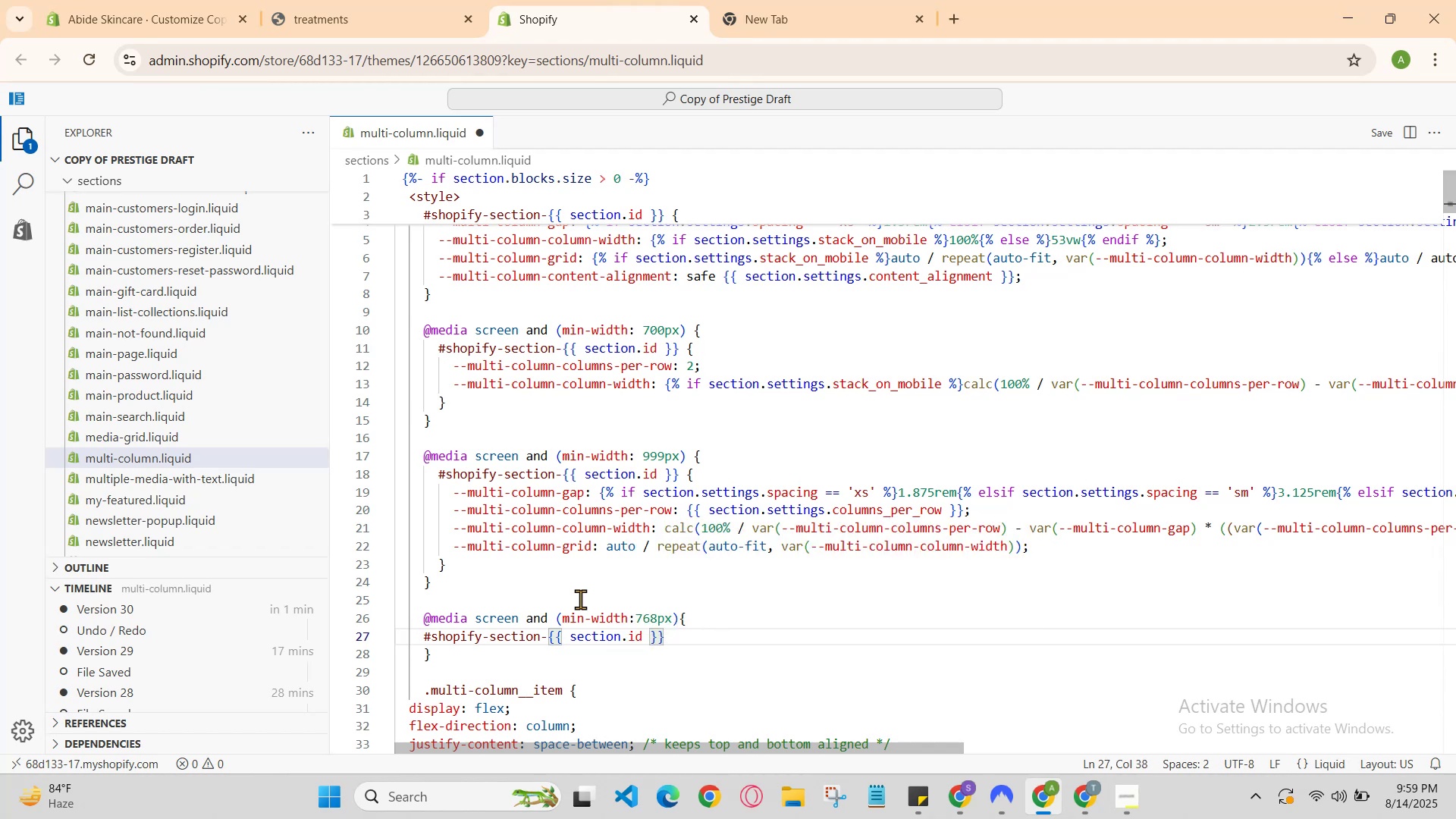 
key(ArrowUp)
 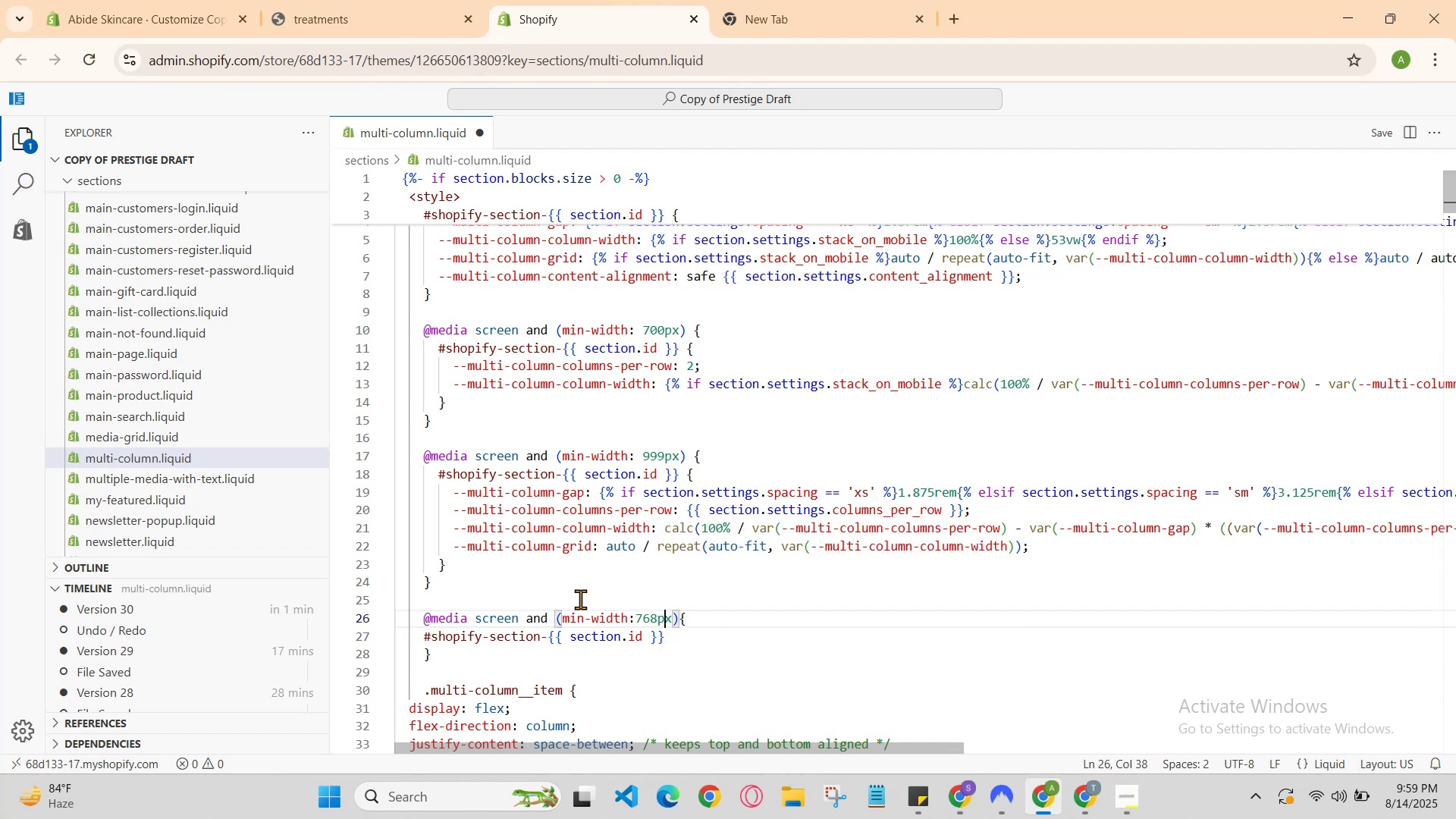 
key(ArrowLeft)
 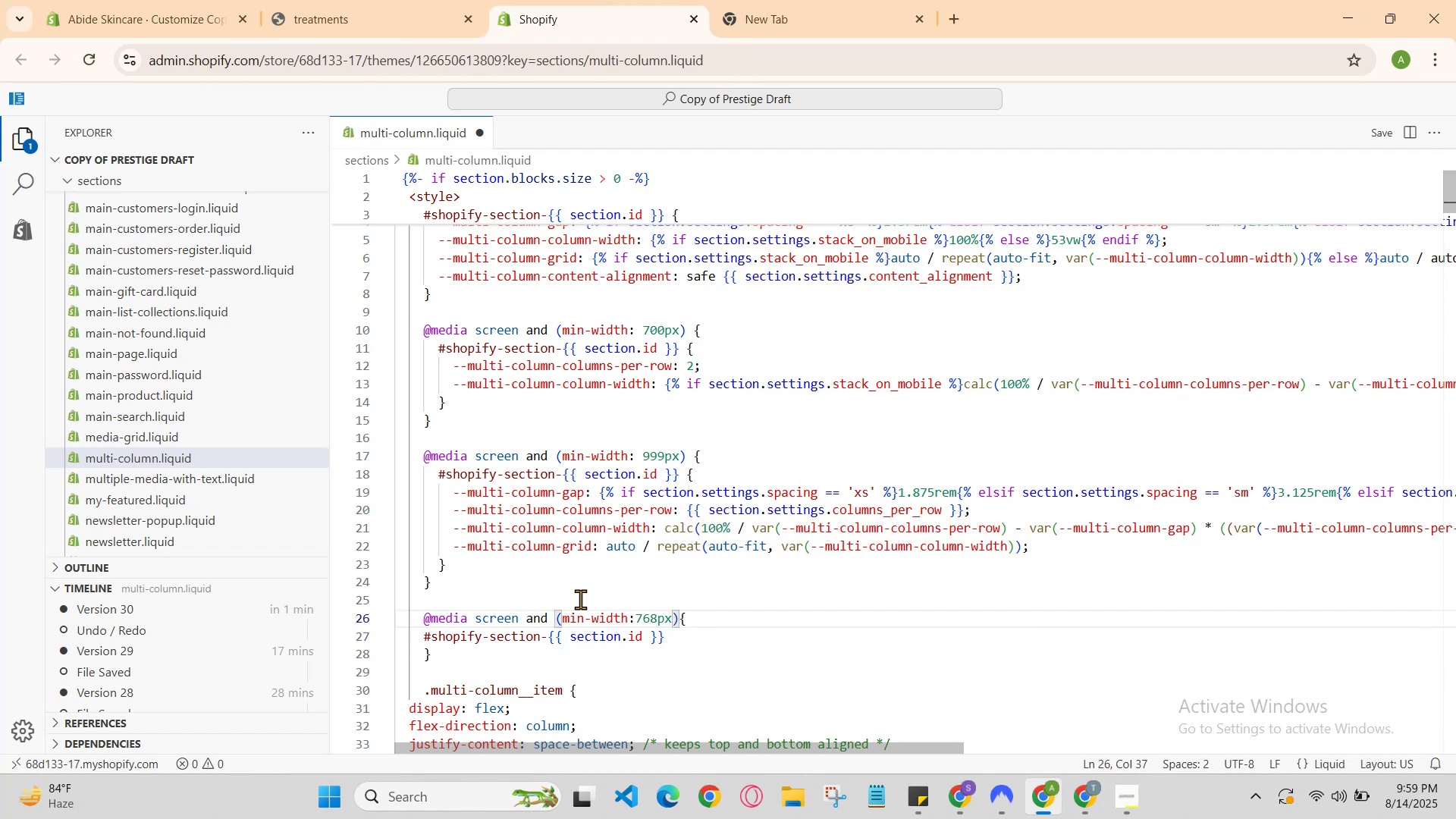 
key(Backspace)
key(Backspace)
type(50)
 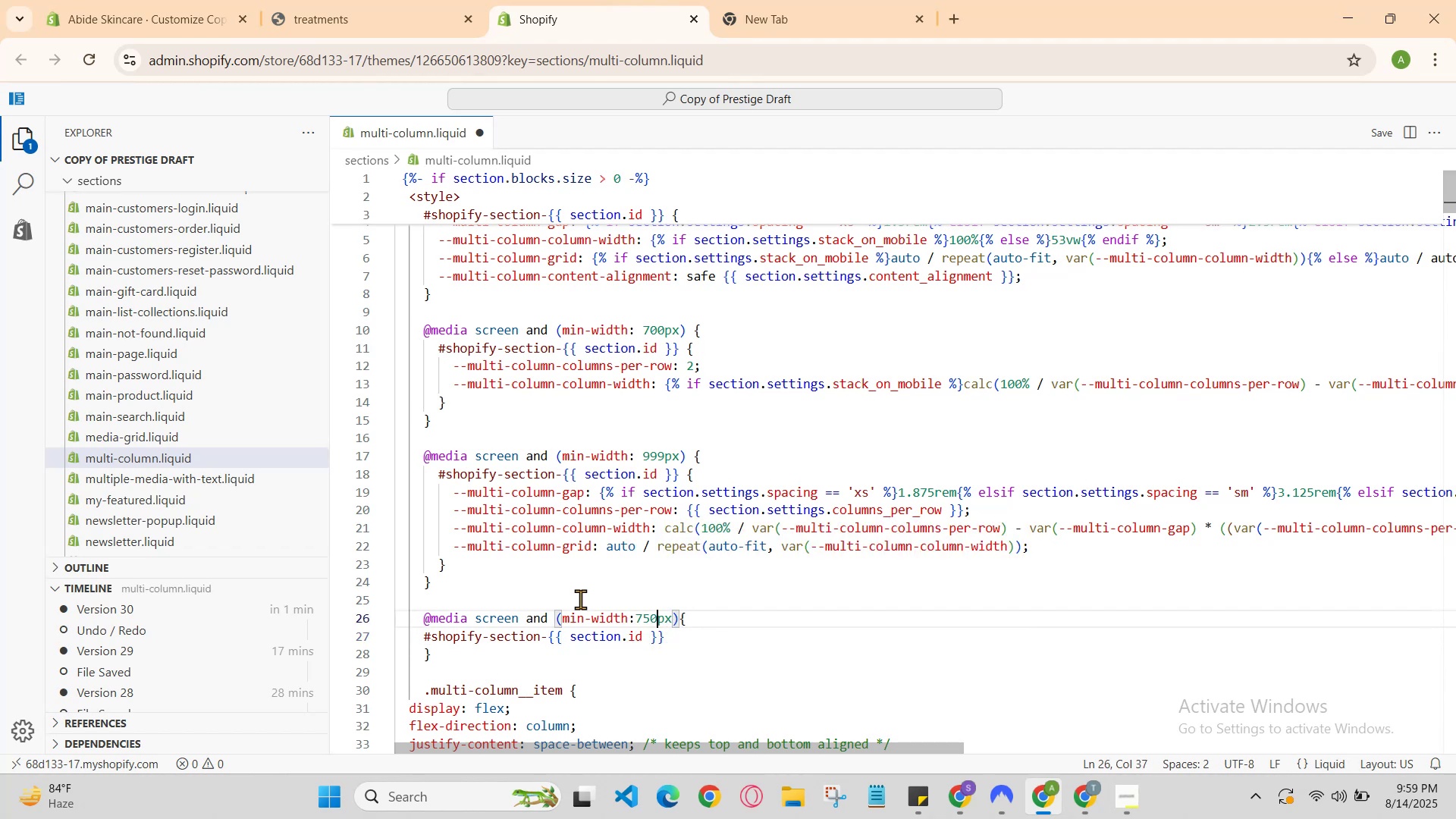 
key(ArrowDown)
 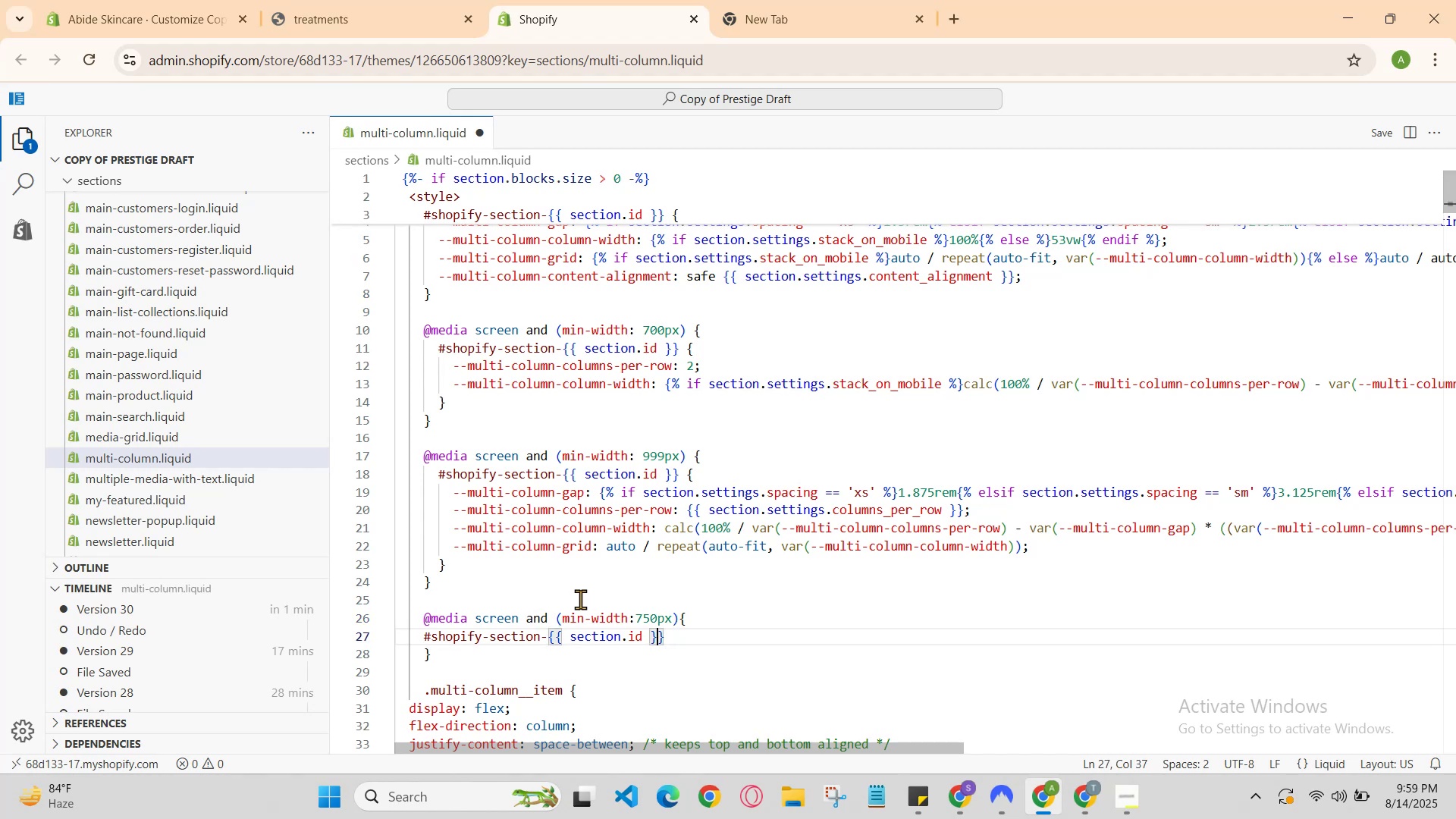 
key(ArrowRight)
 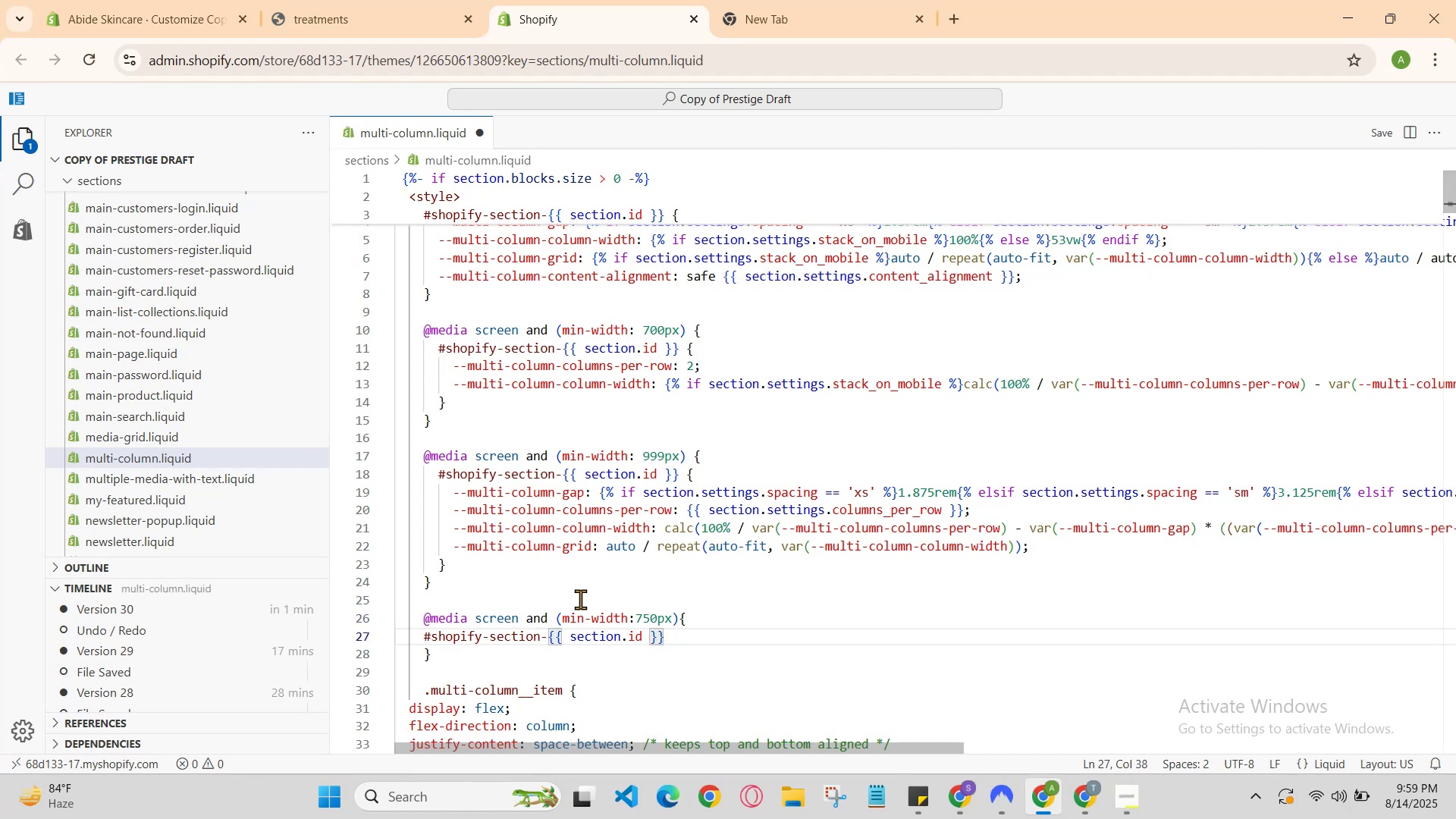 
key(Enter)
 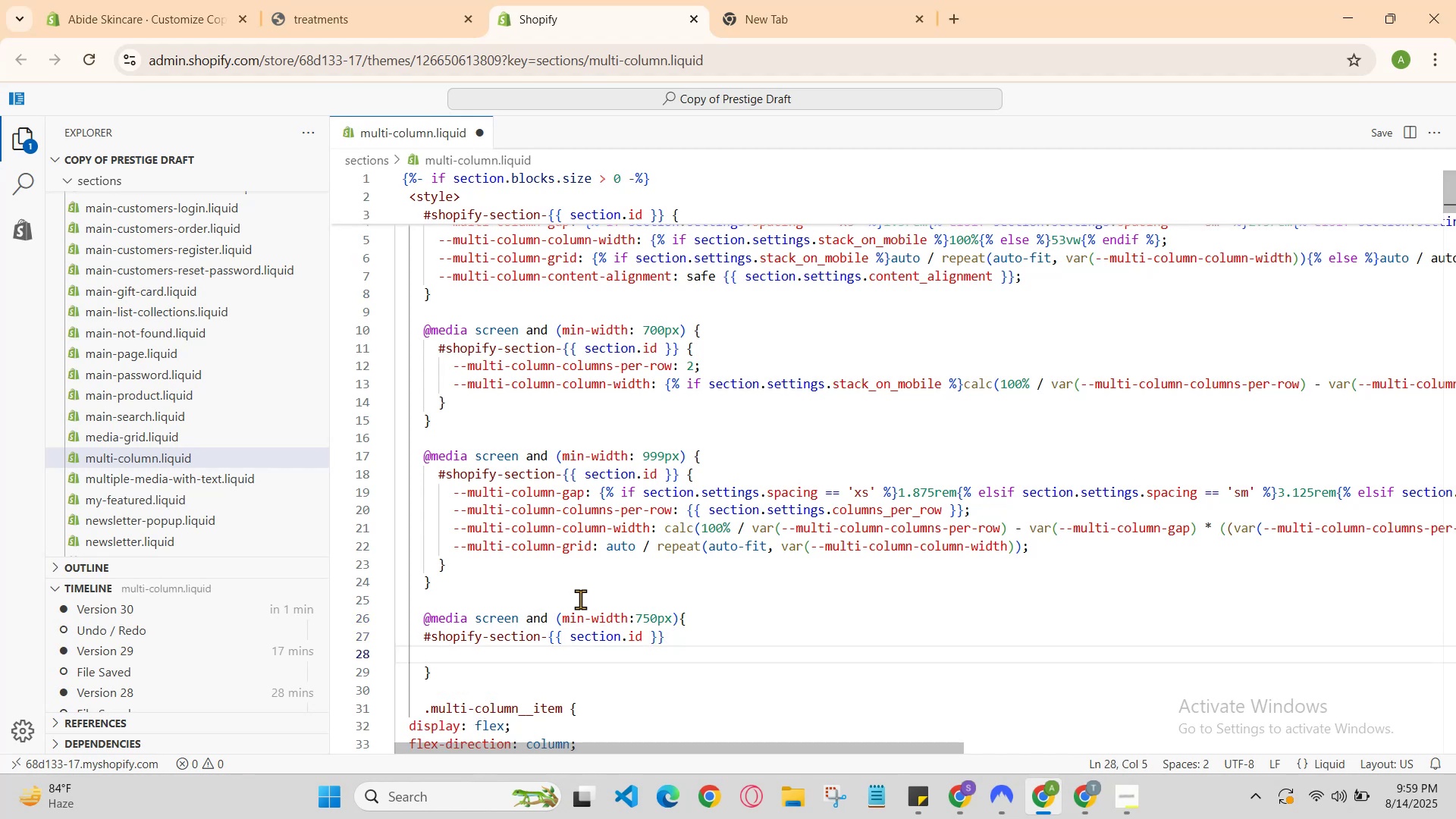 
type(--muti-column-columns-per-row: 2)
key(Backspace)
key(Backspace)
type(2;)
 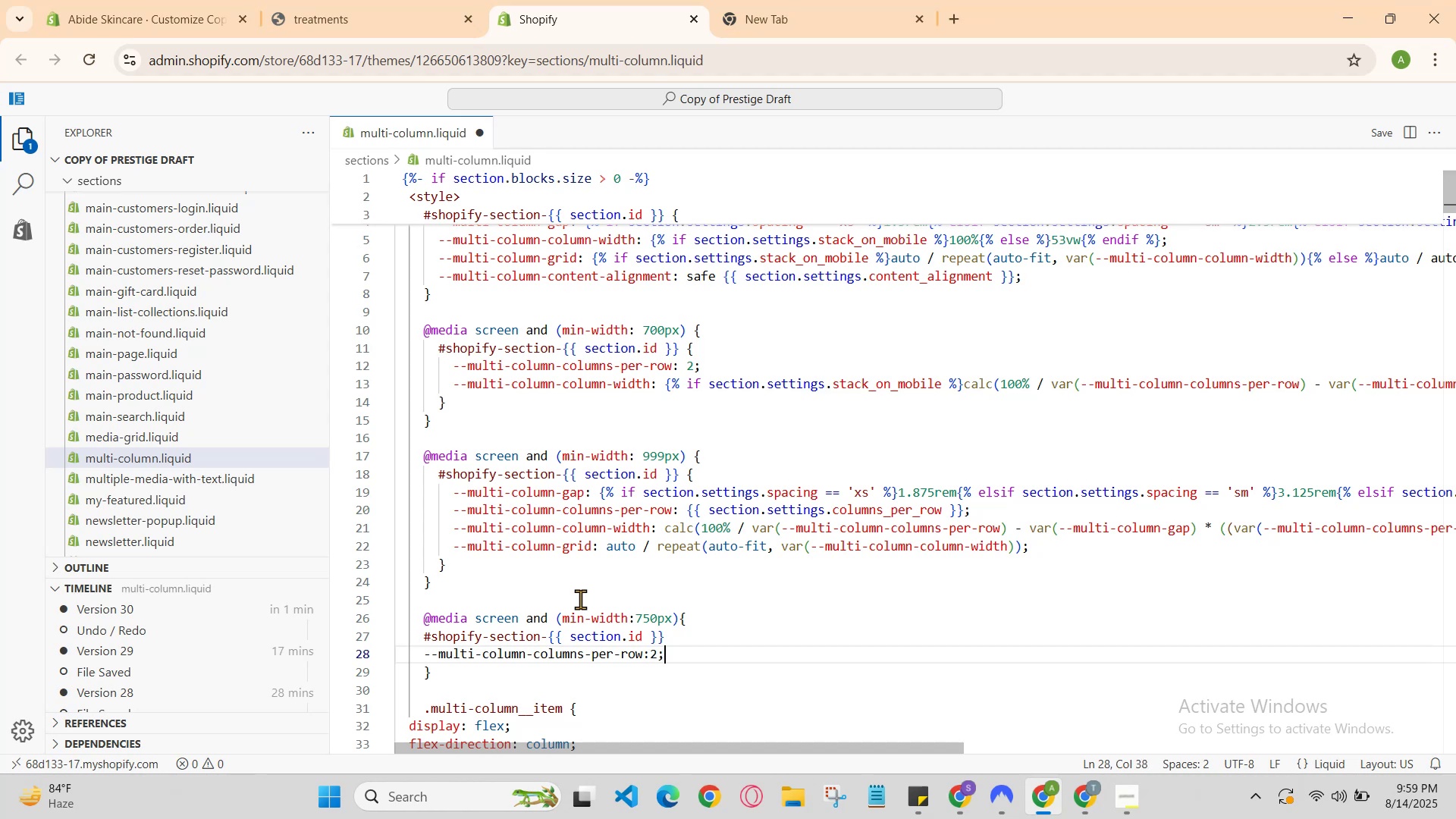 
key(Enter)
 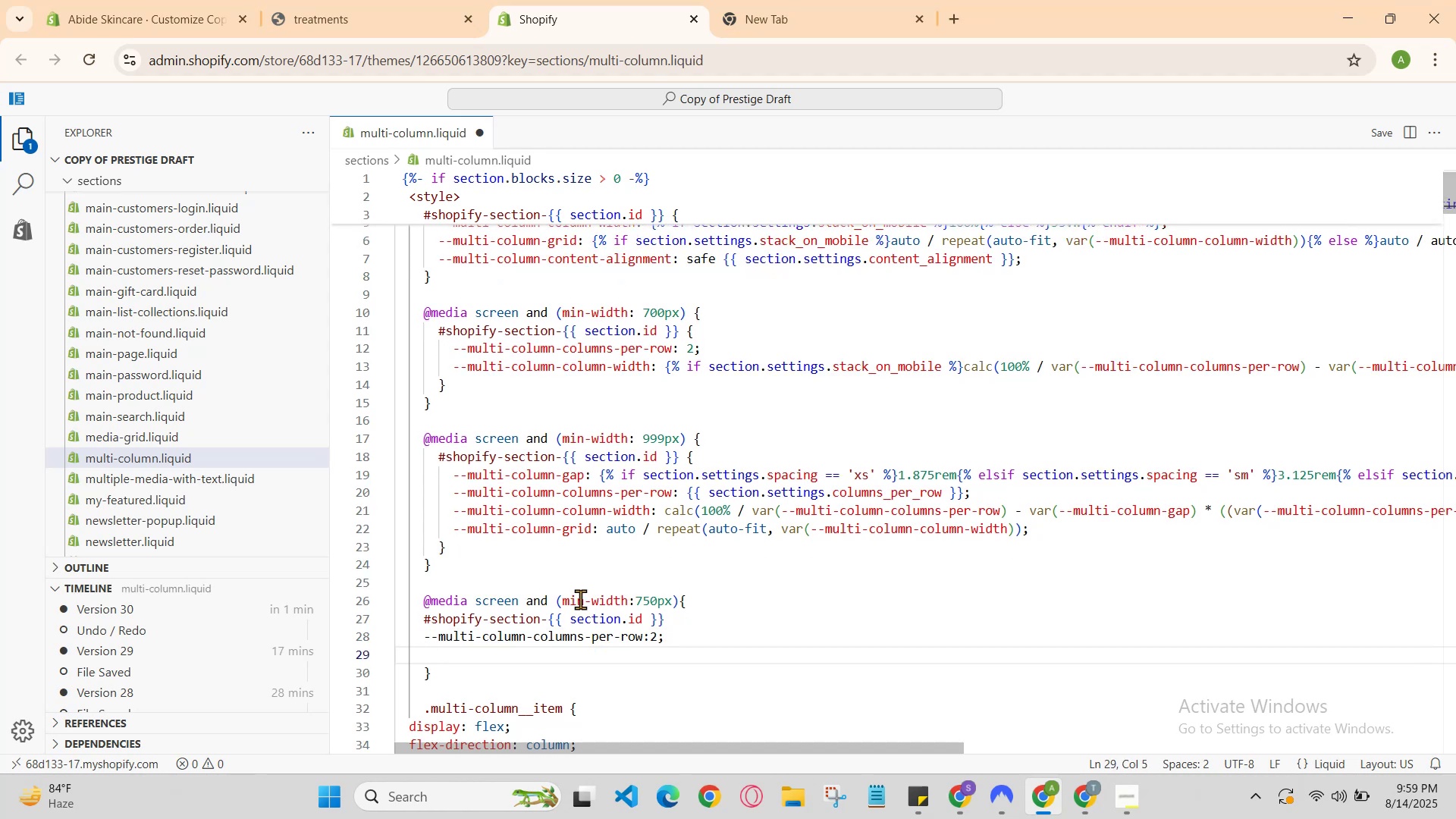 
key(ArrowUp)
 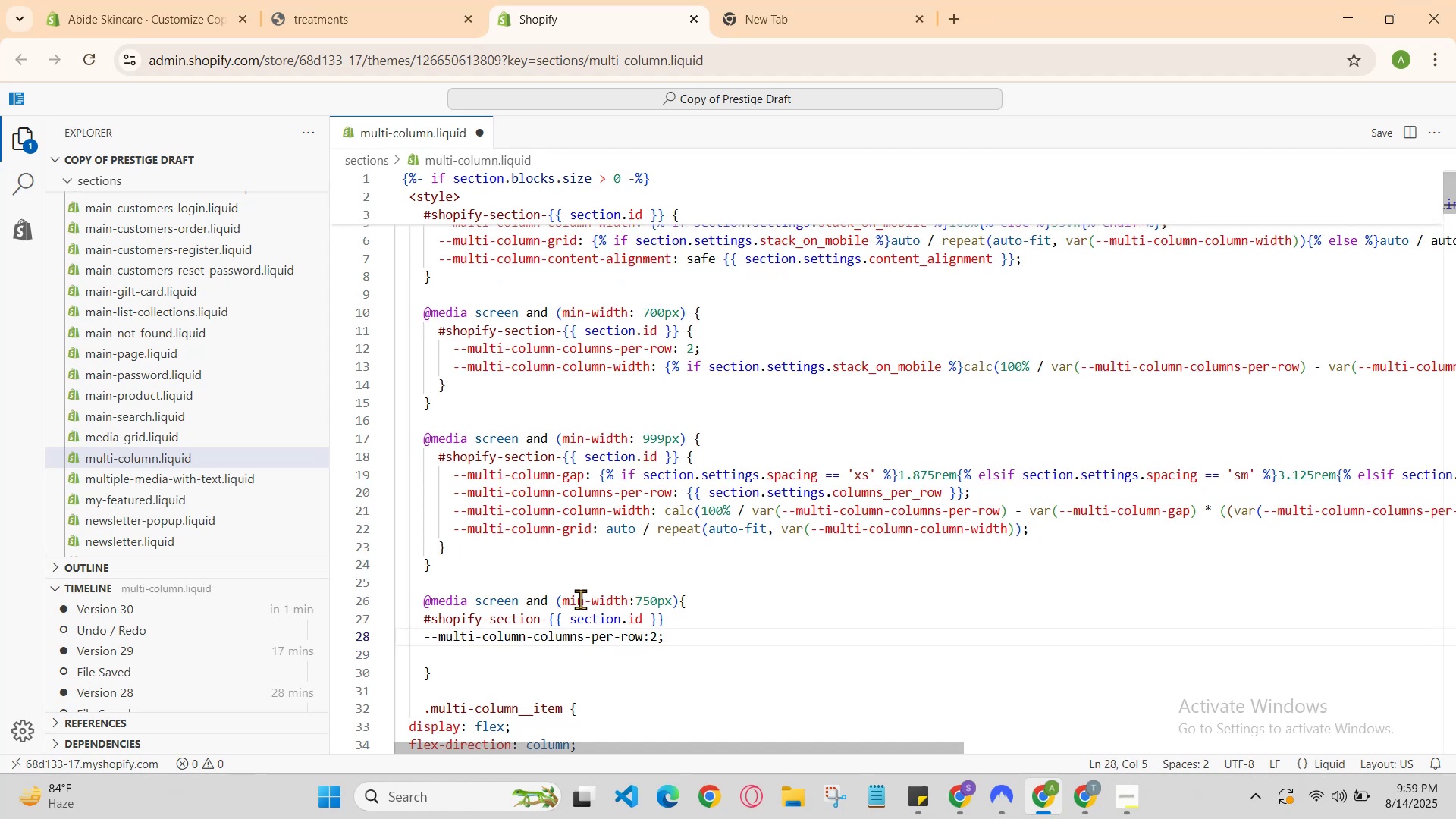 
key(ArrowRight)
 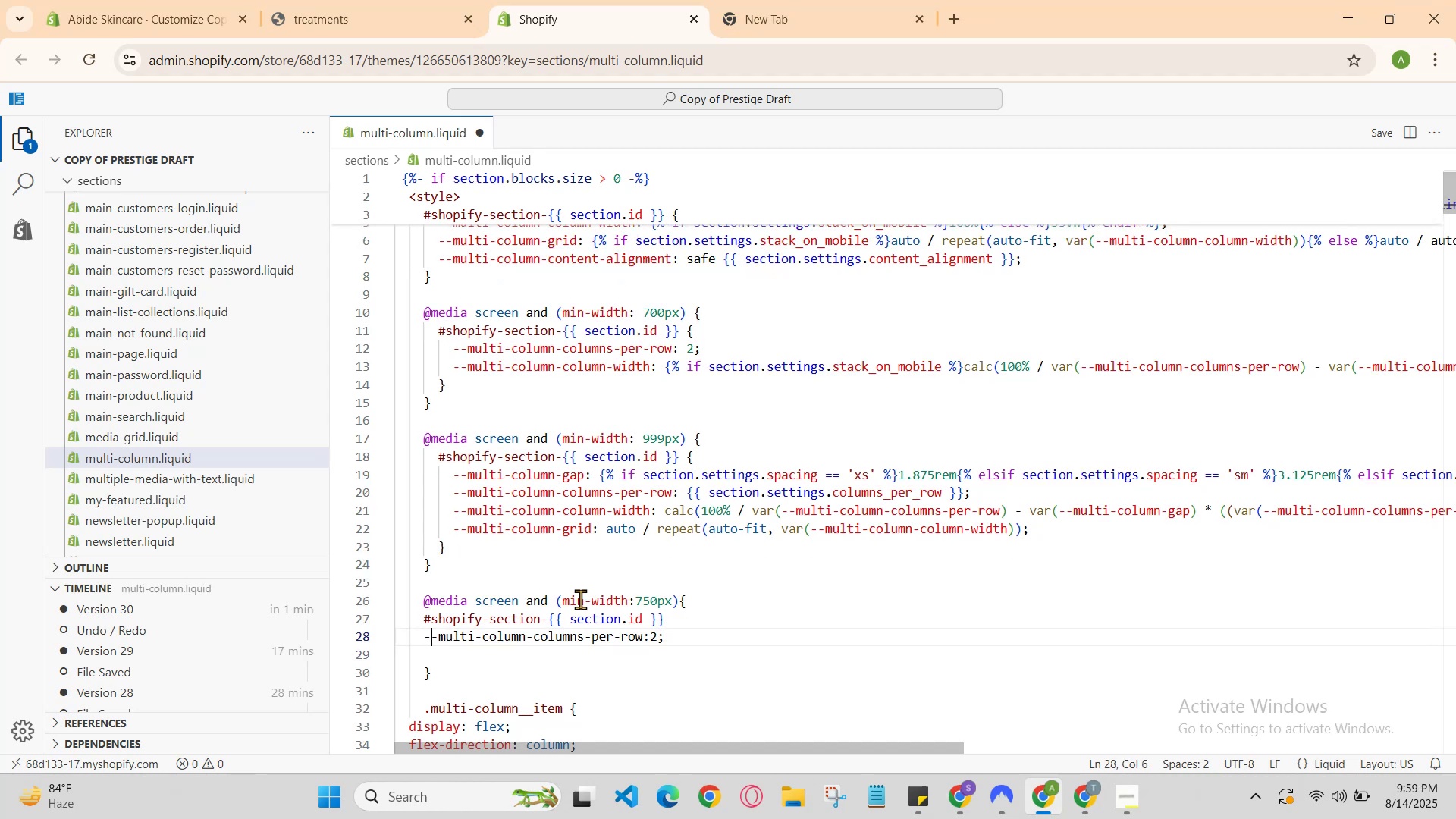 
key(ArrowRight)
 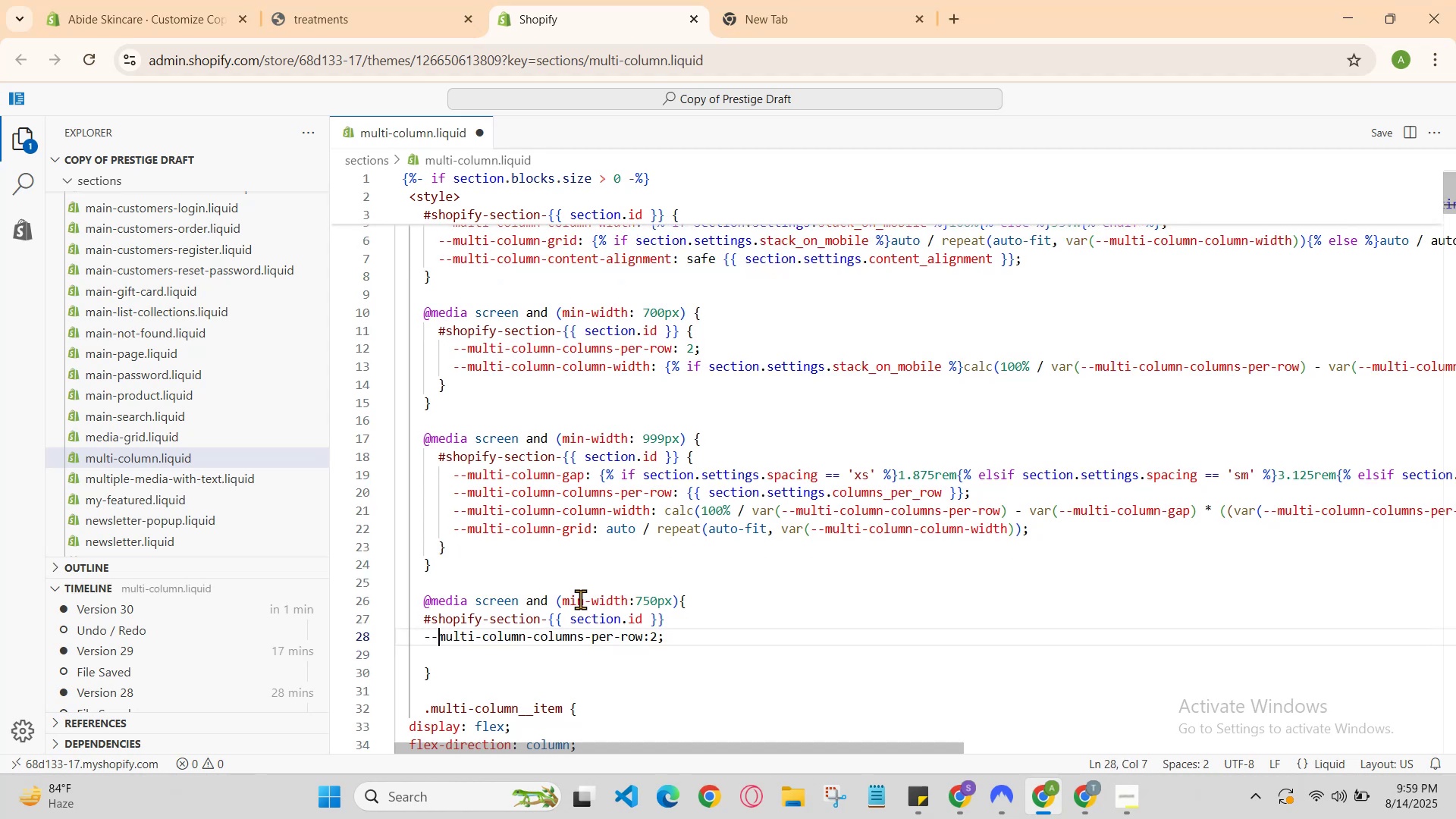 
key(ArrowRight)
 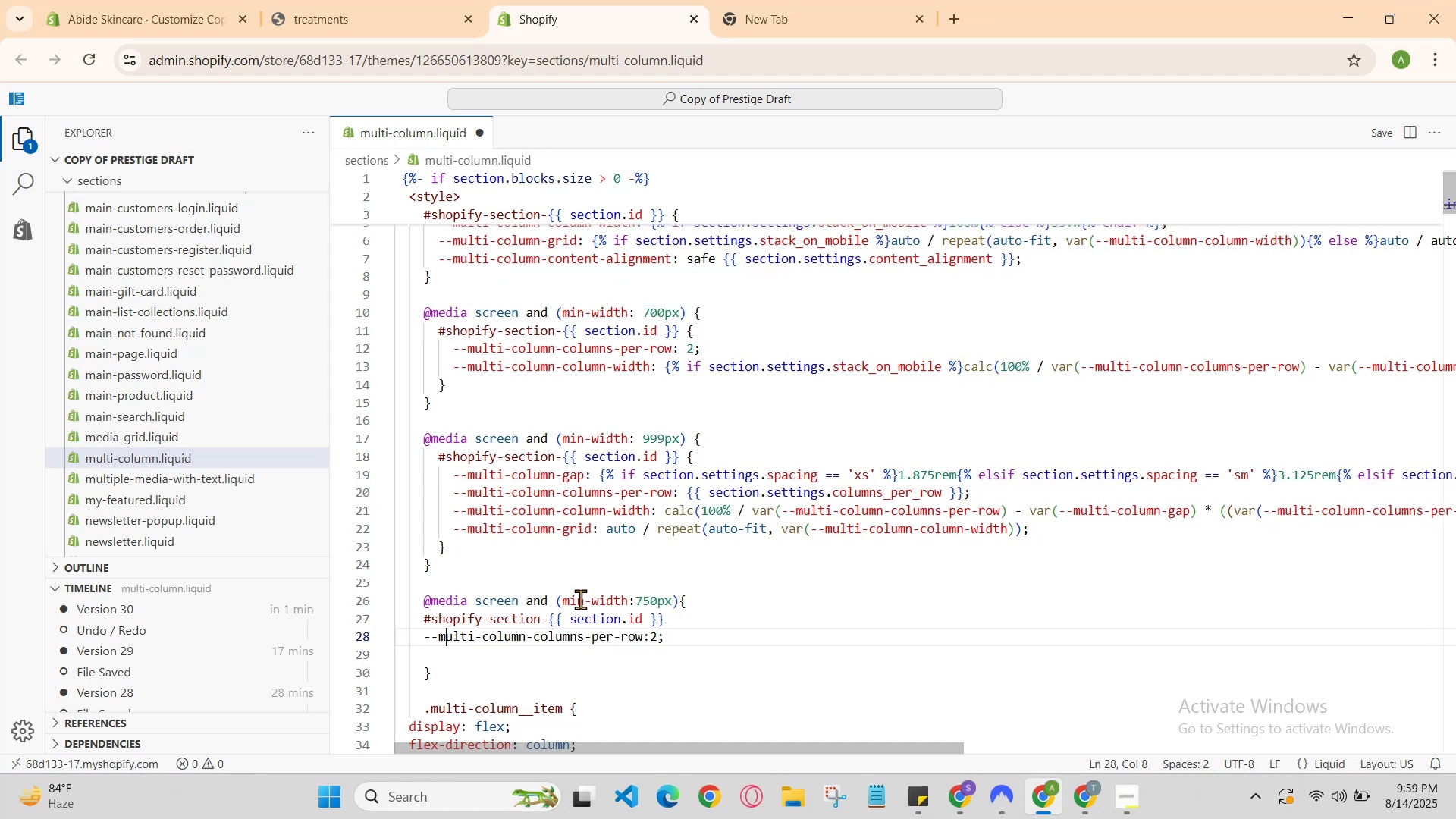 
key(ArrowRight)
 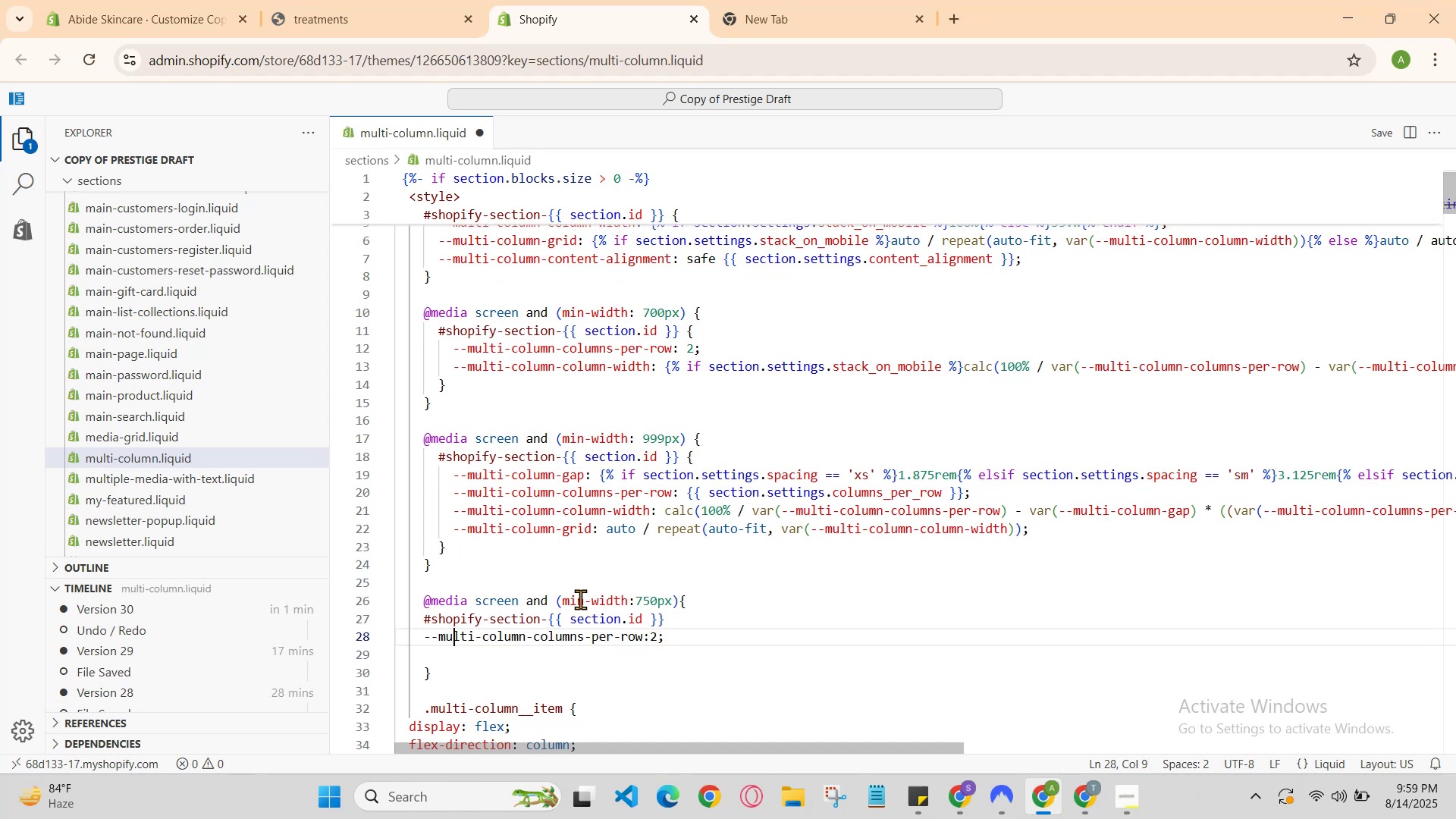 
hold_key(key=ArrowRight, duration=1.09)
 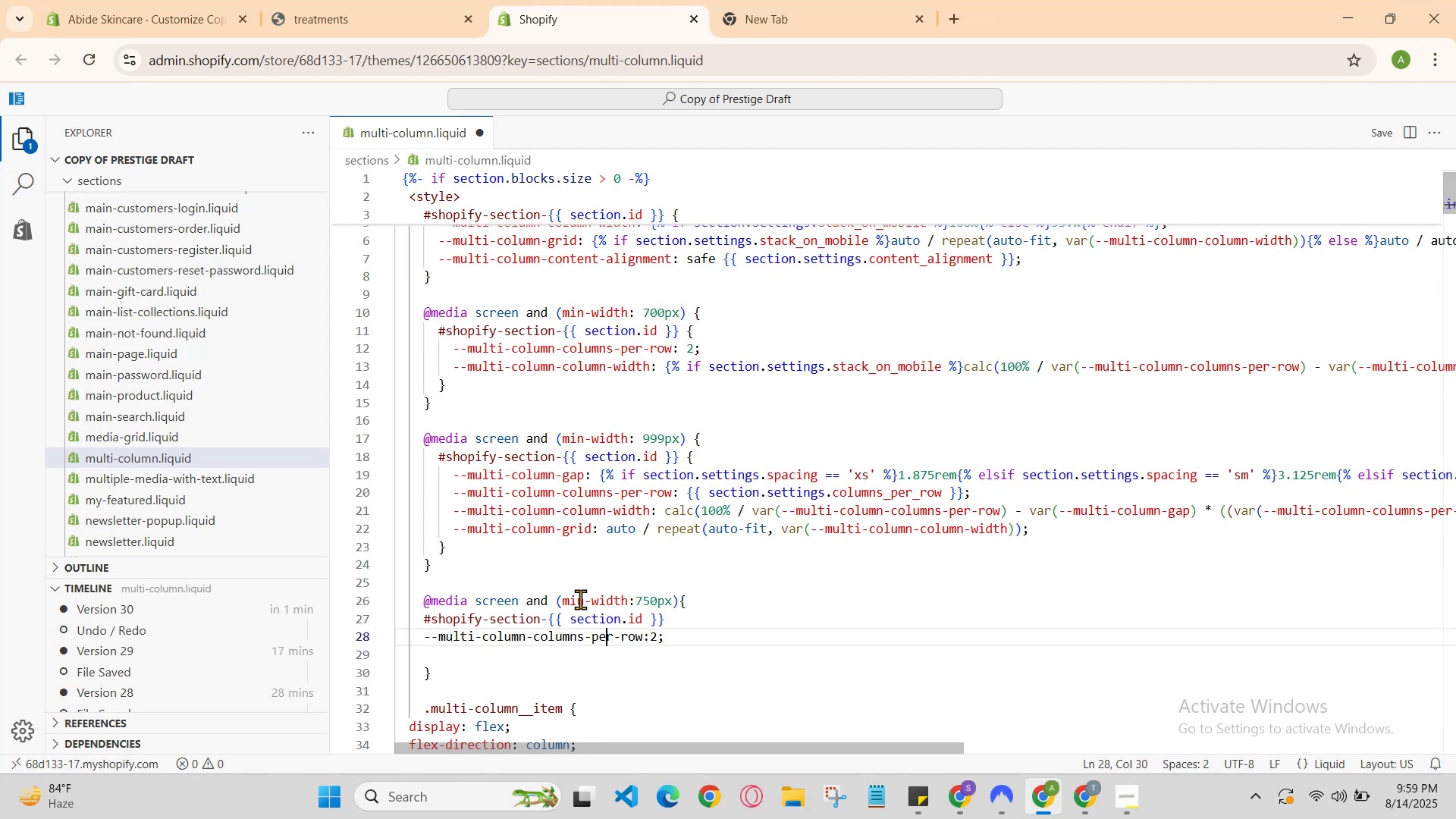 
key(ArrowRight)
 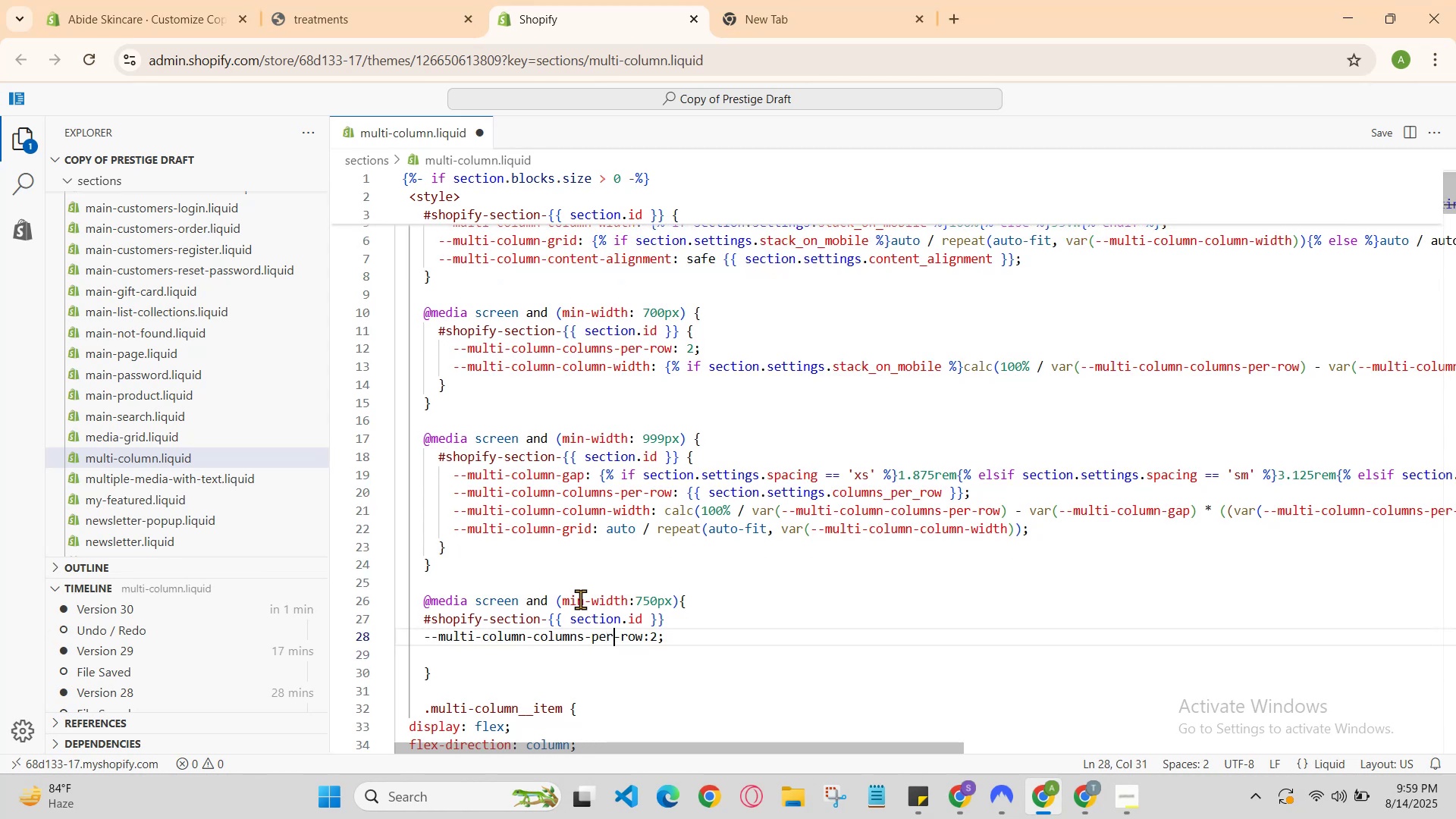 
key(ArrowRight)
 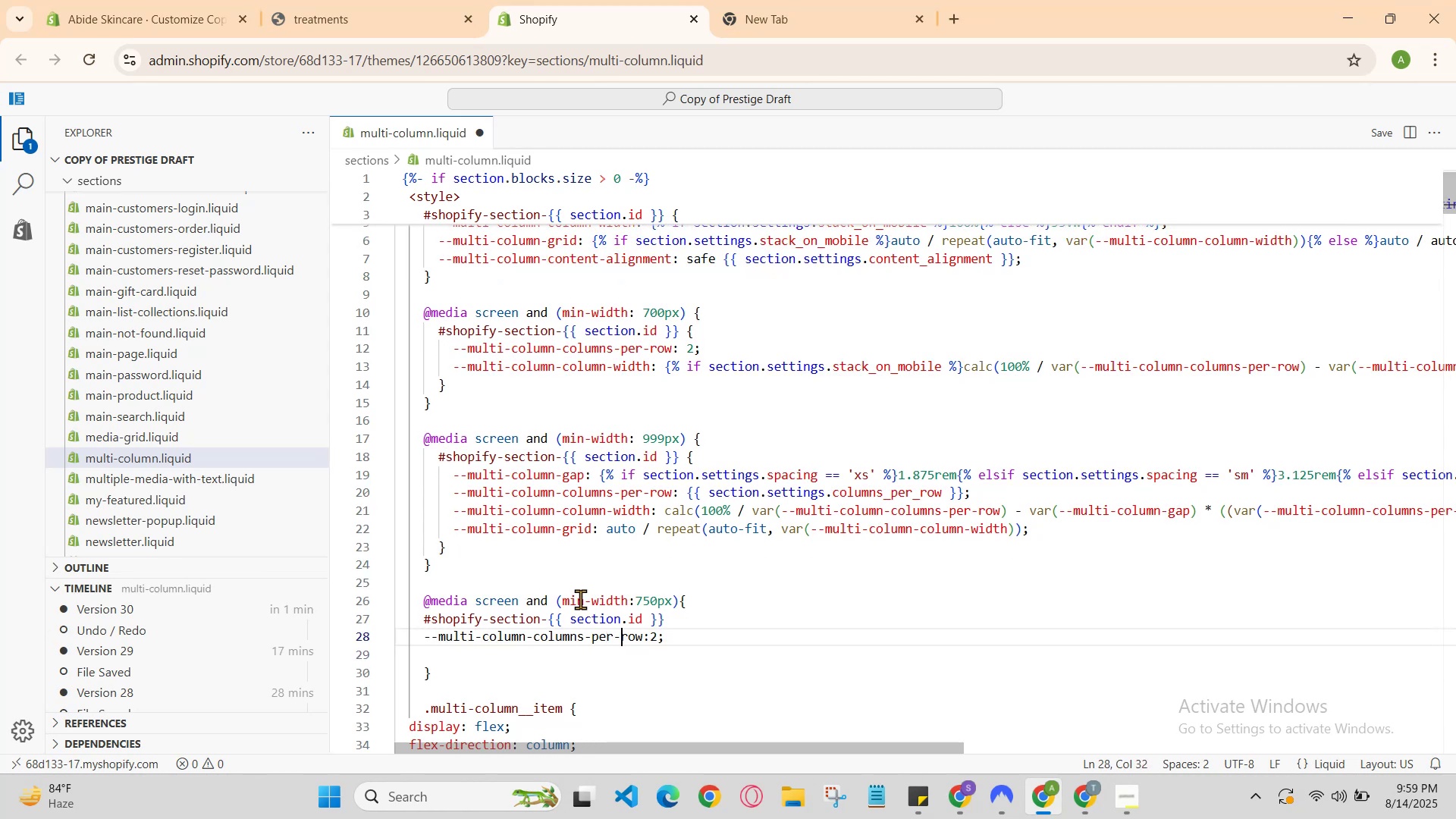 
key(ArrowRight)
 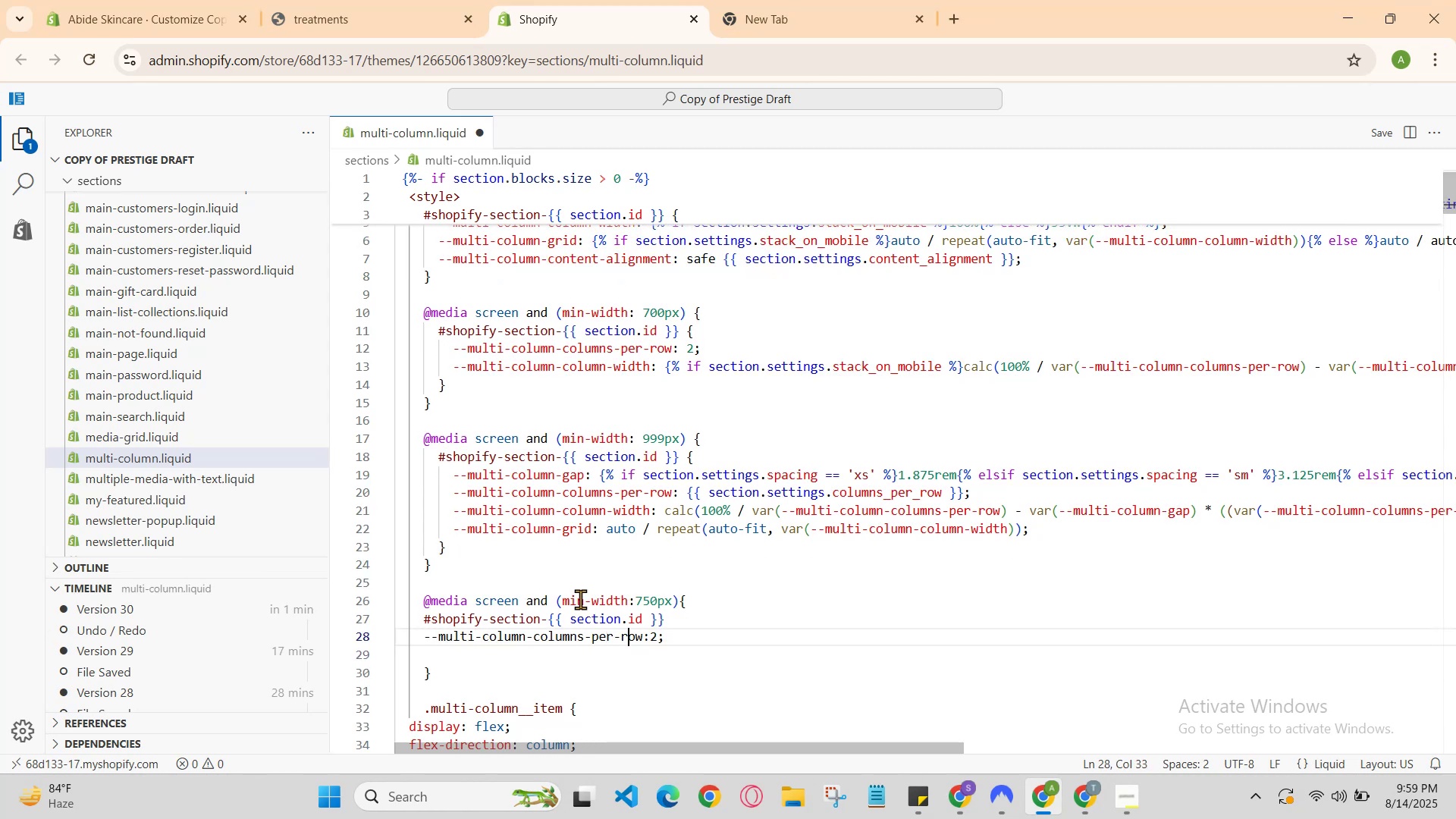 
key(ArrowRight)
 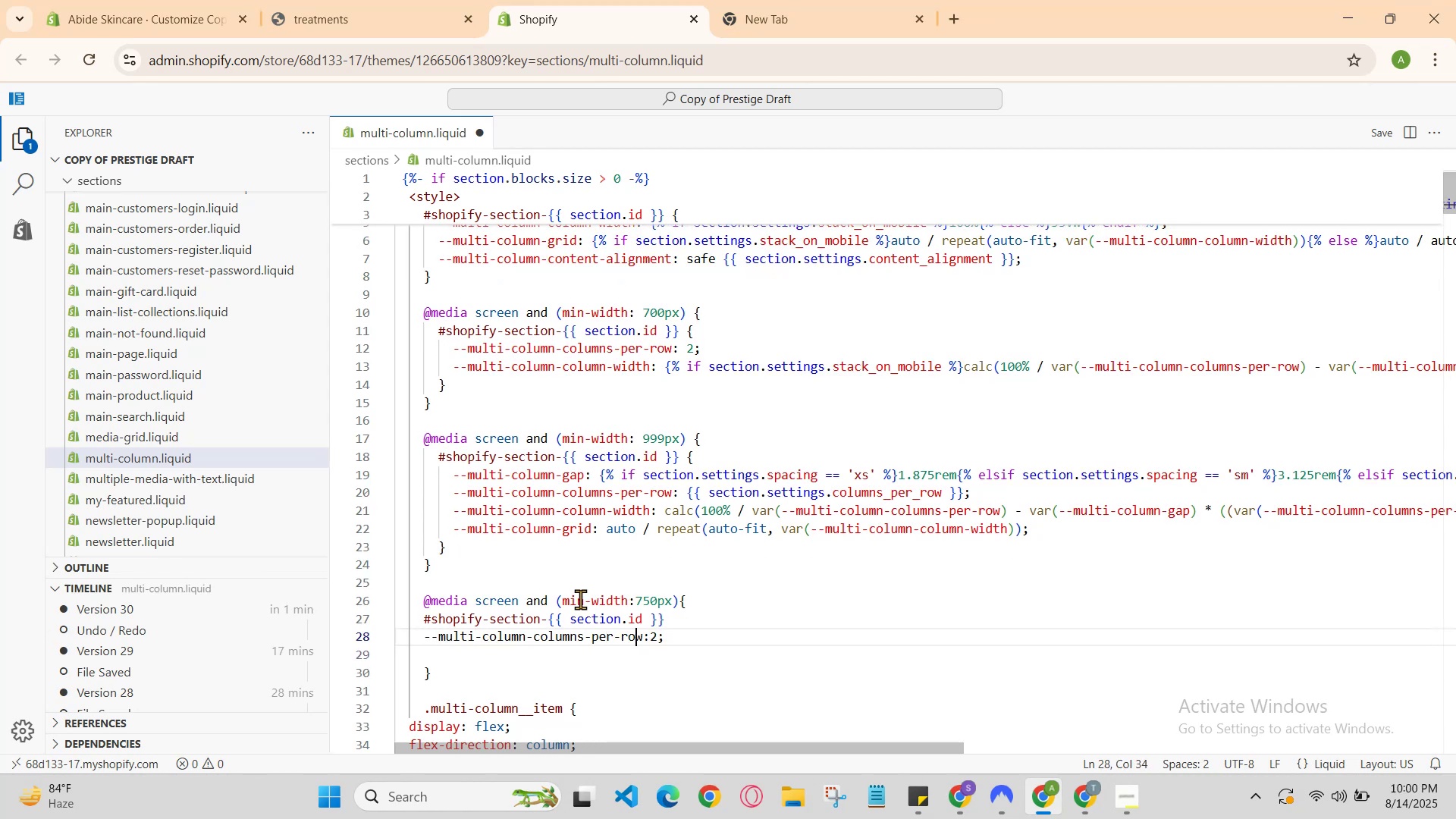 
key(ArrowRight)
 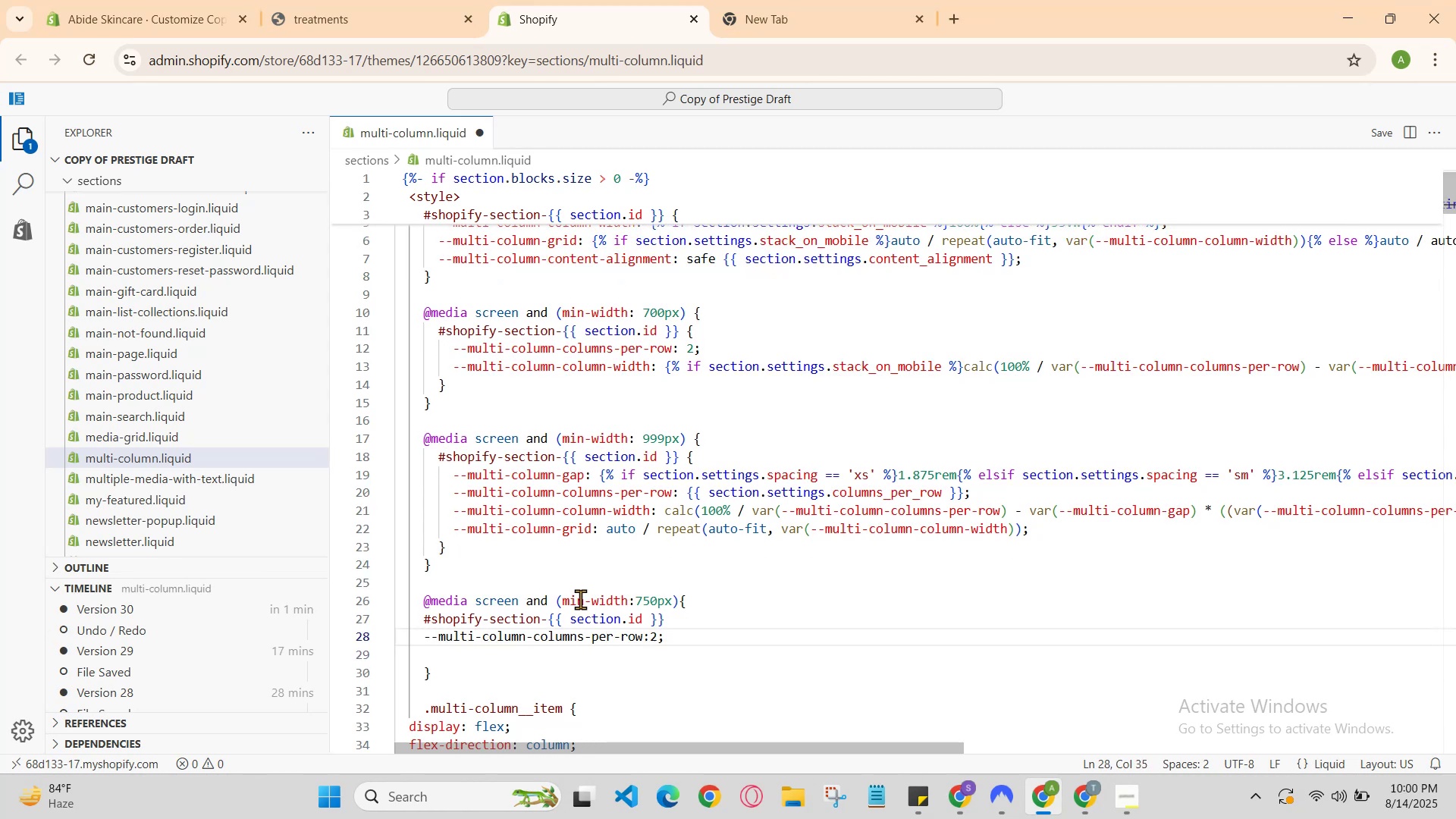 
key(ArrowRight)
 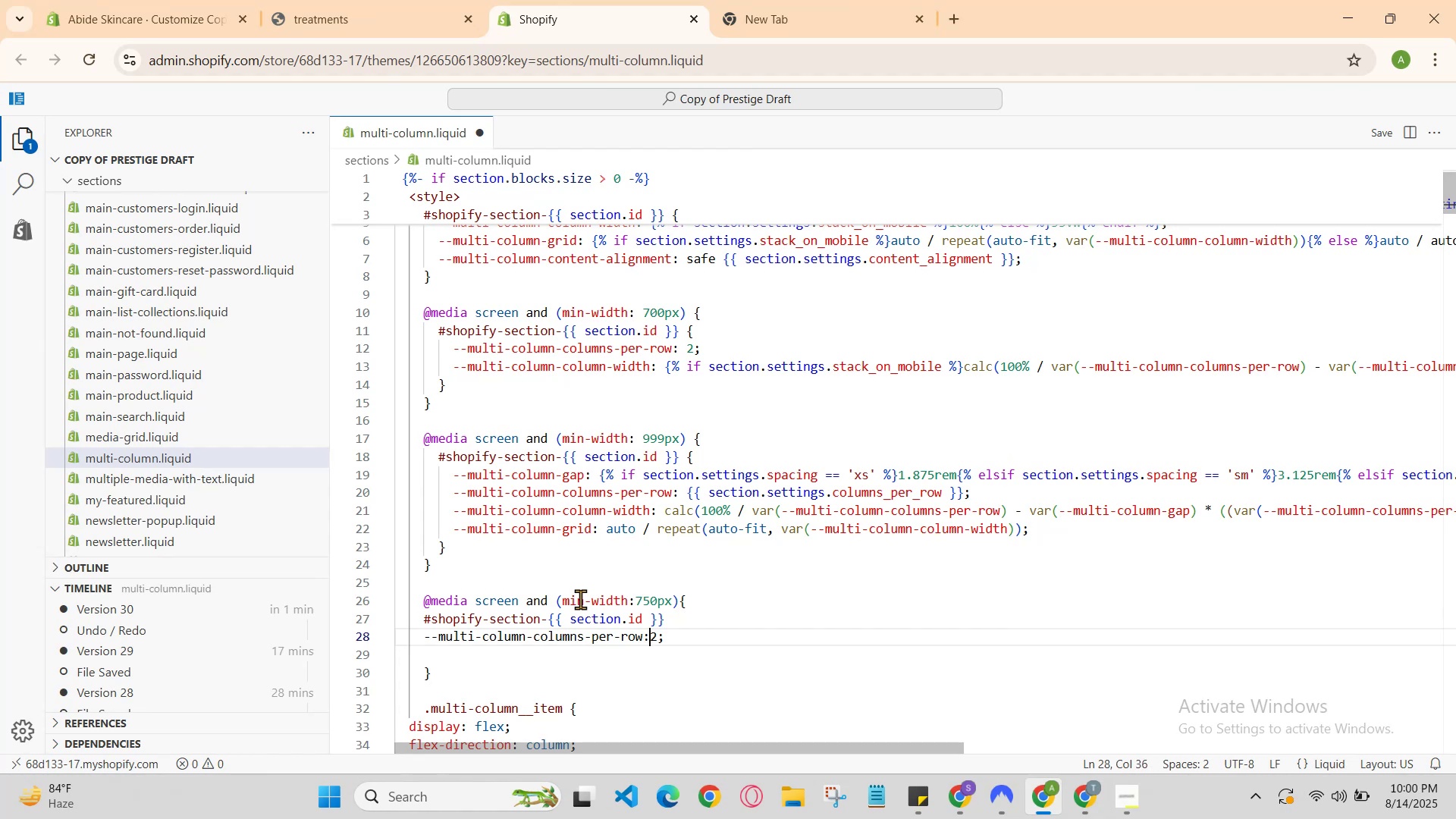 
key(ArrowUp)
 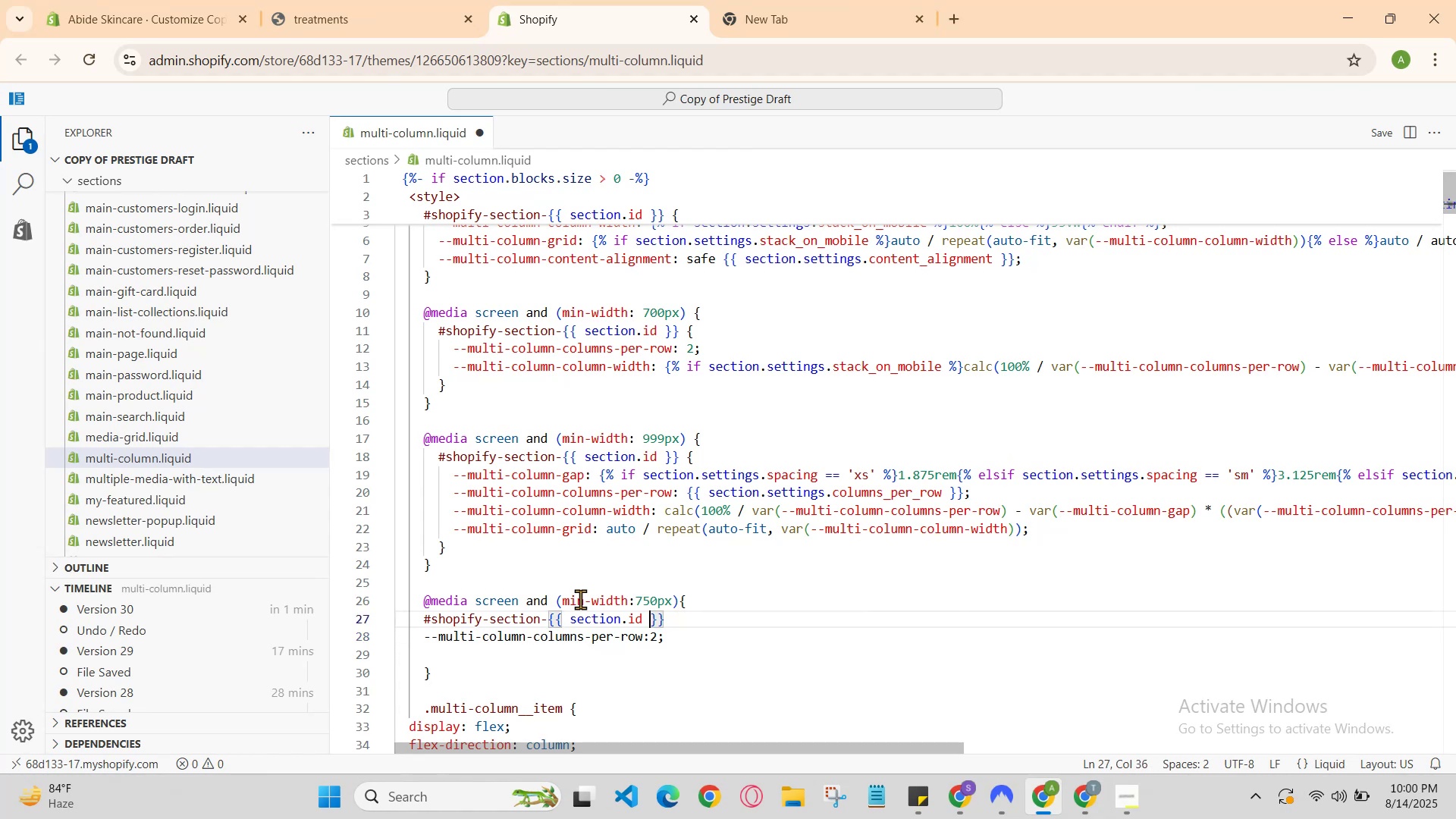 
key(ArrowRight)
 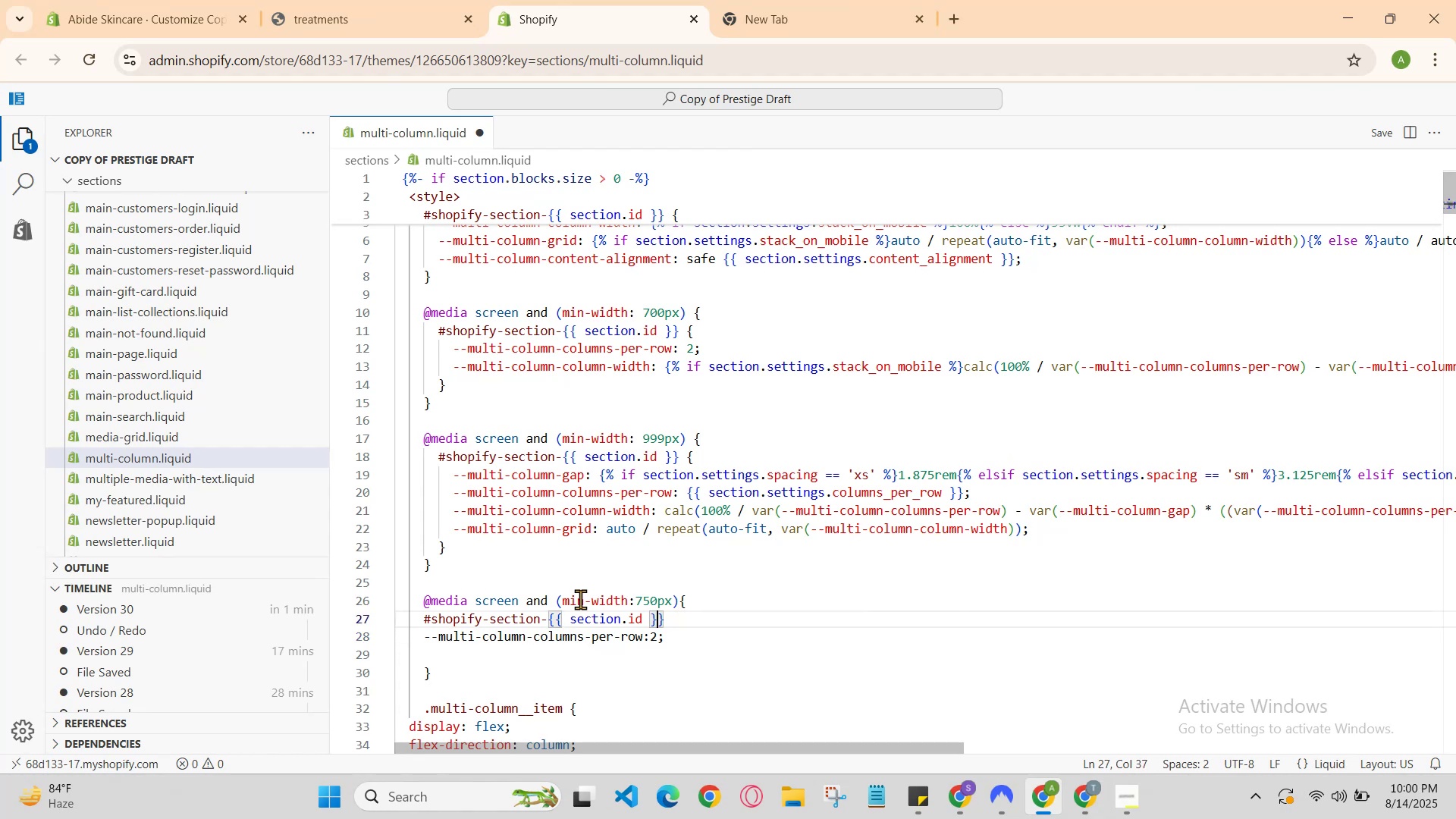 
key(ArrowRight)
 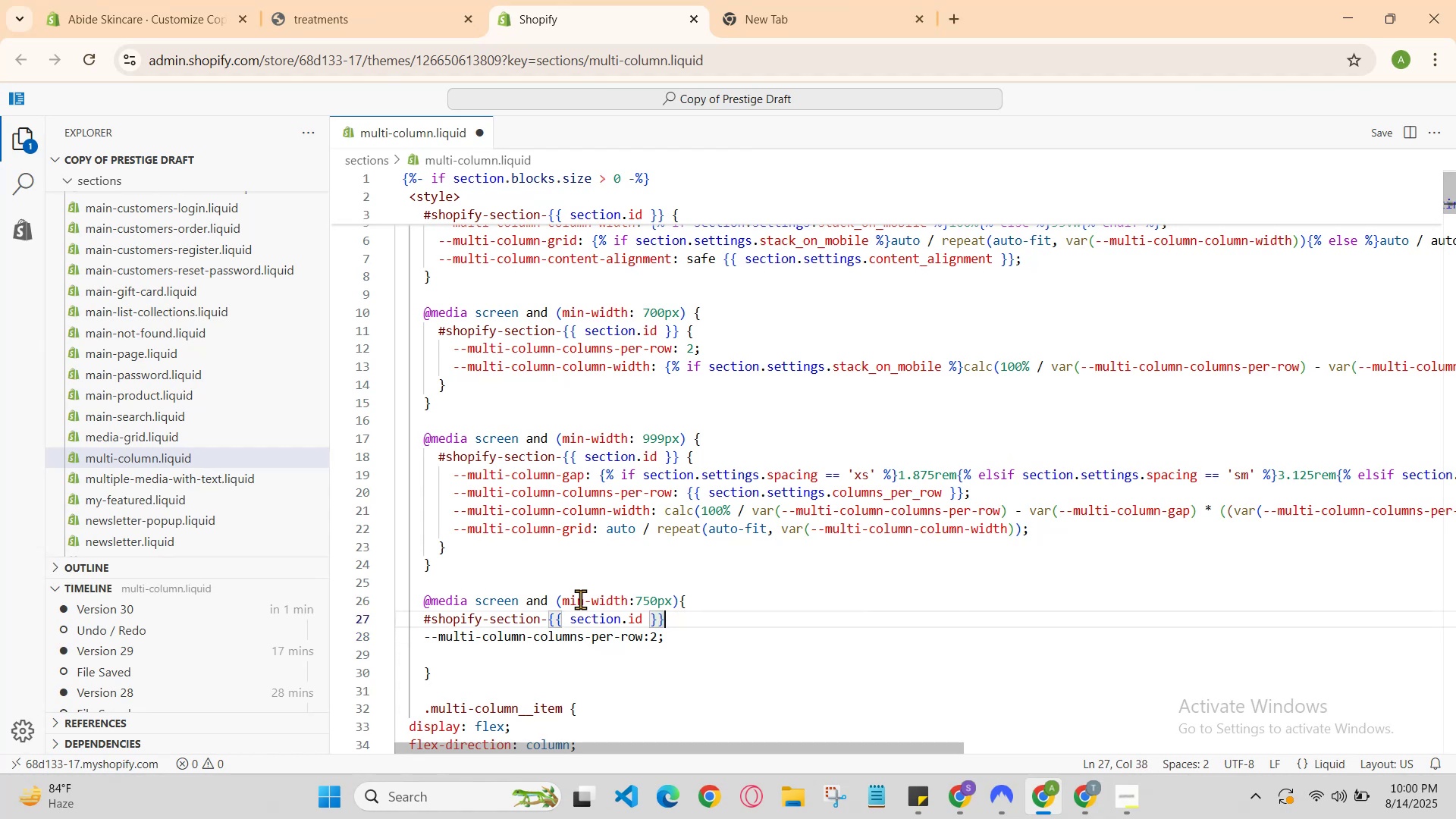 
key(Shift+BracketLeft)
 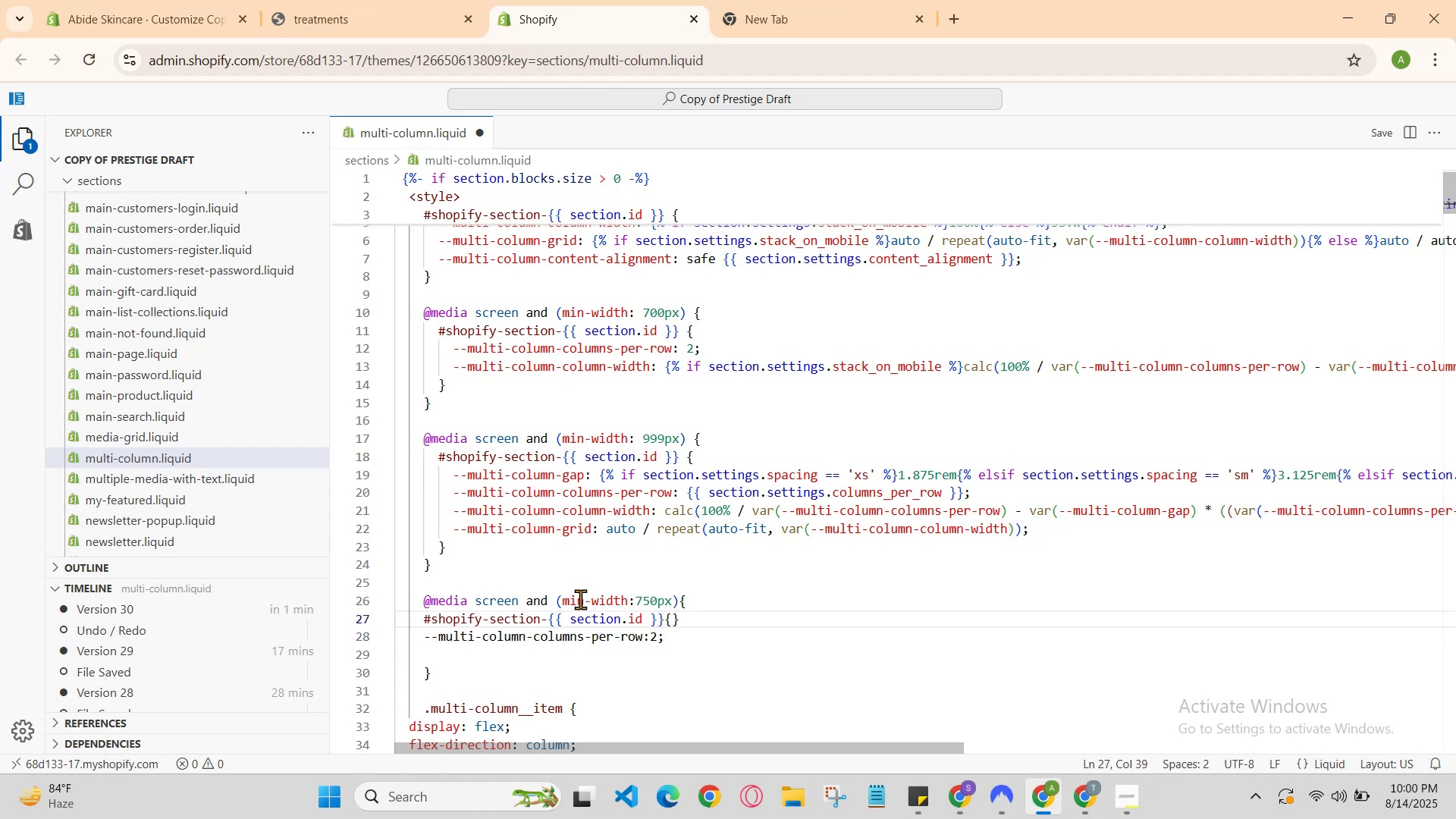 
key(ArrowRight)
 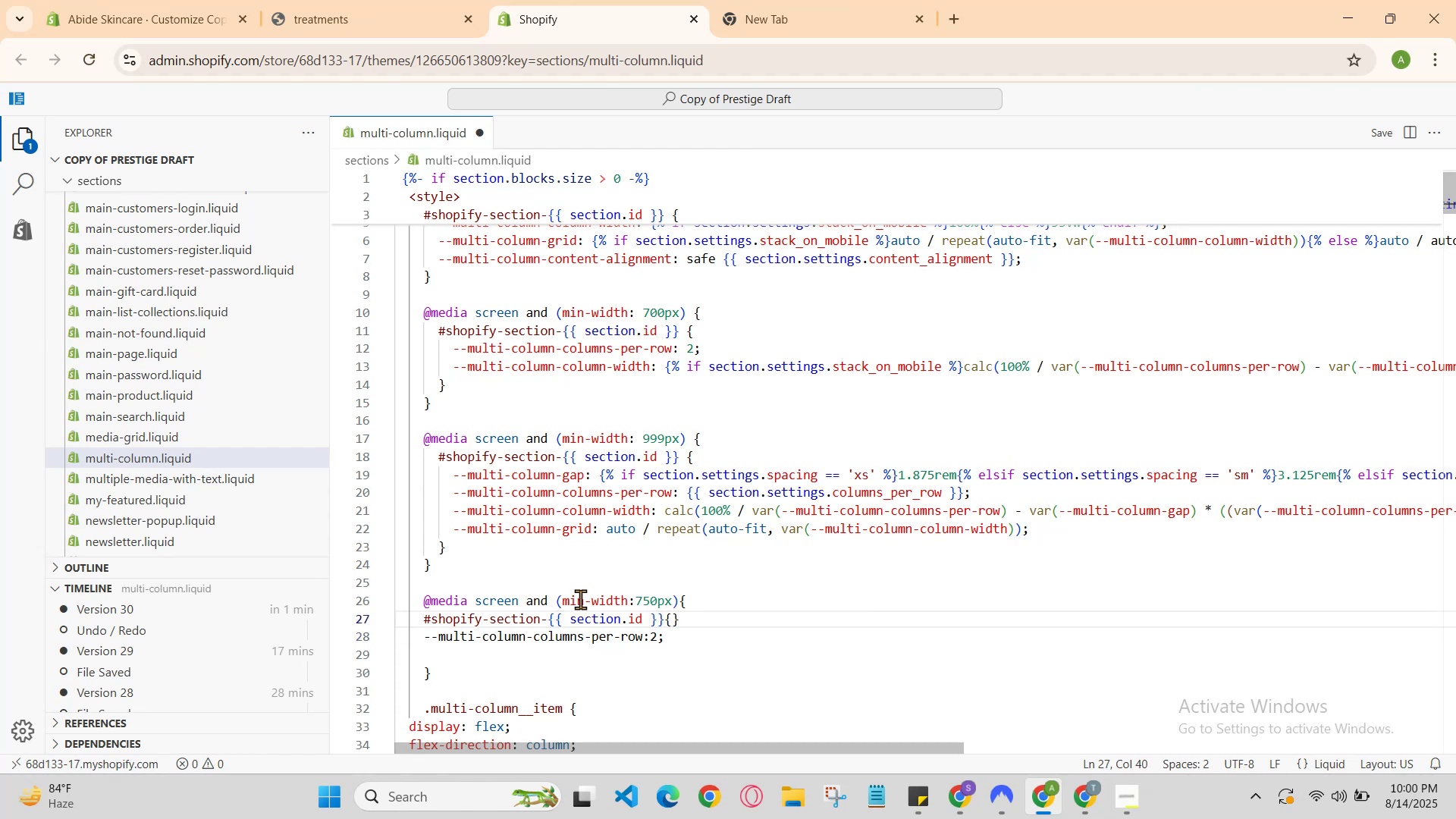 
key(Backspace)
 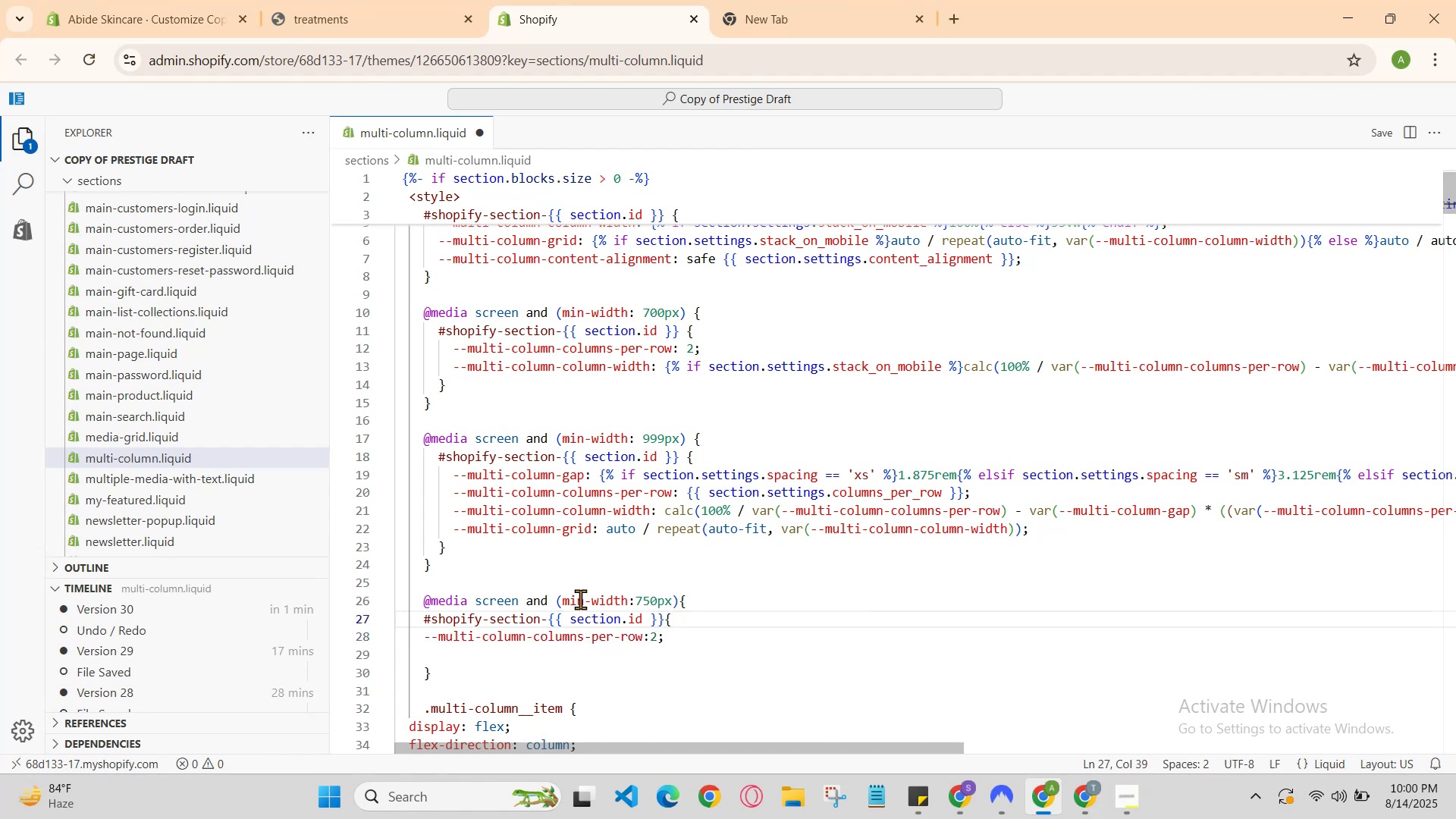 
key(ArrowDown)
 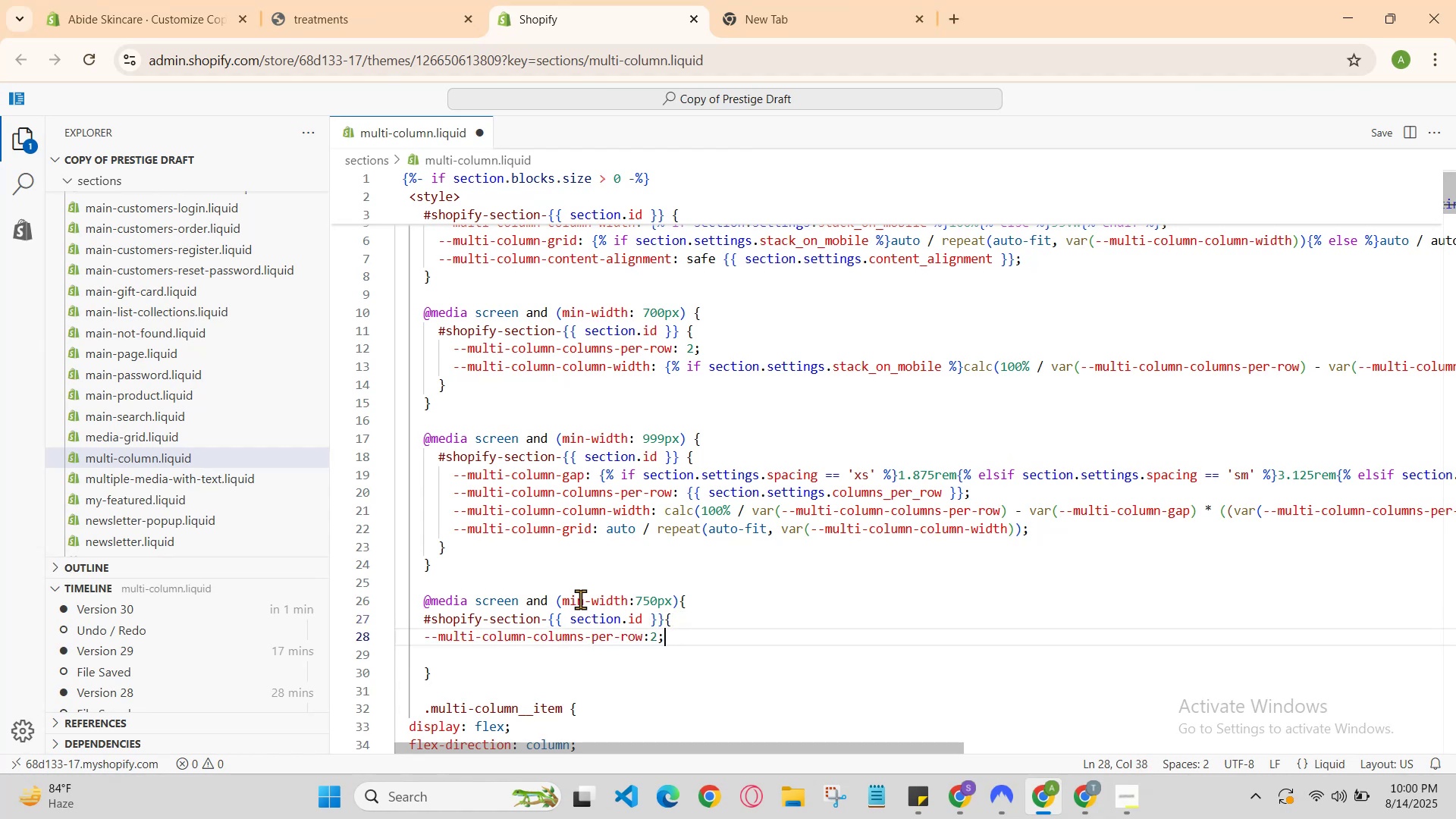 
key(ArrowDown)
 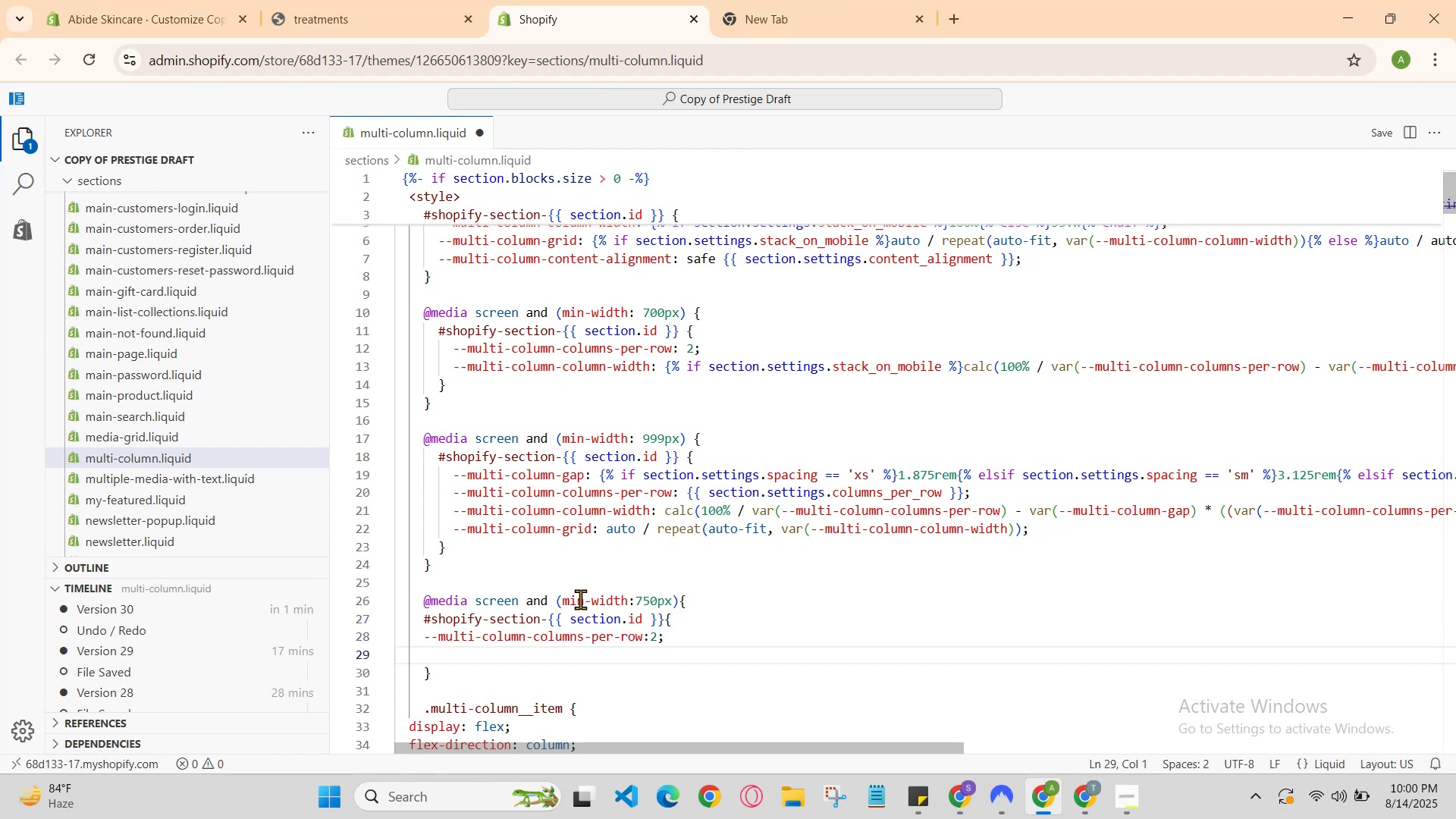 
key(Shift+BracketRight)
 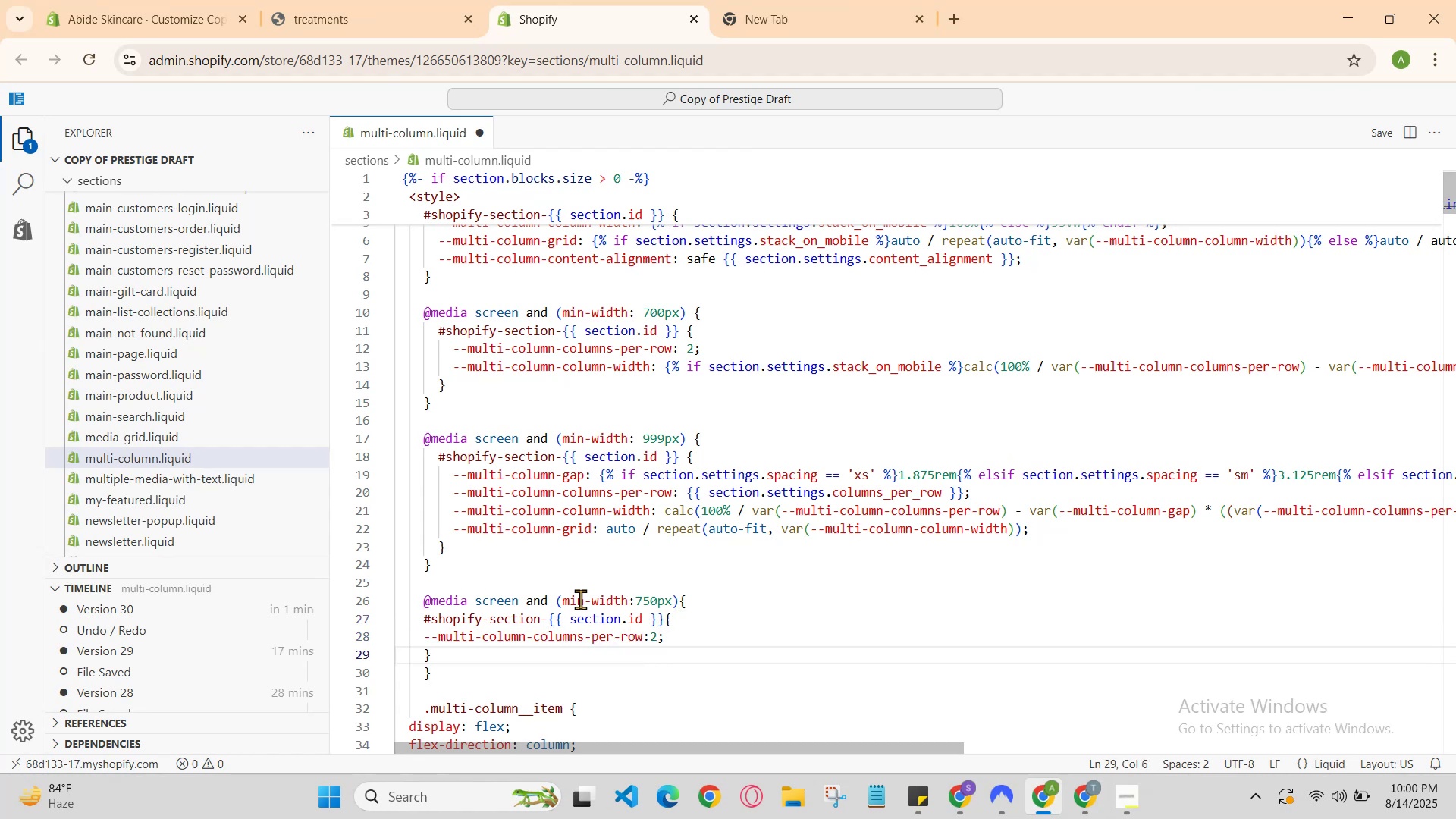 
key(ArrowUp)
 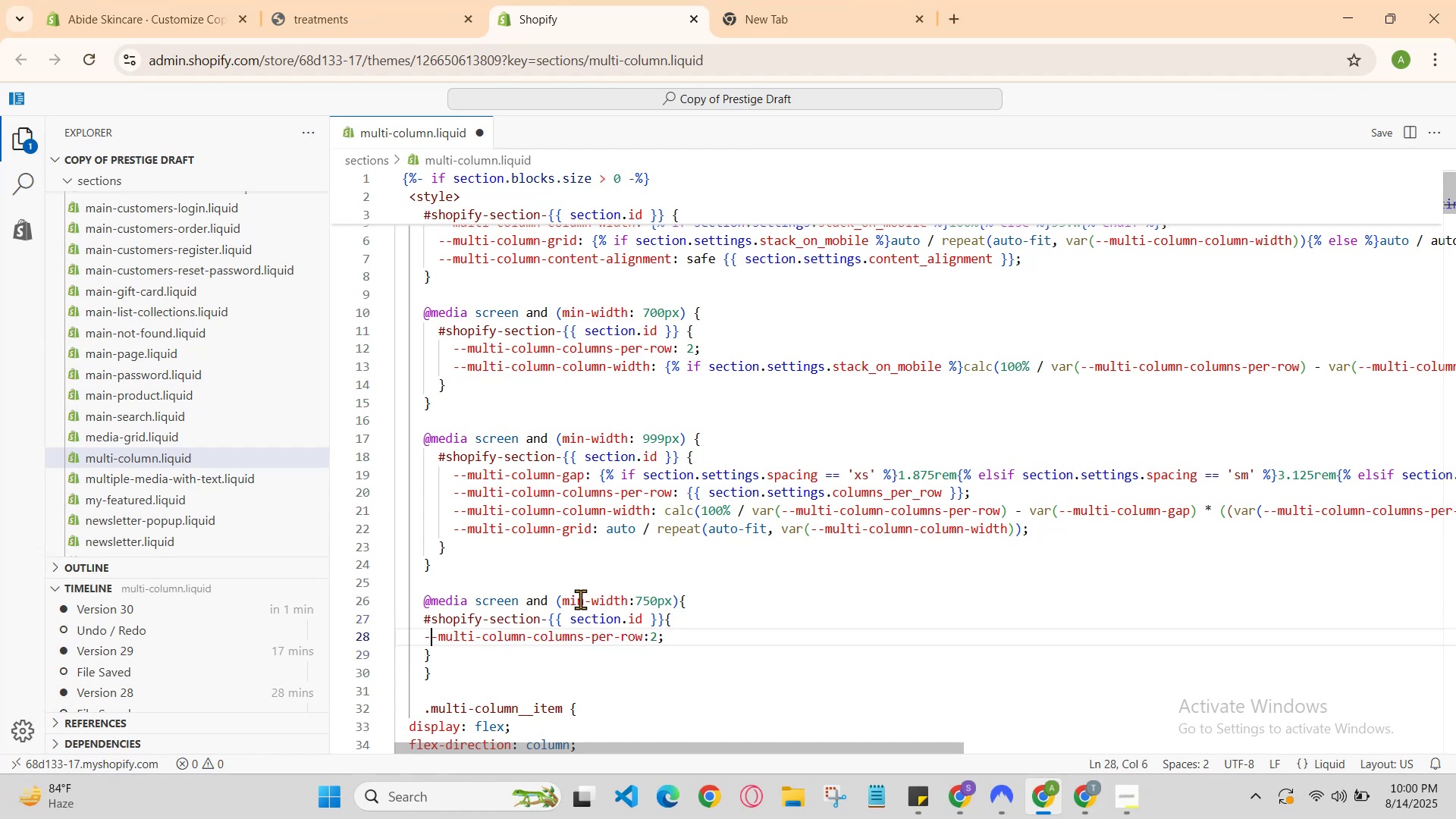 
hold_key(key=ArrowRight, duration=1.34)
 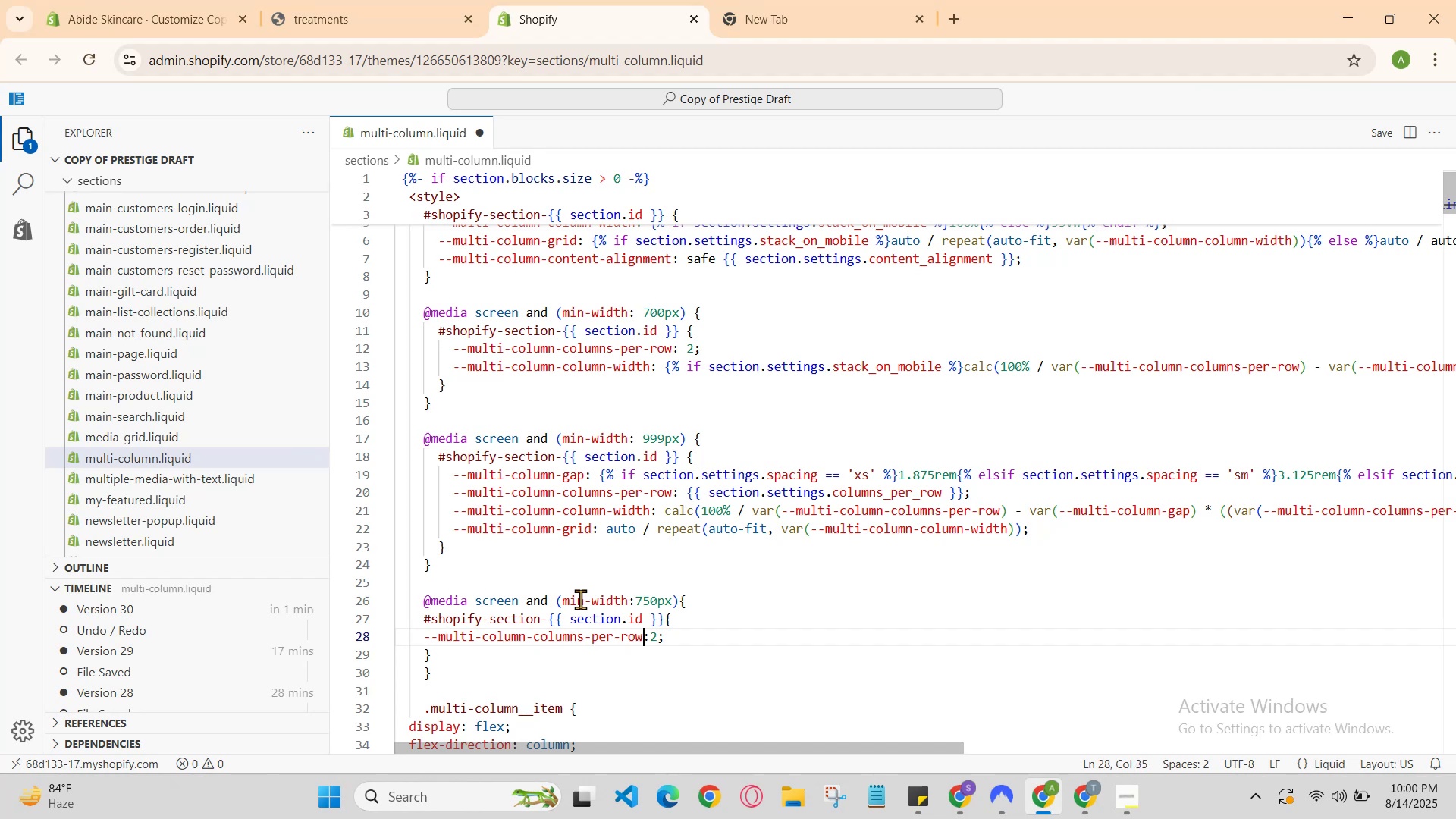 
key(ArrowRight)
 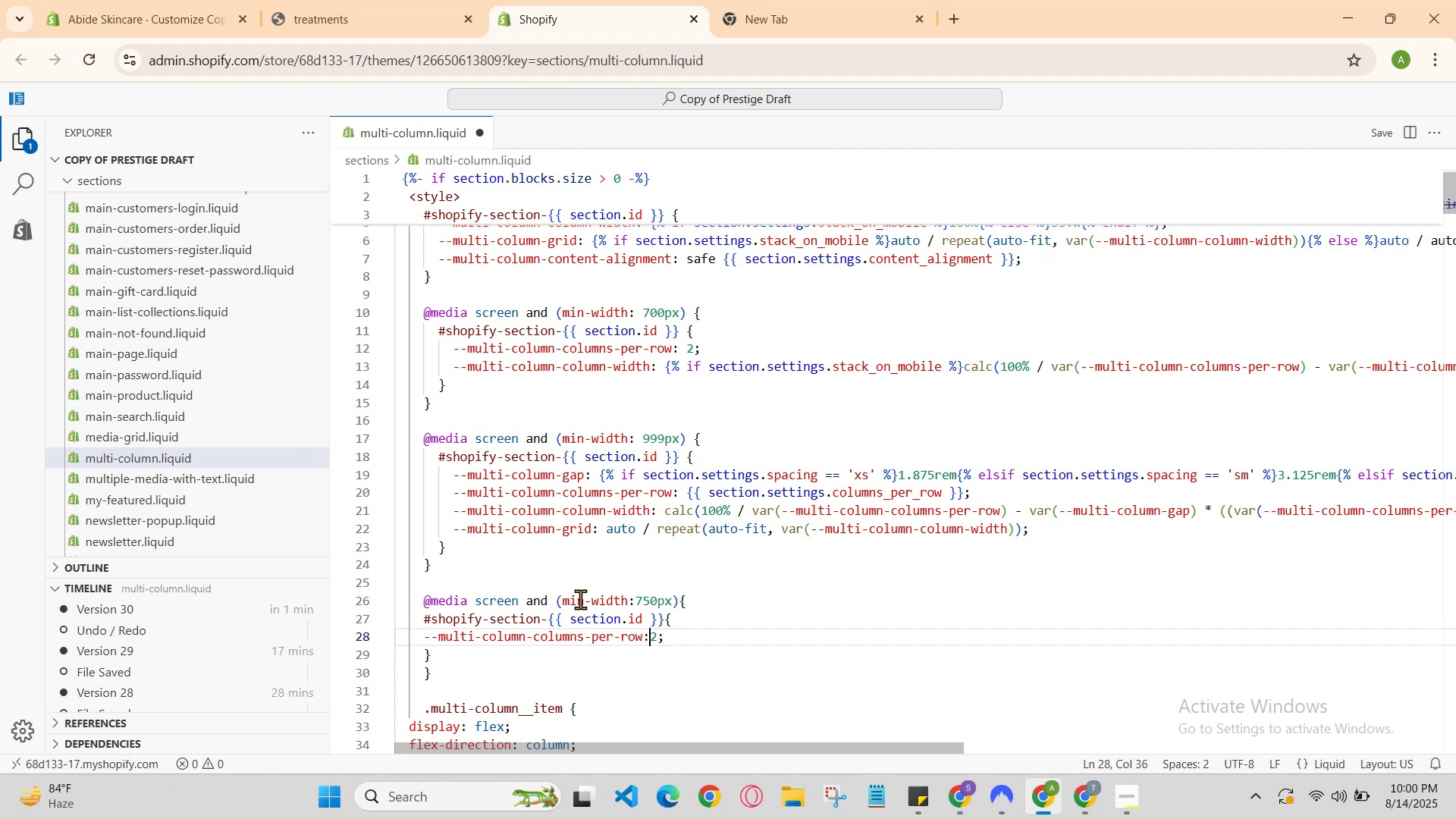 
key(ArrowRight)
 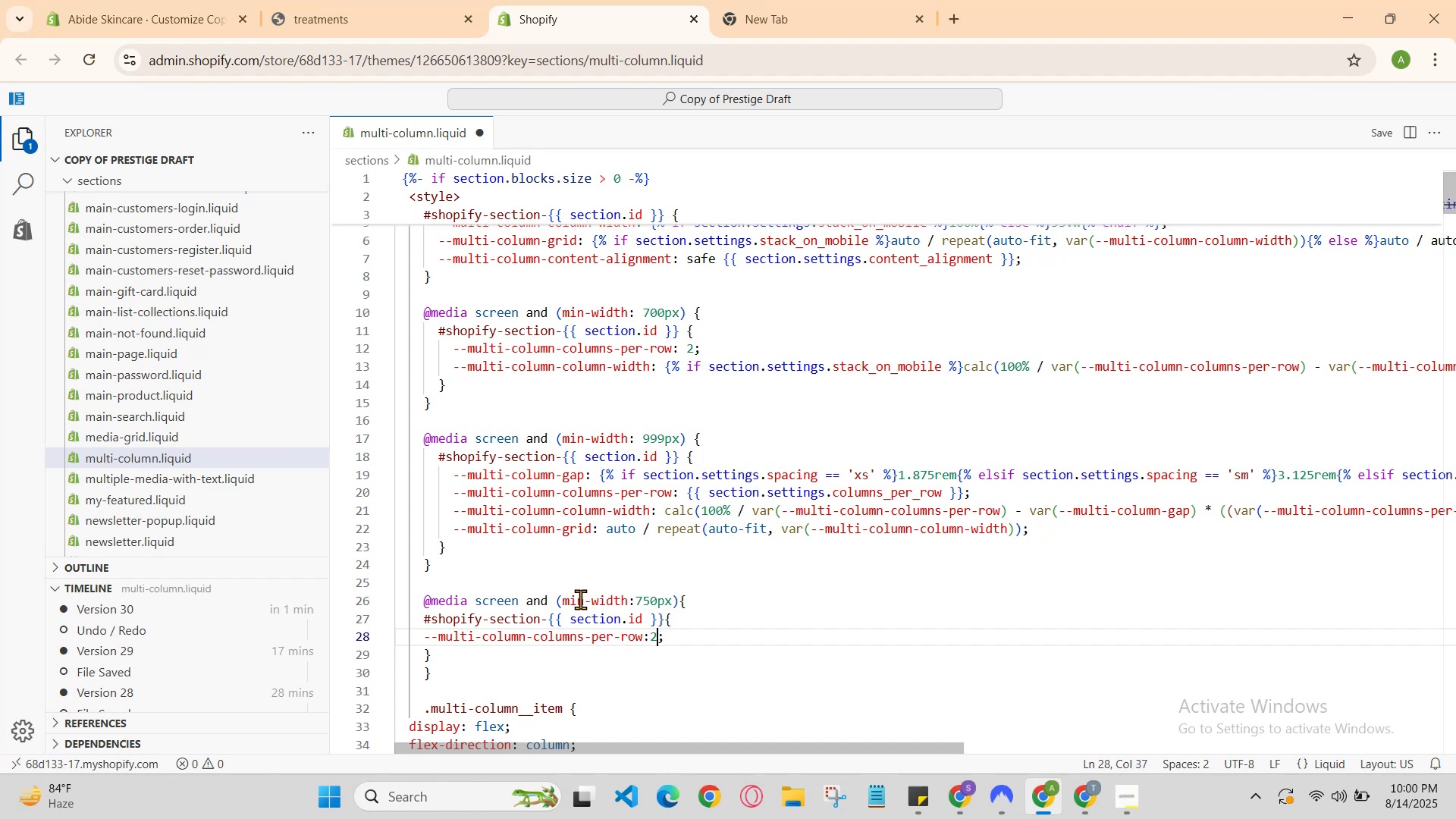 
key(ArrowRight)
 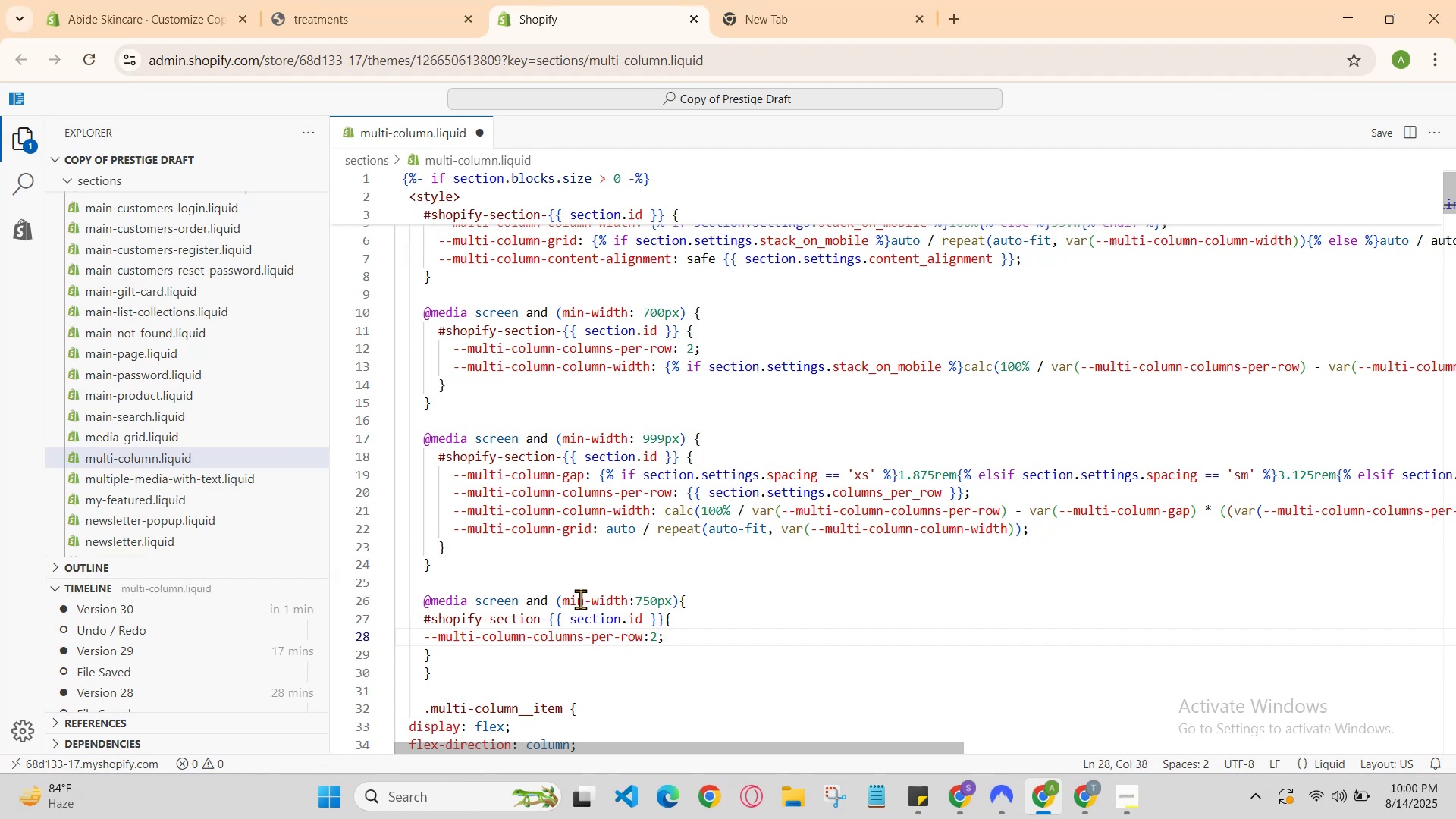 
key(Enter)
 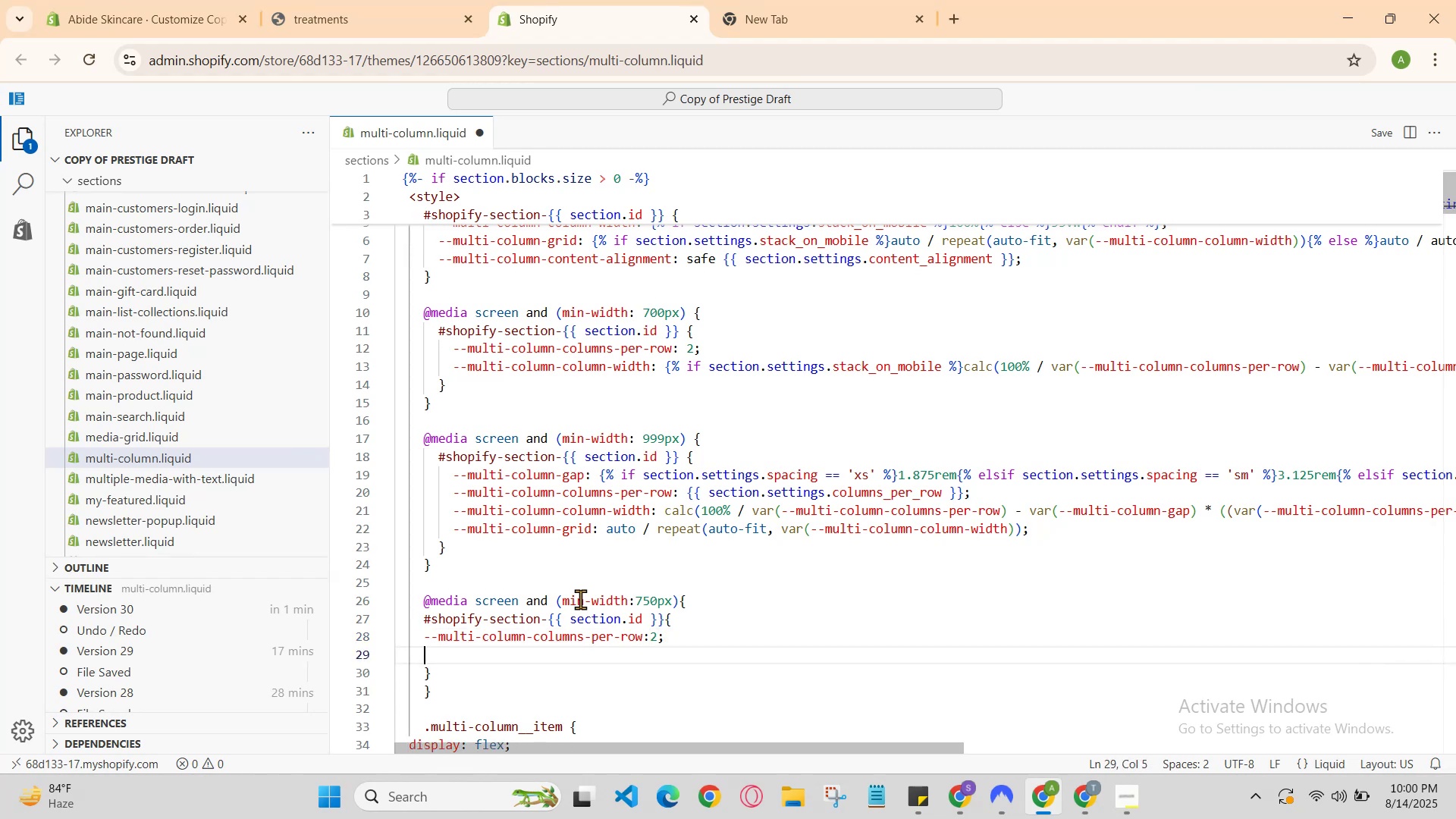 
type(--multo)
key(Backspace)
type(i-columns-columns)
key(Backspace)
type(-per-row:3;)
 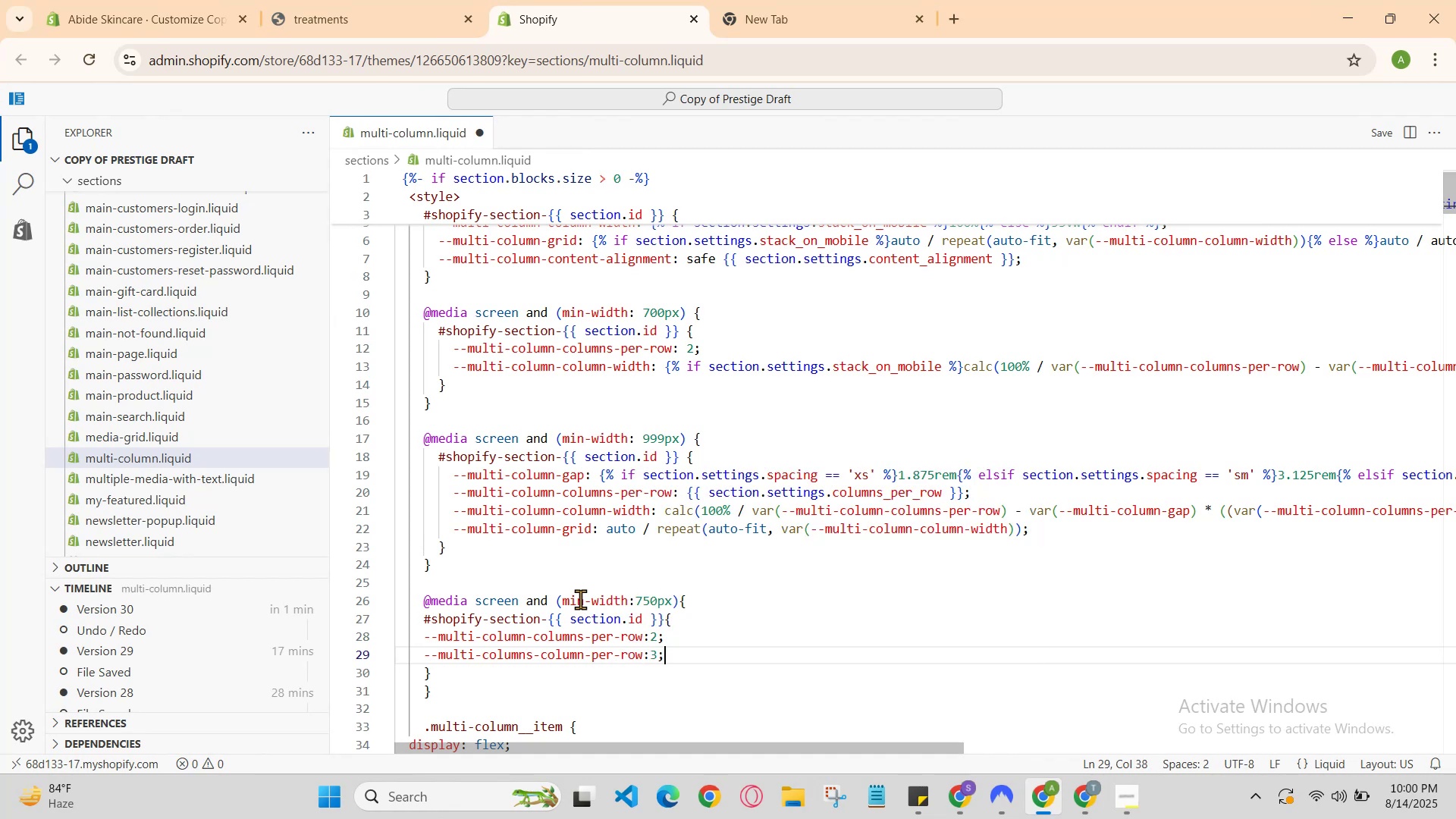 
 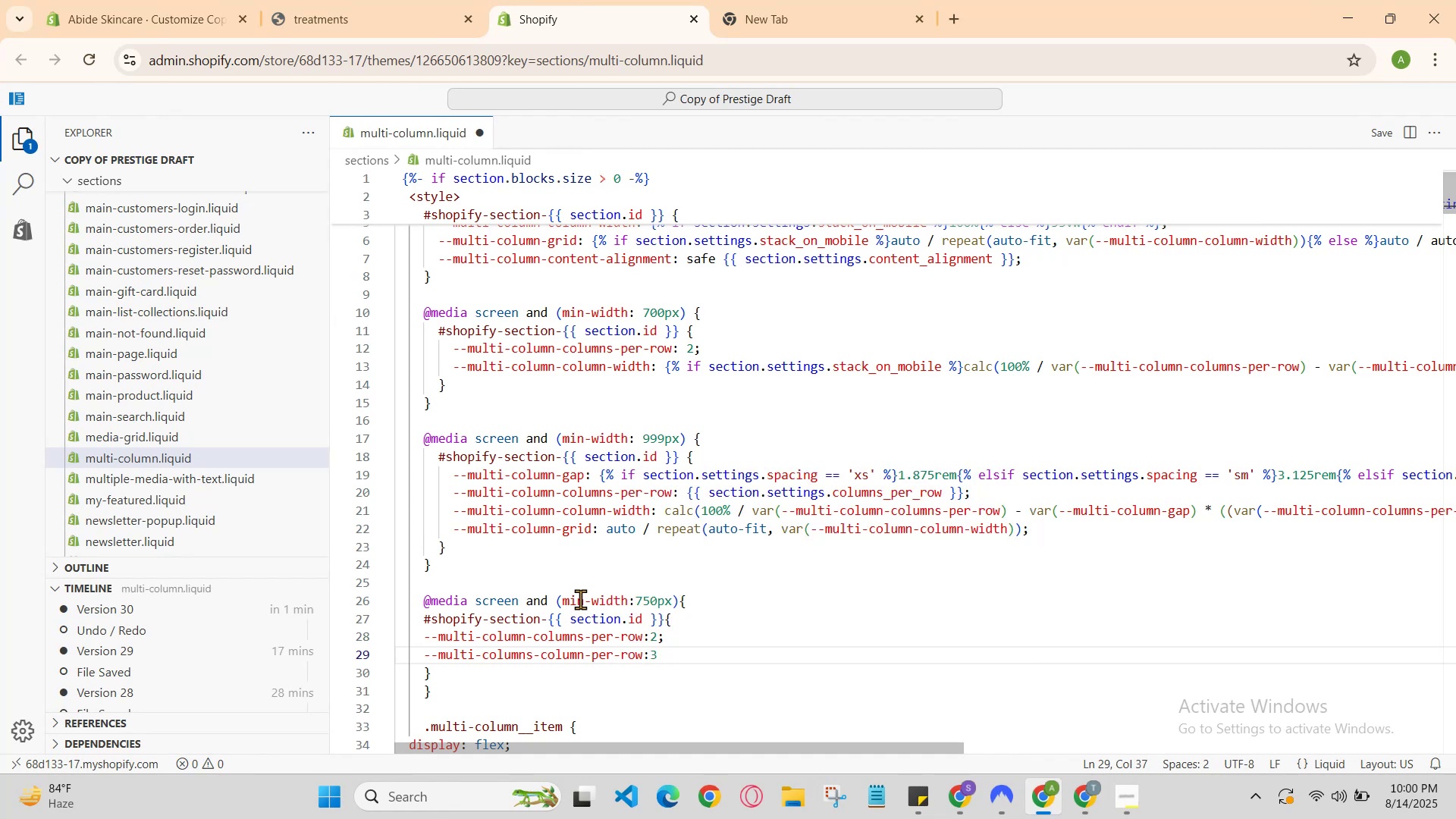 
key(Enter)
 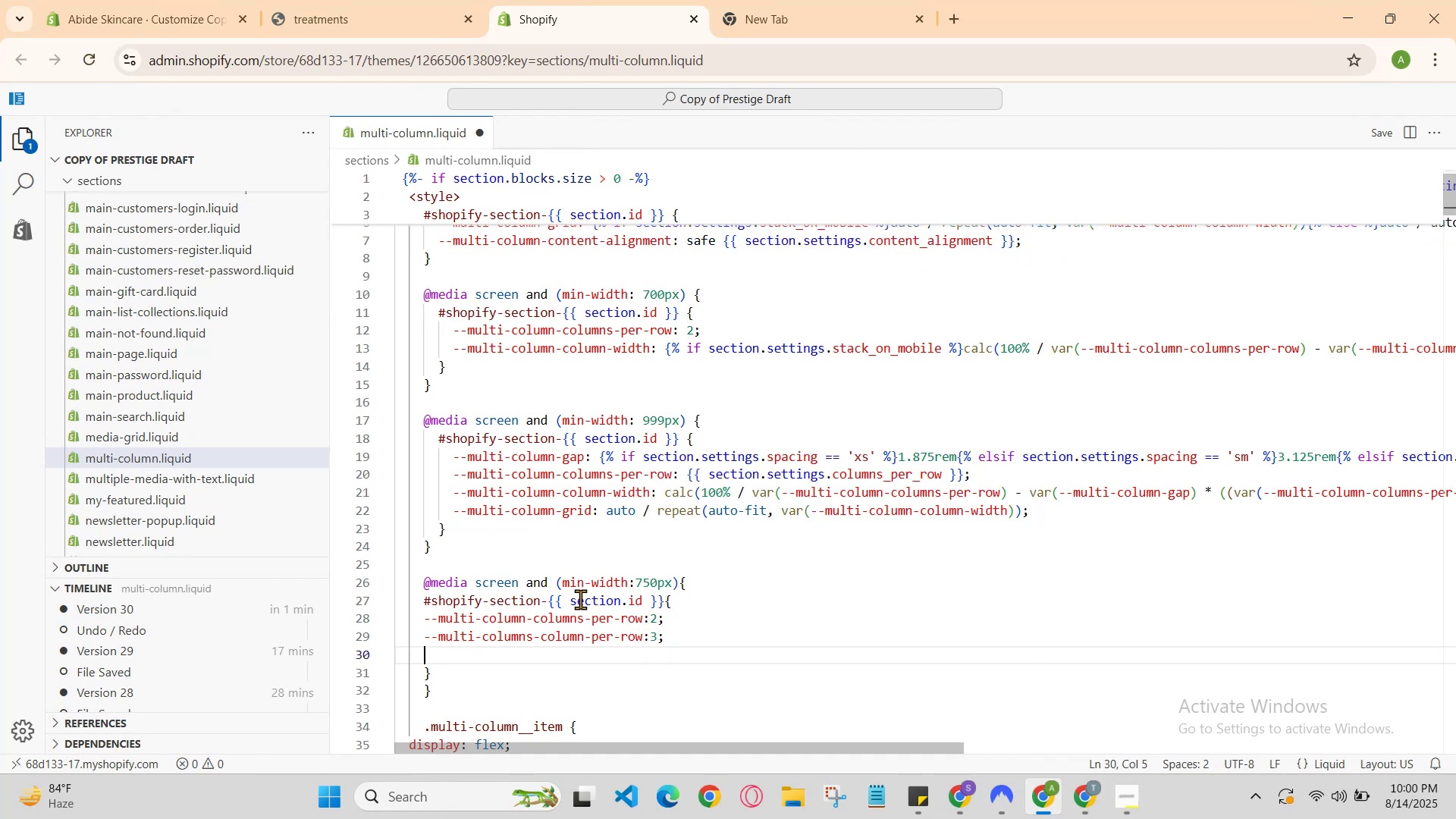 
type(--multi-columns-column-width:{%if section.settings.stack_on_mobl)
key(Backspace)
type(ile)
 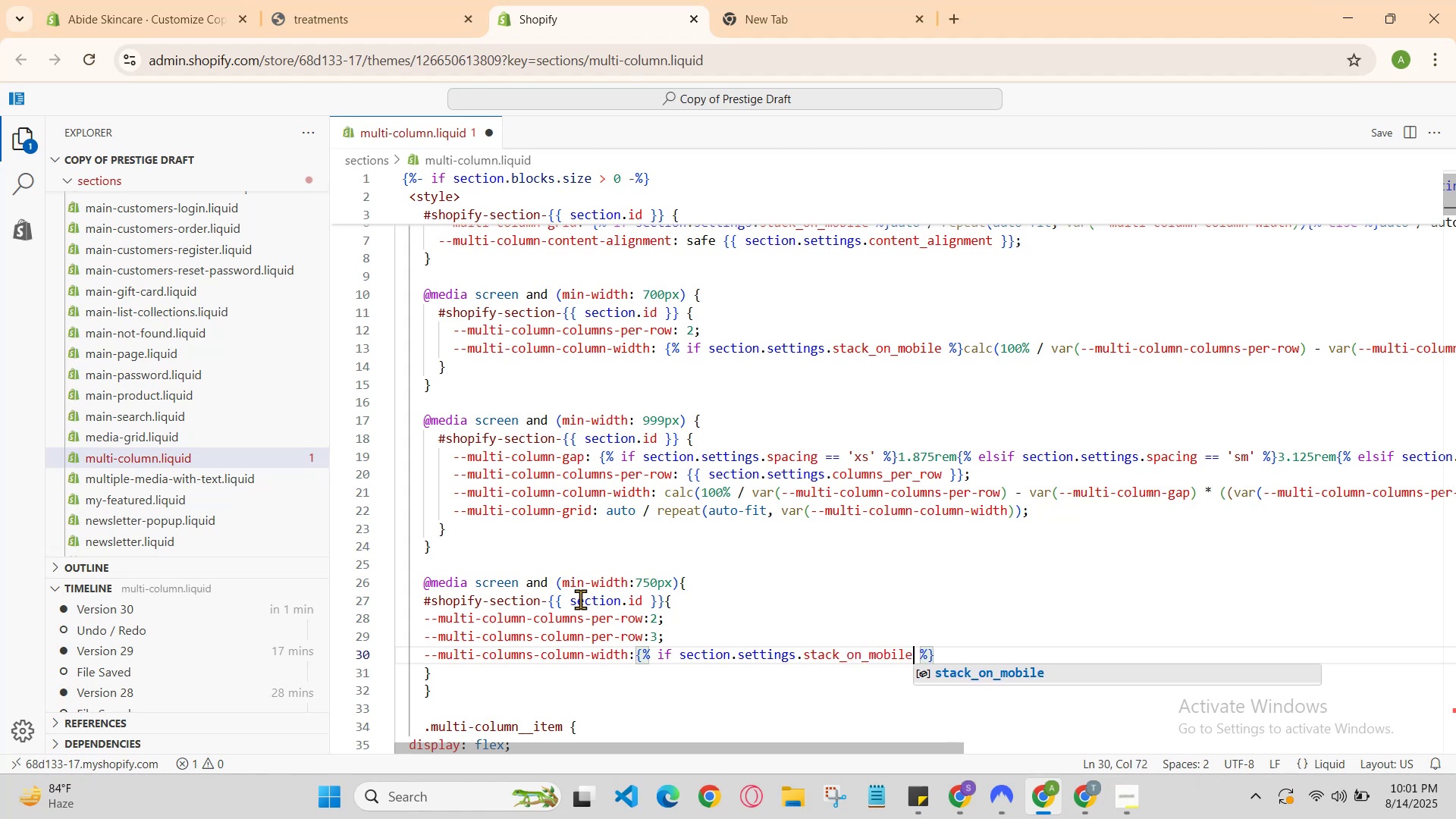 
key(ArrowRight)
 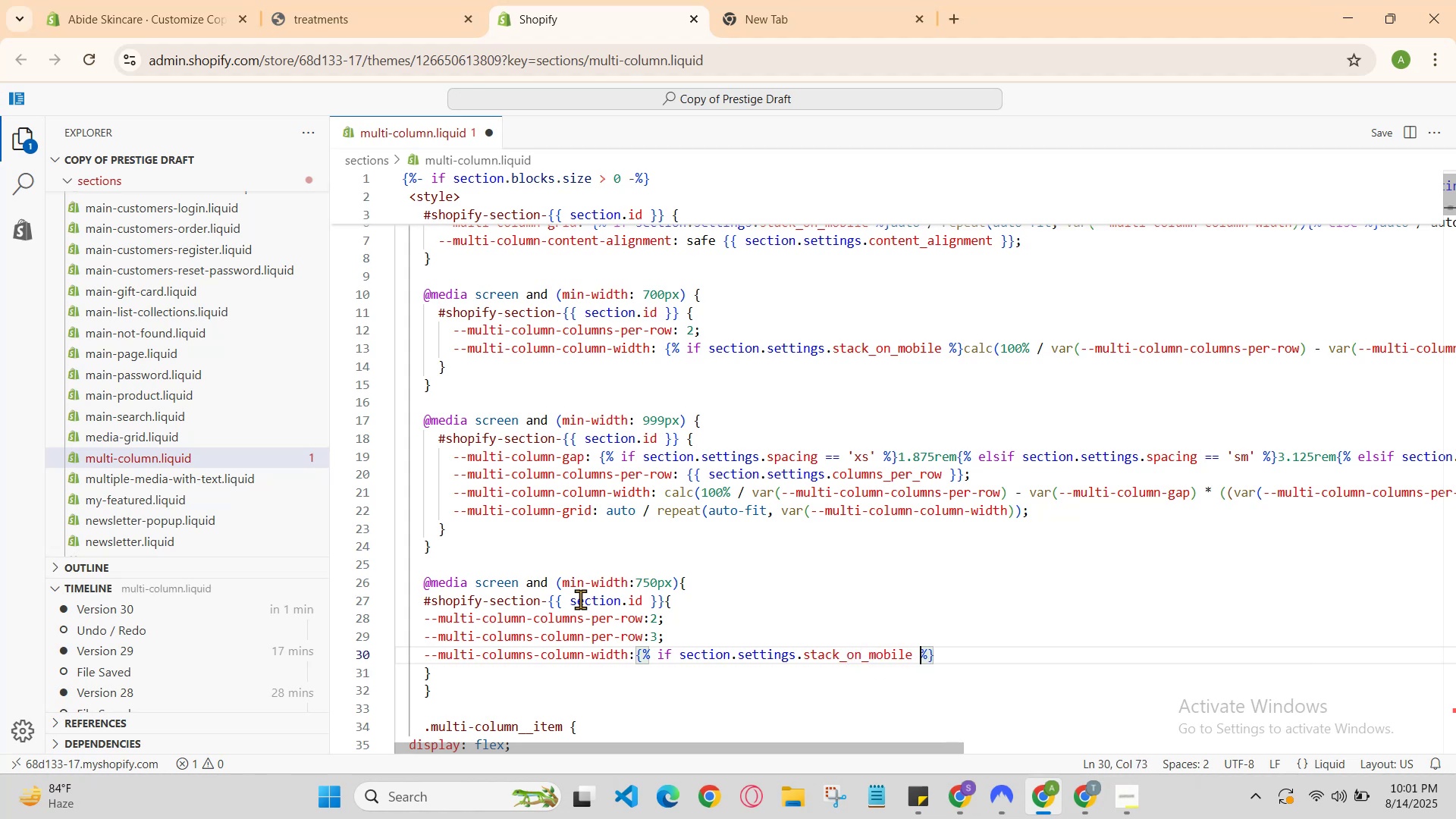 
key(ArrowRight)
 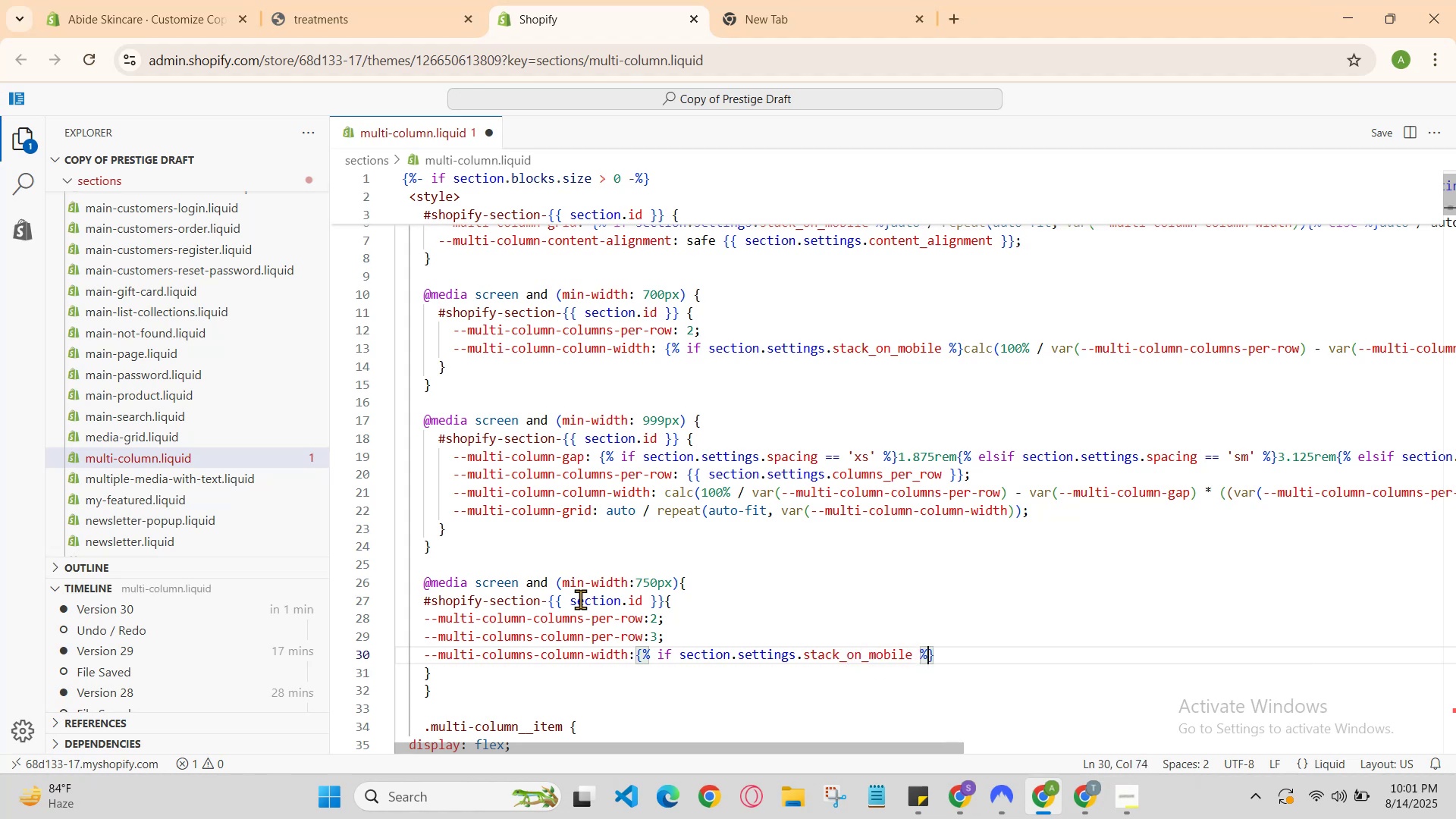 
key(ArrowRight)
 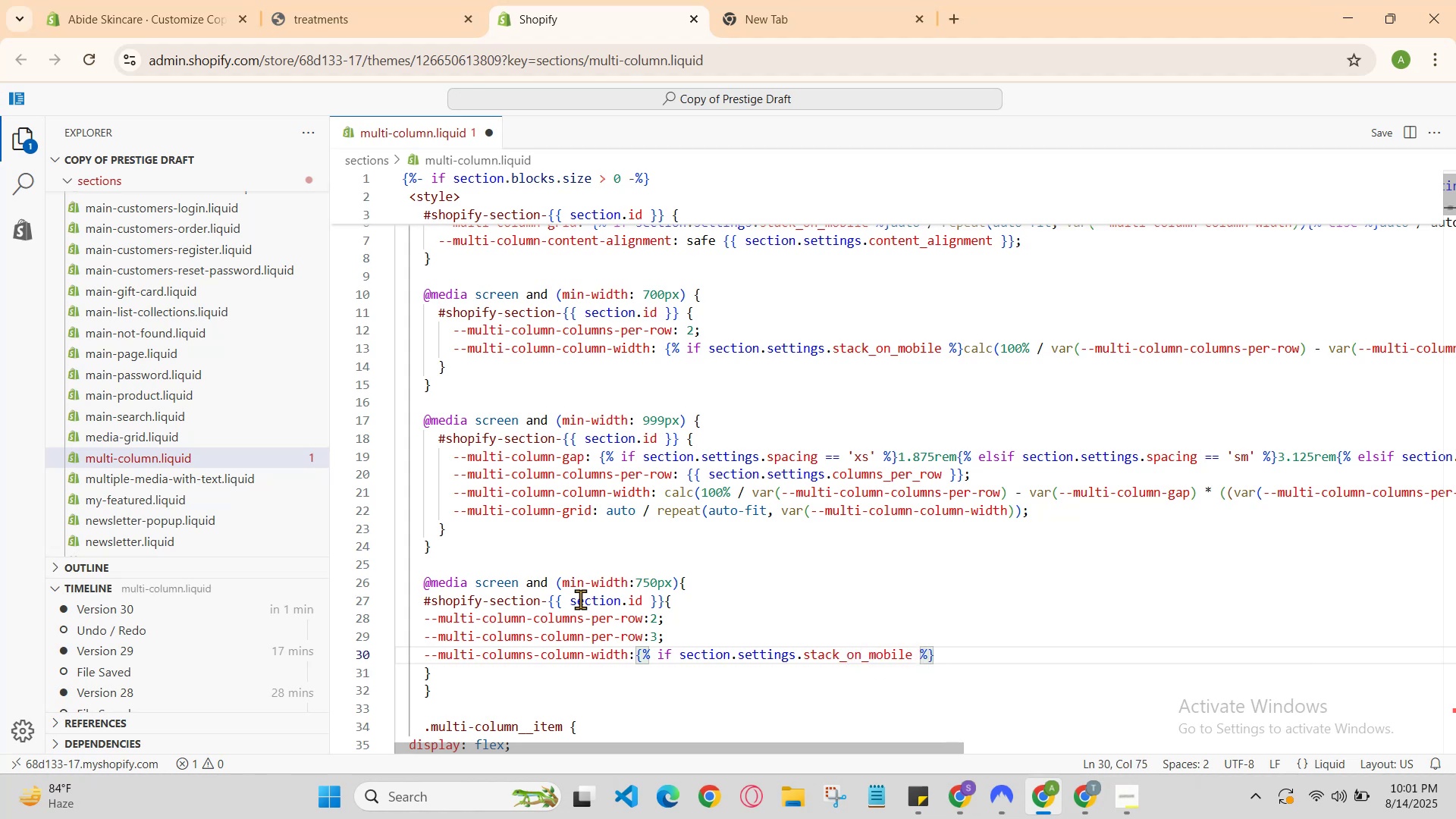 
type({)
key(Backspace)
type(calc(100%/v)
key(Backspace)
type( var(--multi-column-columns-per-row)
 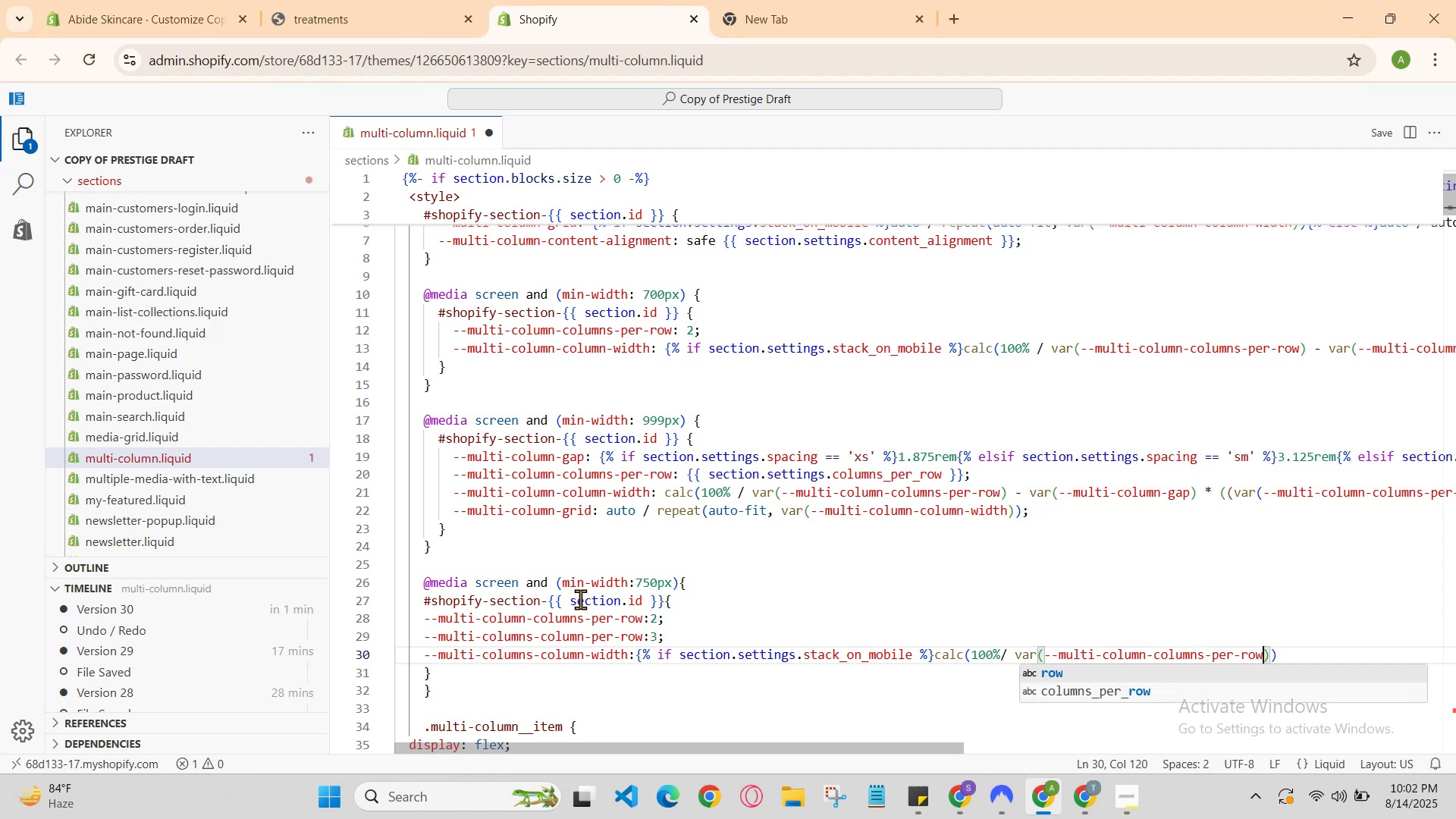 
key(ArrowRight)
 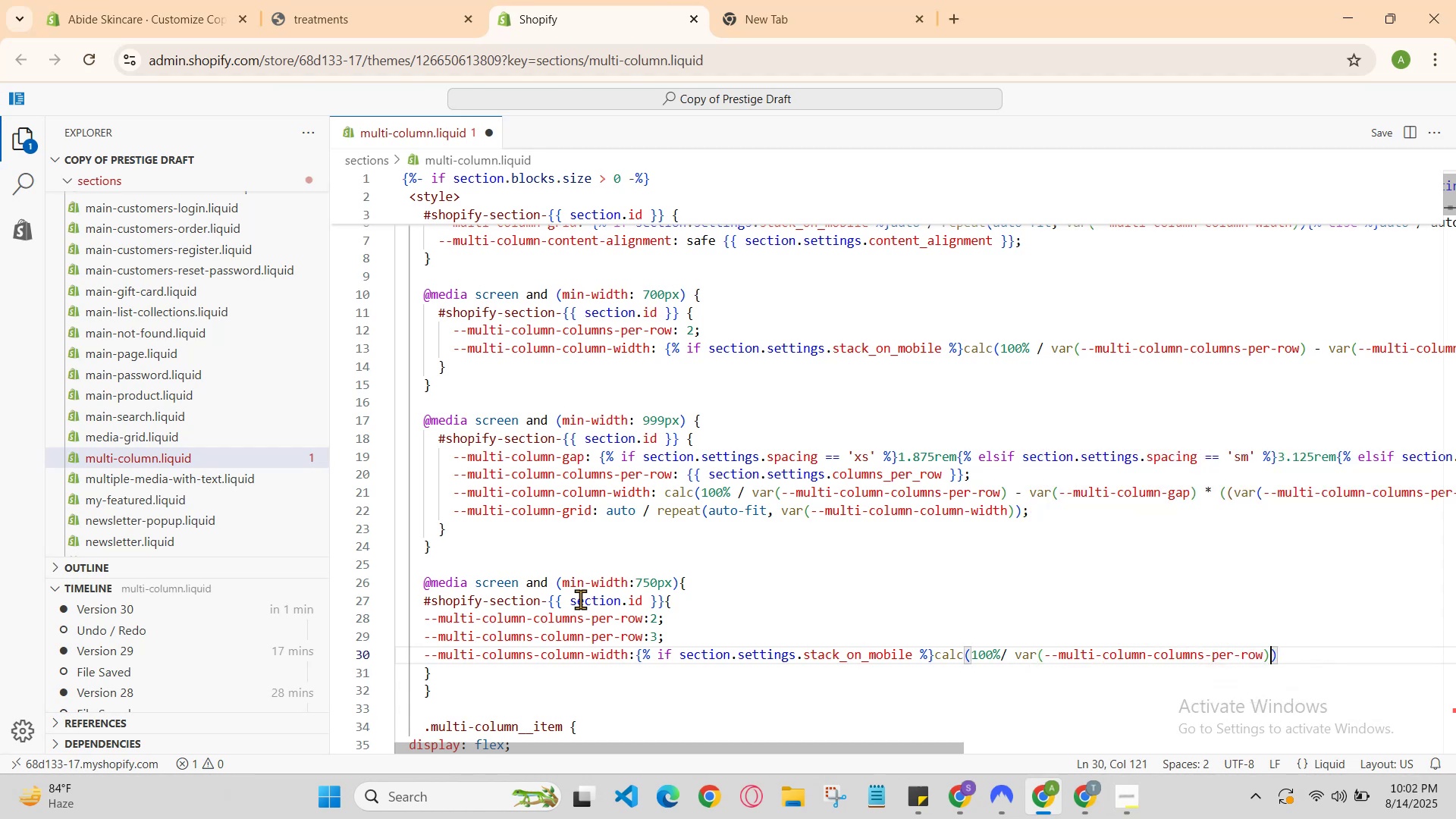 
key(ArrowRight)
 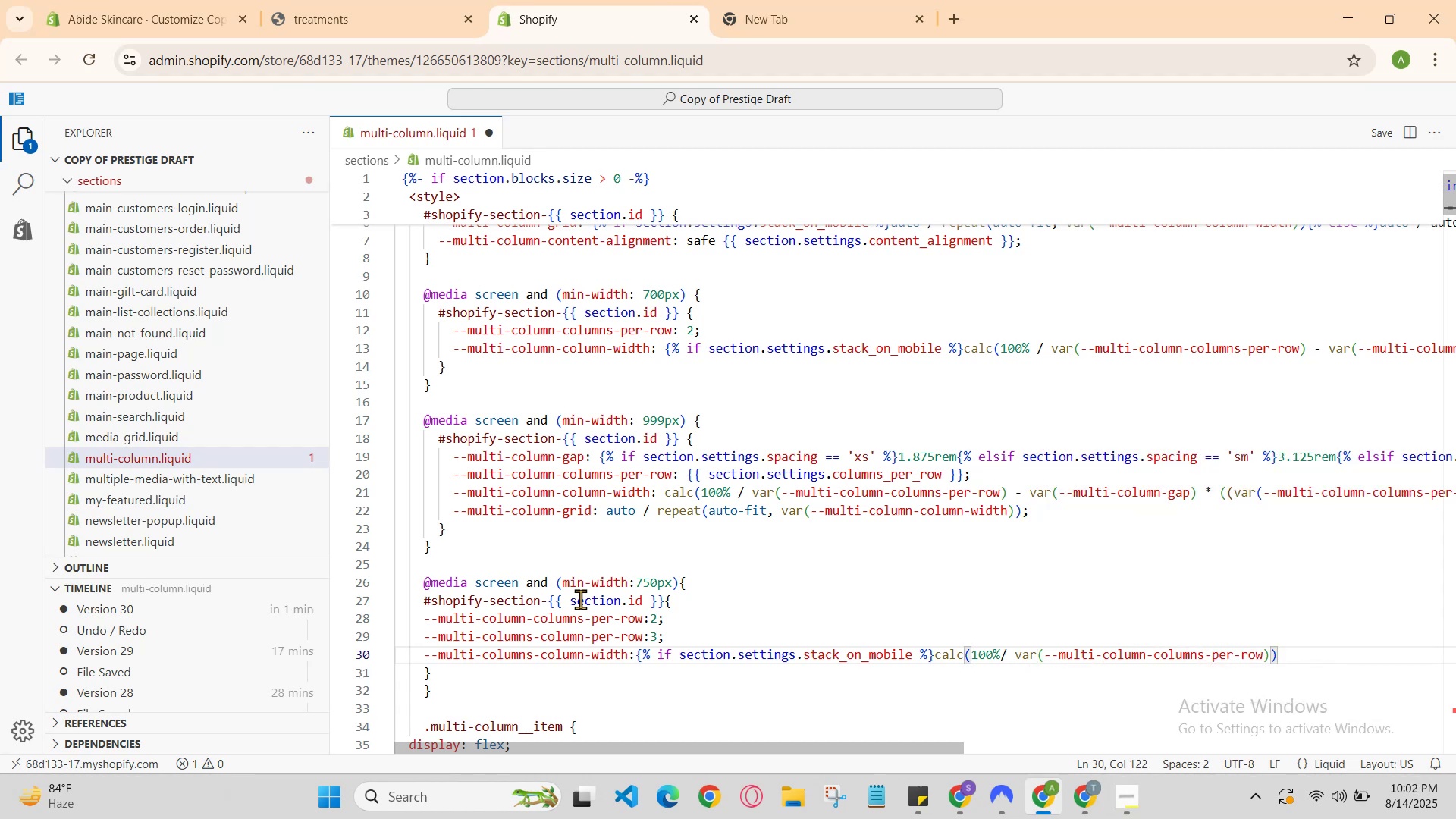 
key(ArrowLeft)
 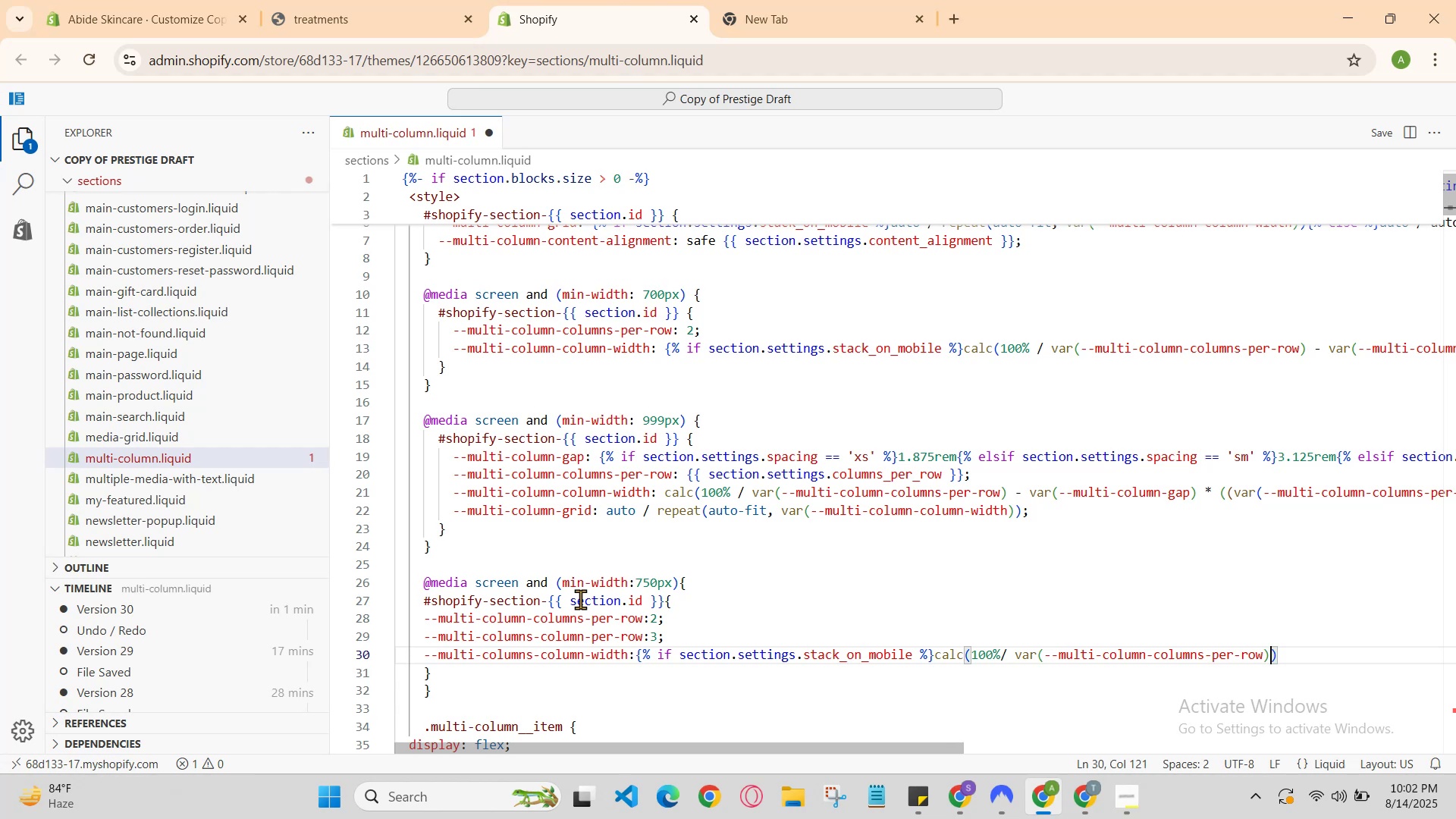 
type(-var(--multi-column)
 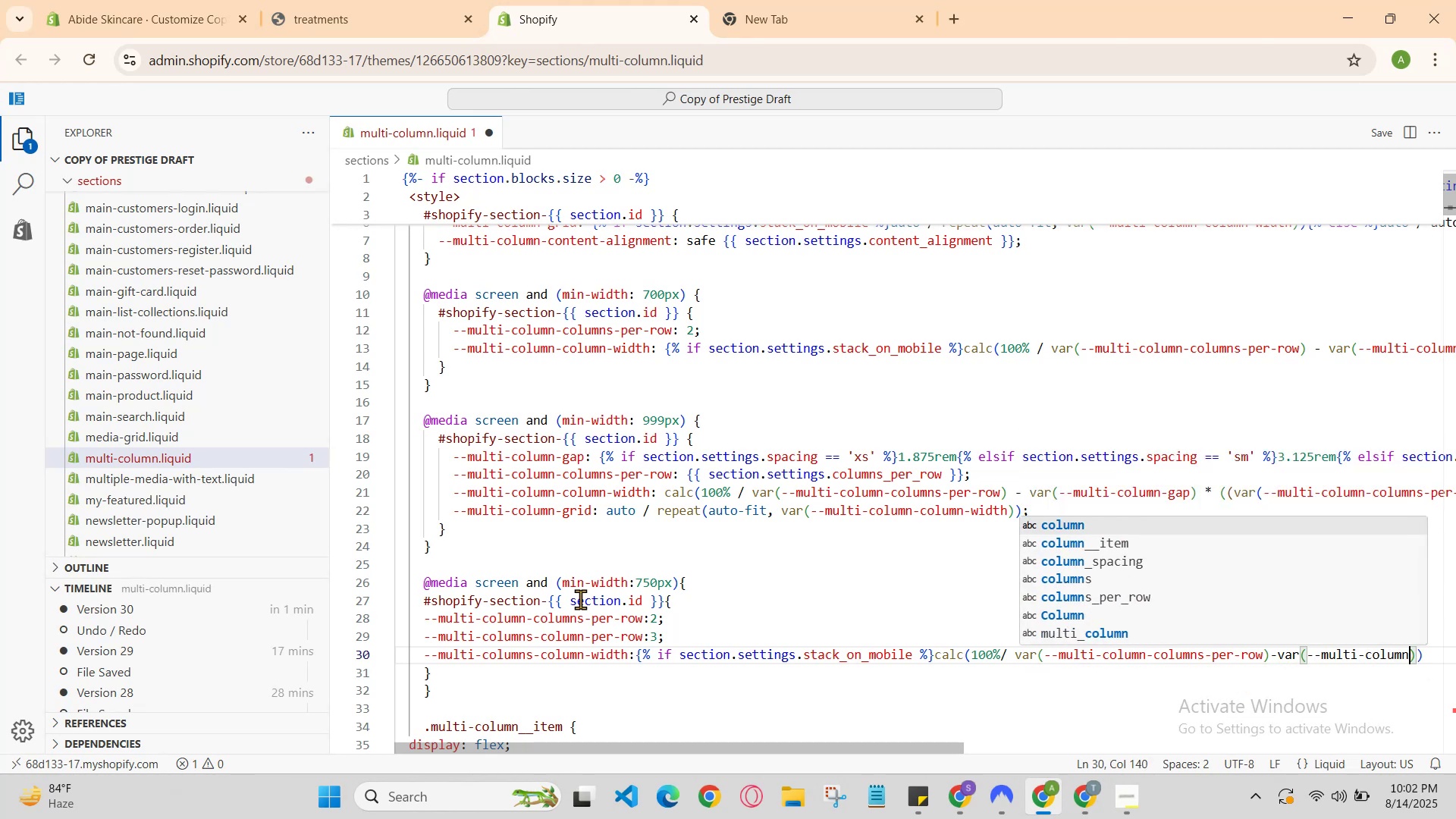 
left_click_drag(start_coordinate=[648, 745], to_coordinate=[868, 727])
 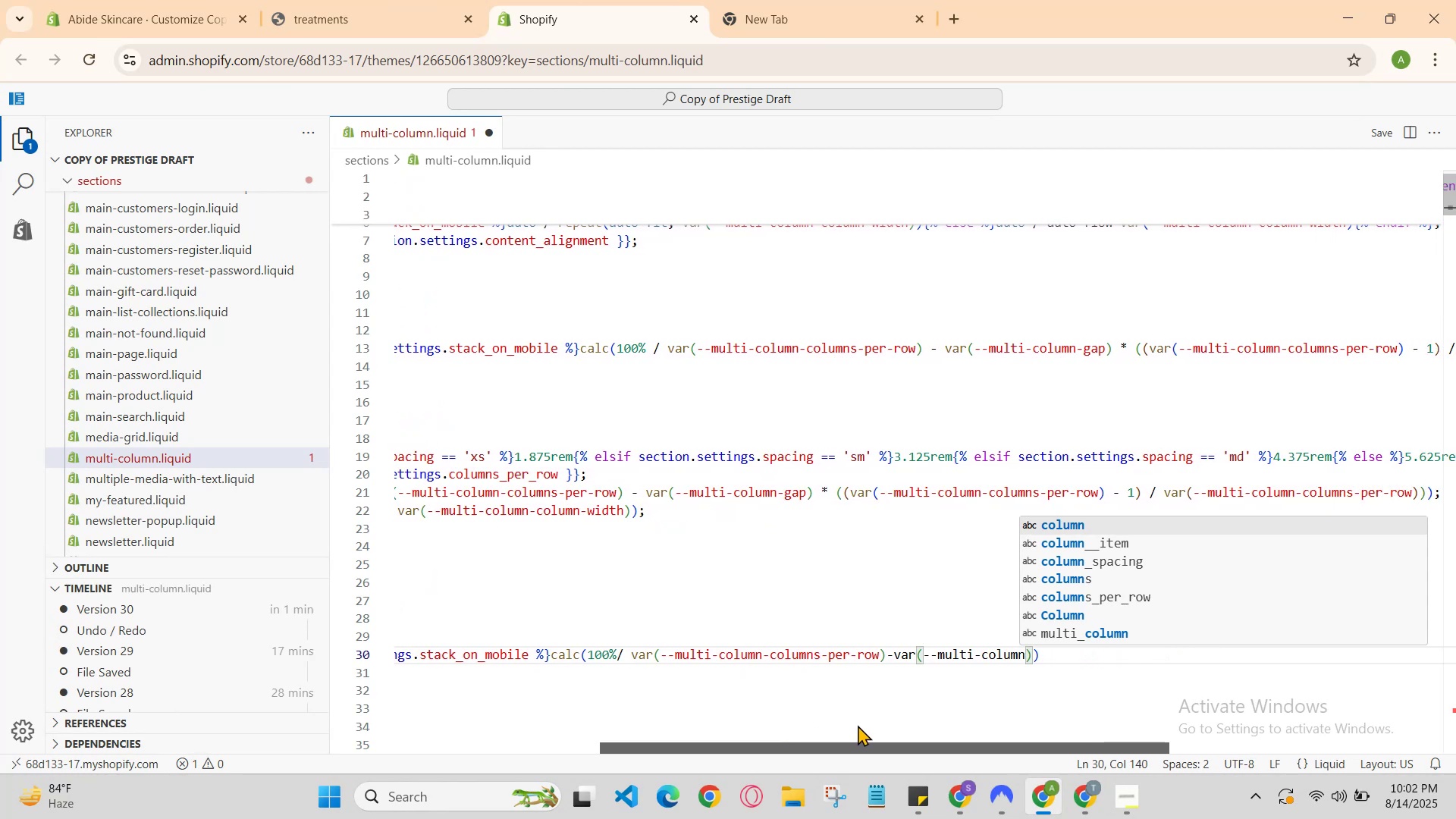 
left_click_drag(start_coordinate=[868, 727], to_coordinate=[915, 737])
 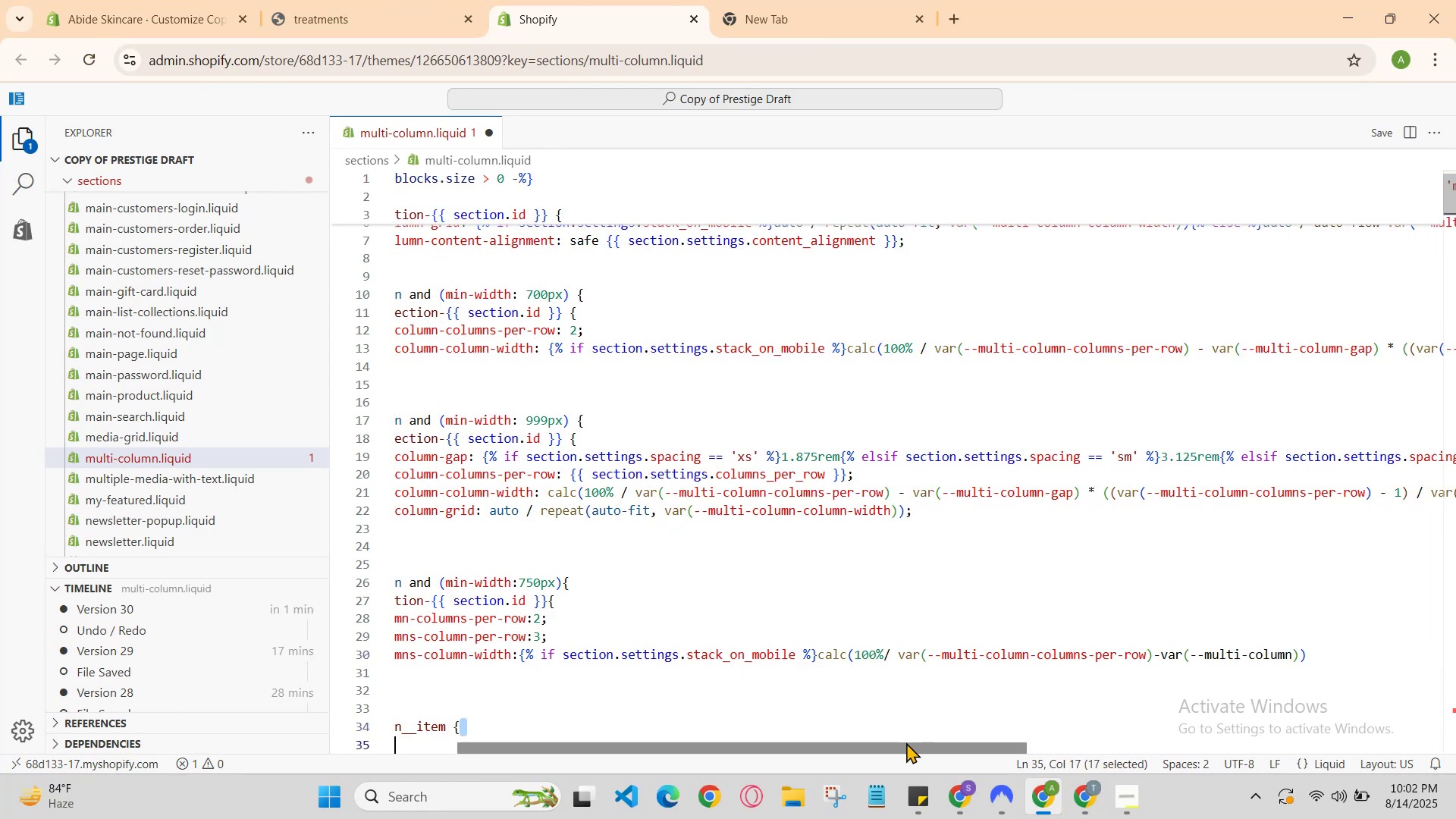 
left_click_drag(start_coordinate=[908, 745], to_coordinate=[926, 745])
 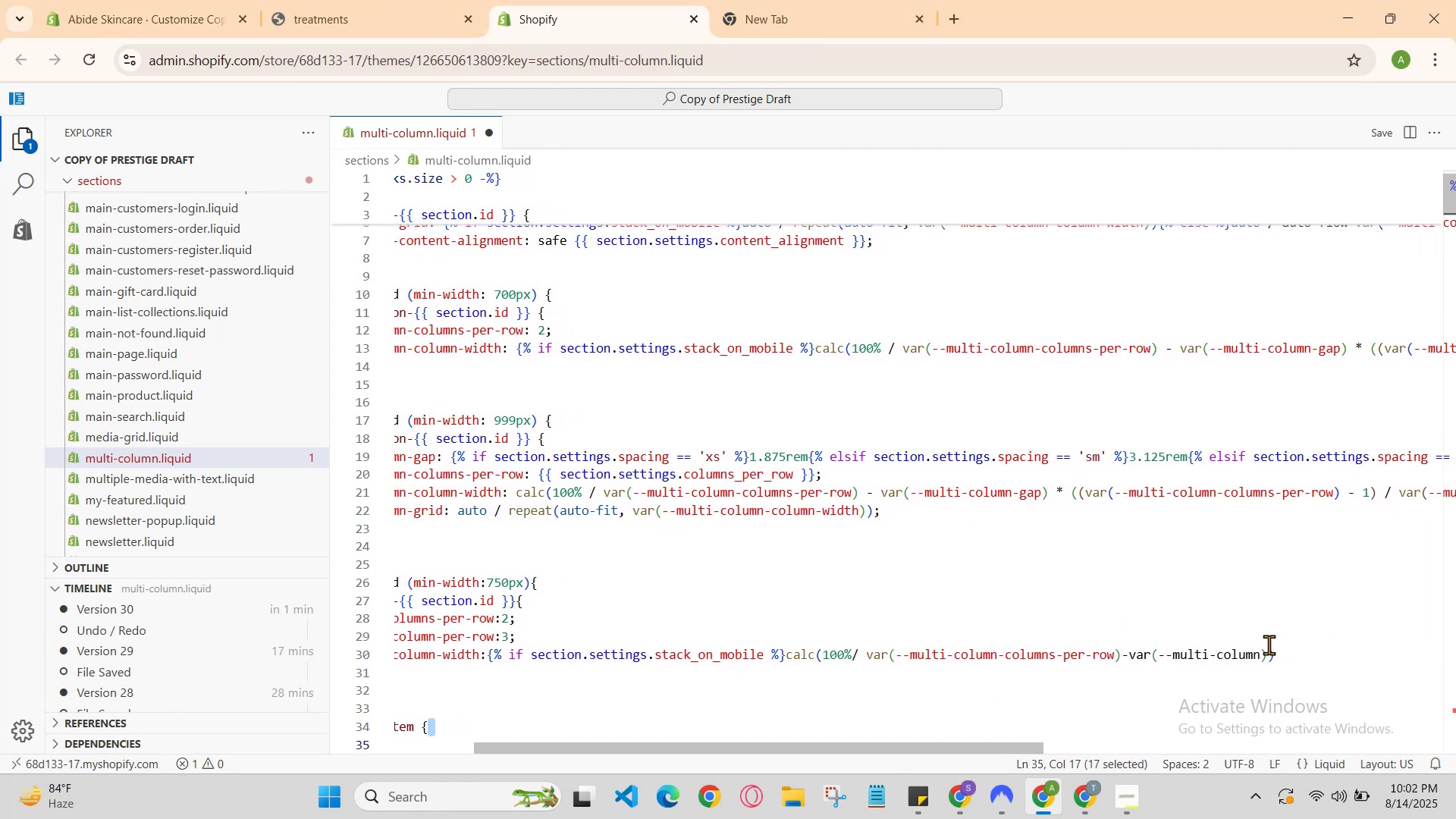 
left_click([1265, 651])
 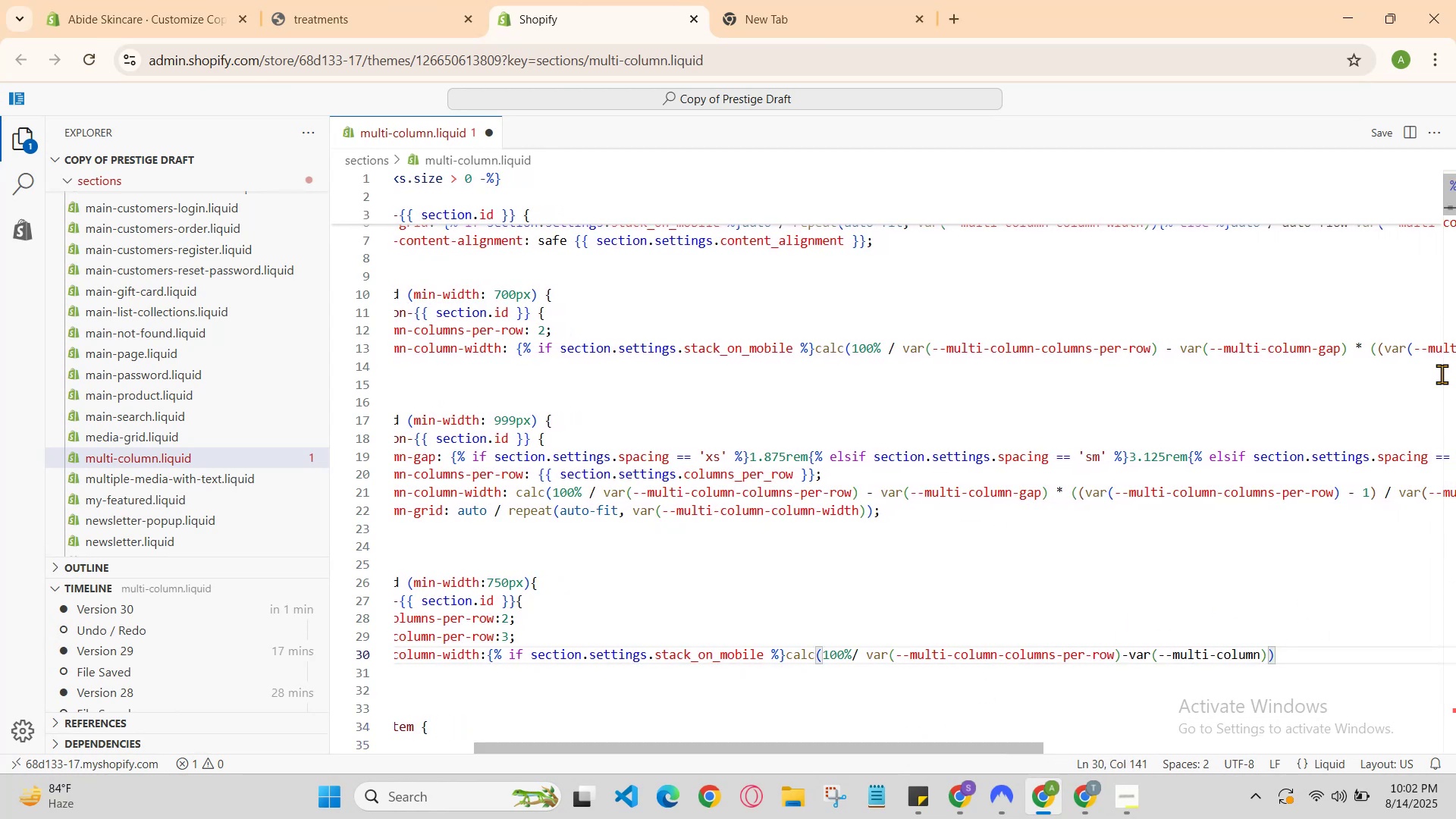 
key(ArrowLeft)
 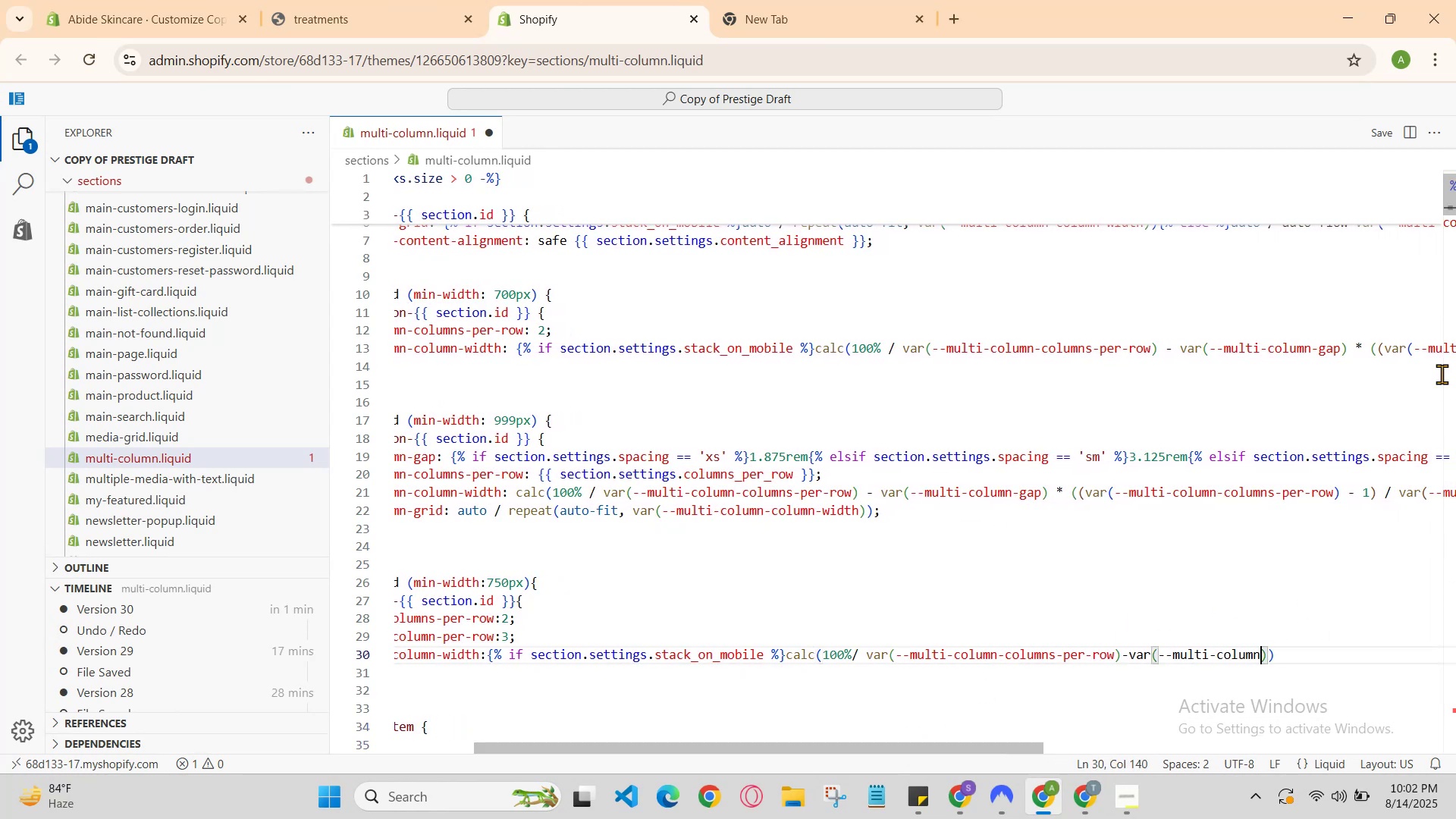 
key(ArrowRight)
 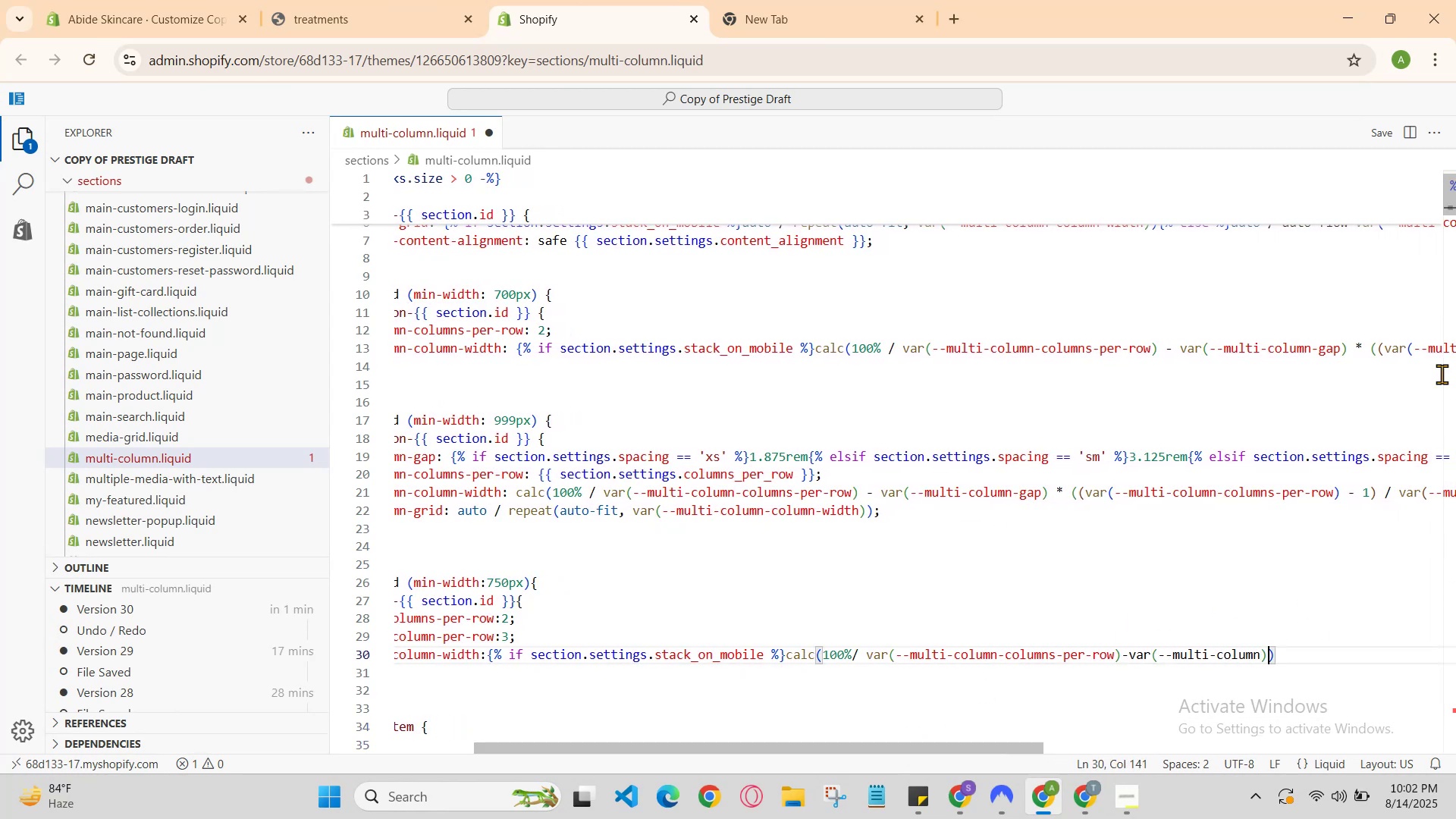 
key(ArrowLeft)
 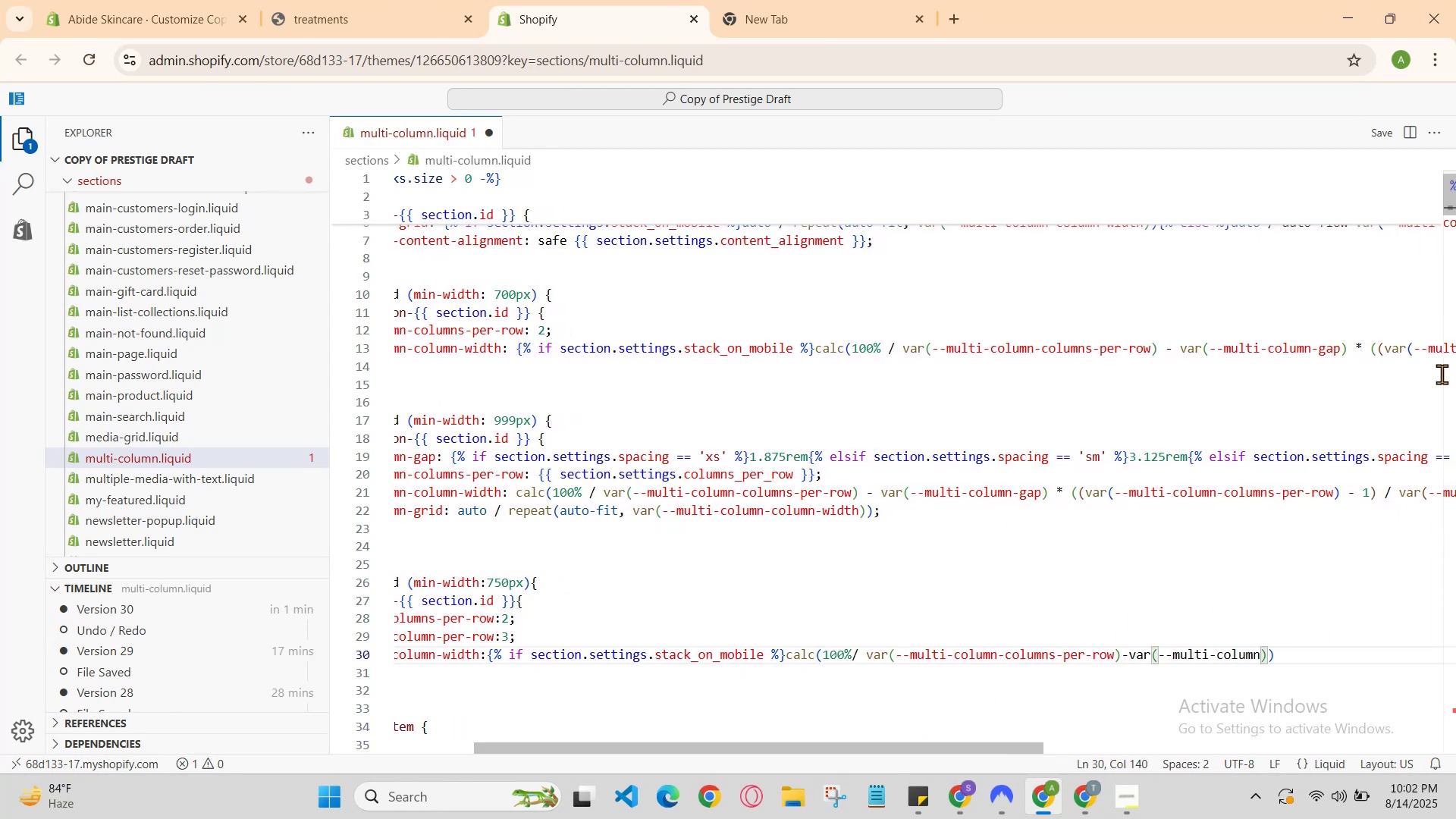 
key(Minus)
 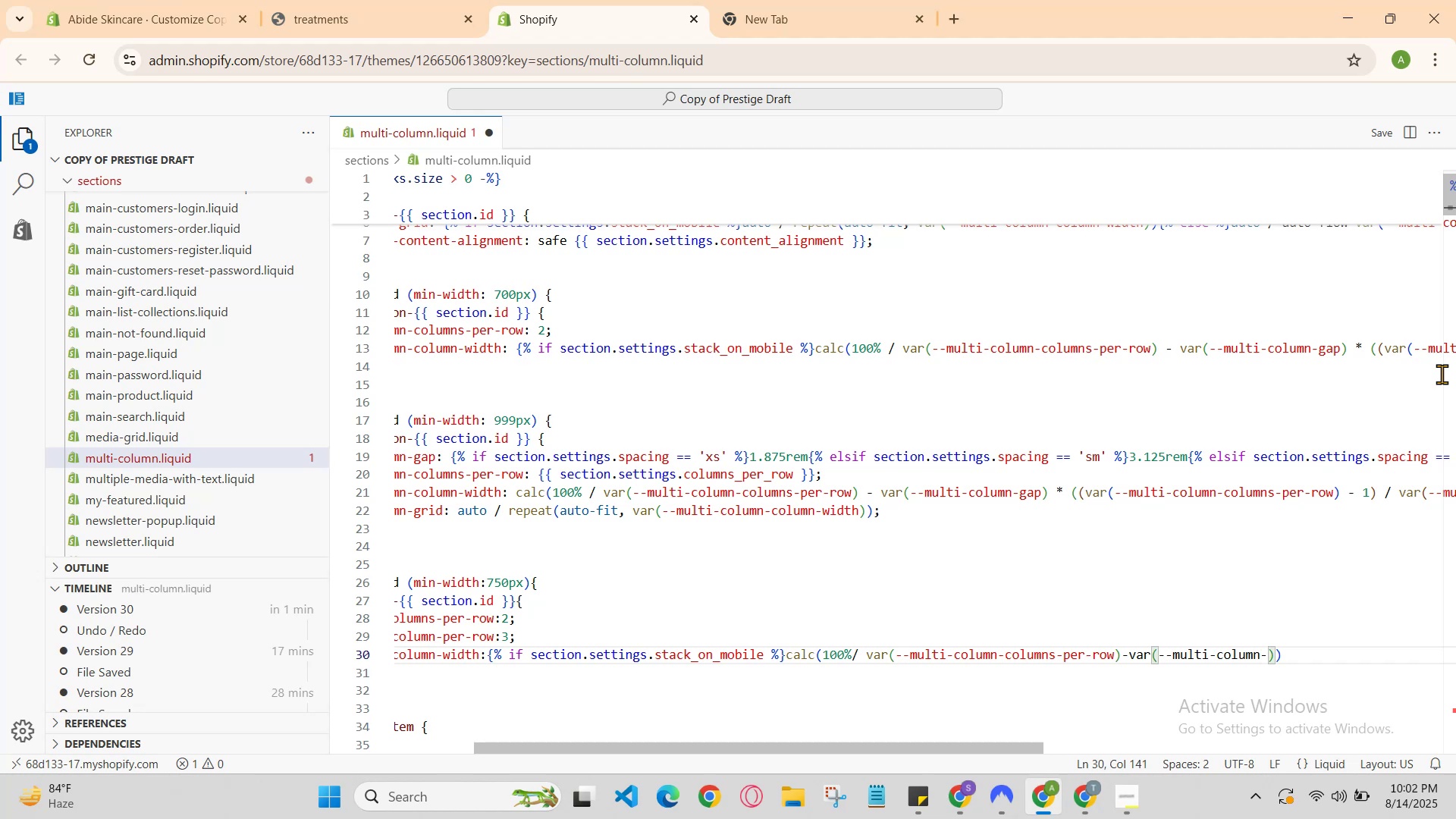 
key(Backspace)
 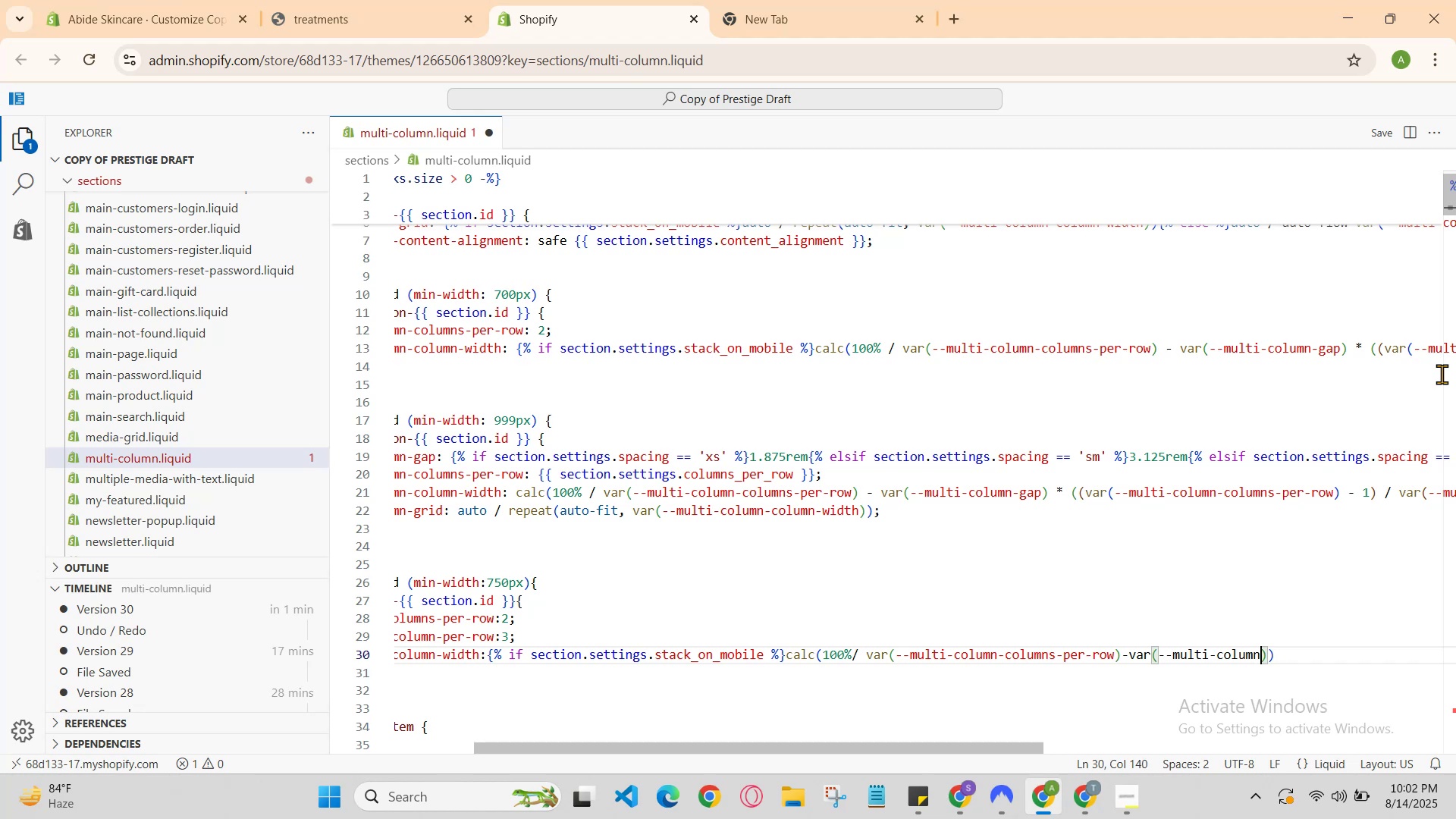 
key(ArrowRight)
 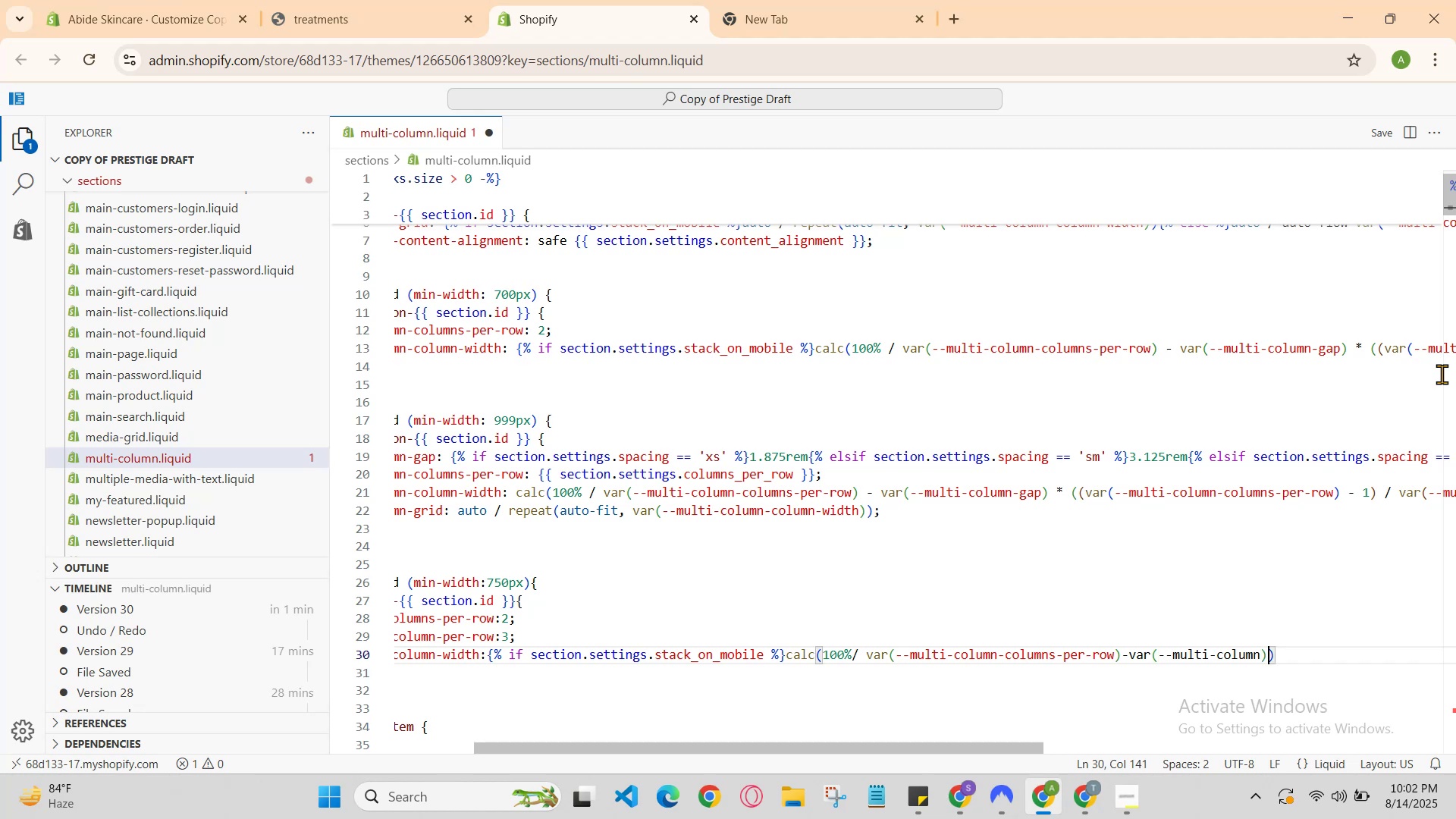 
key(ArrowRight)
 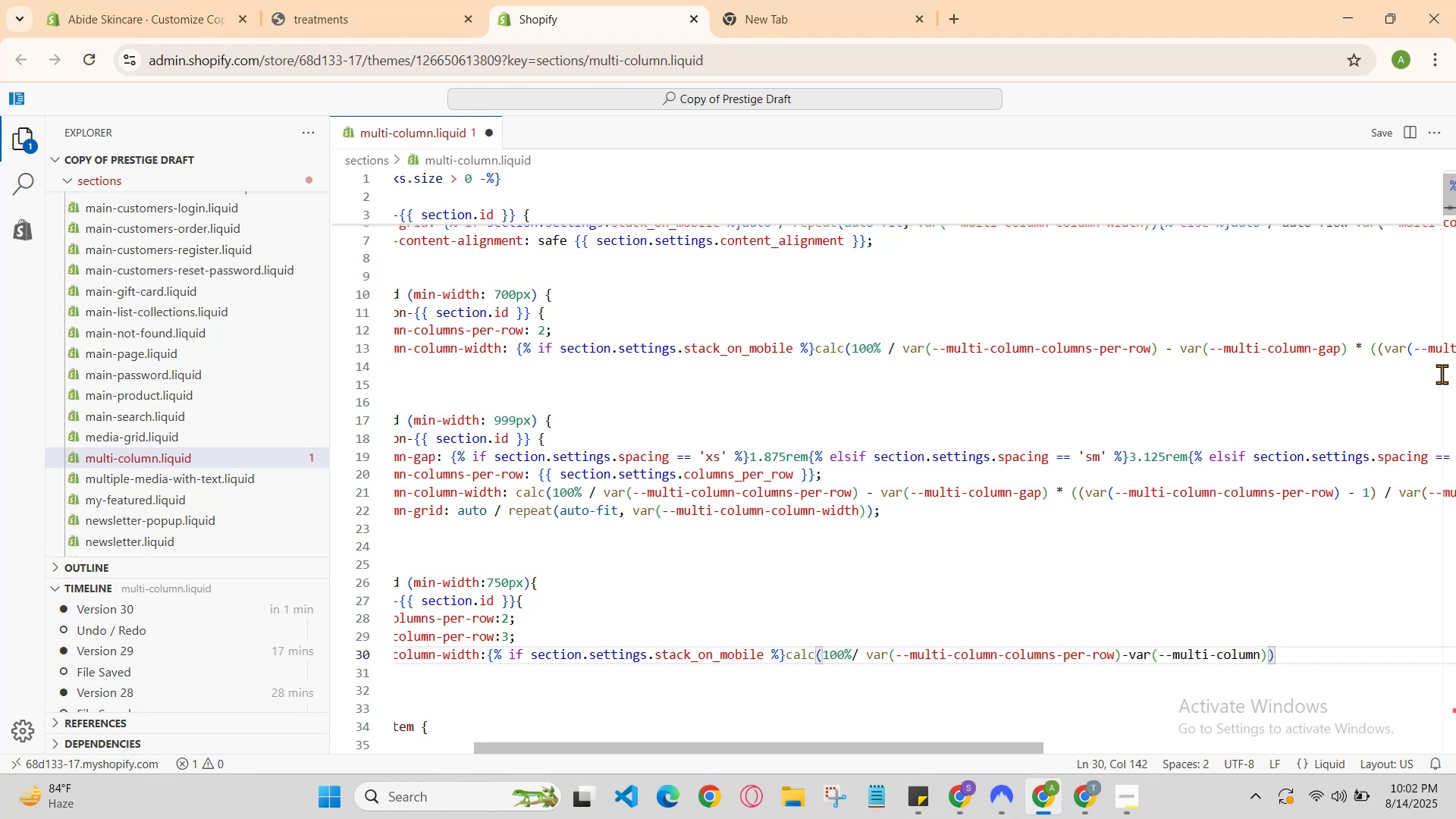 
key(Semicolon)
 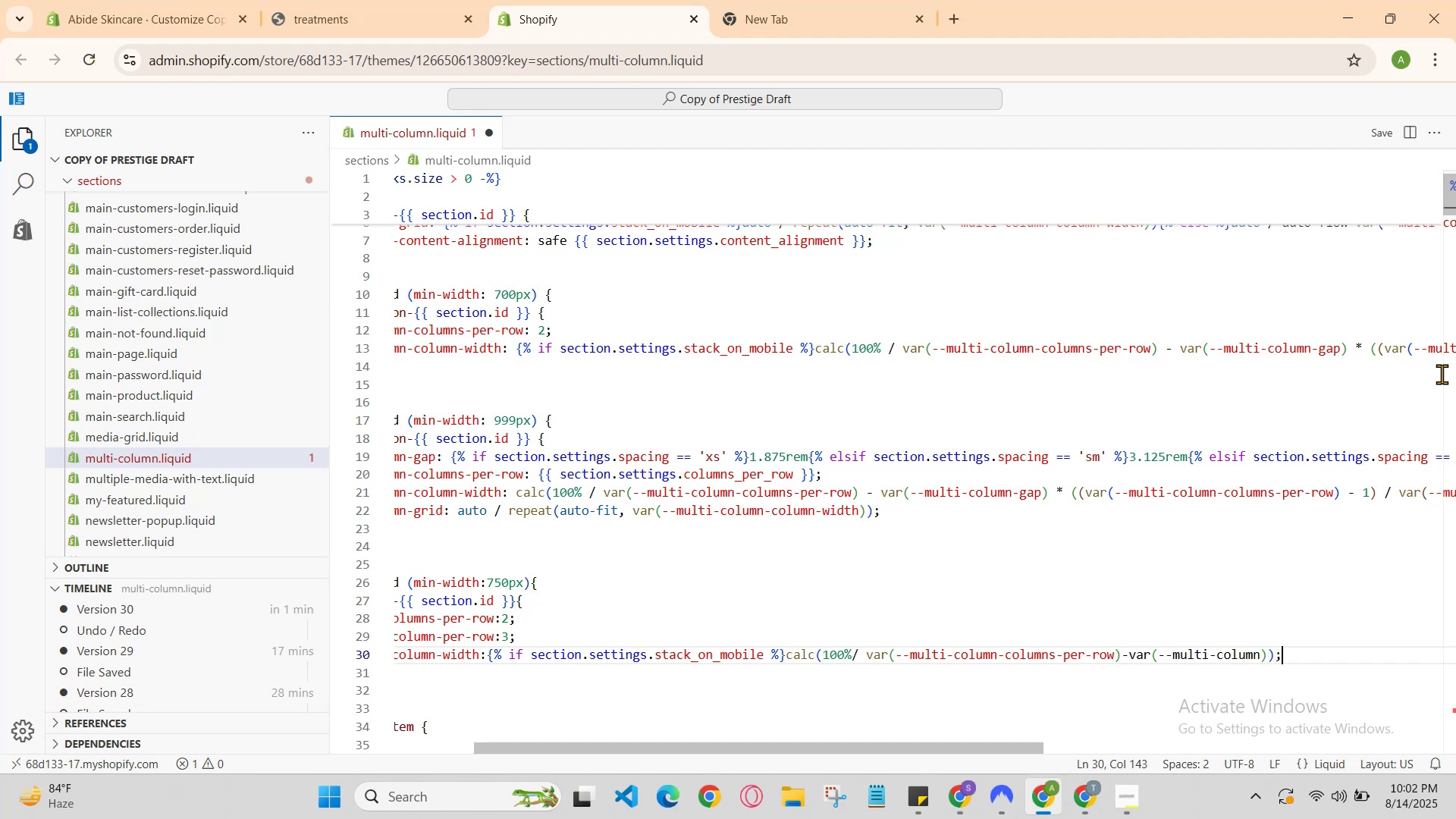 
key(Enter)
 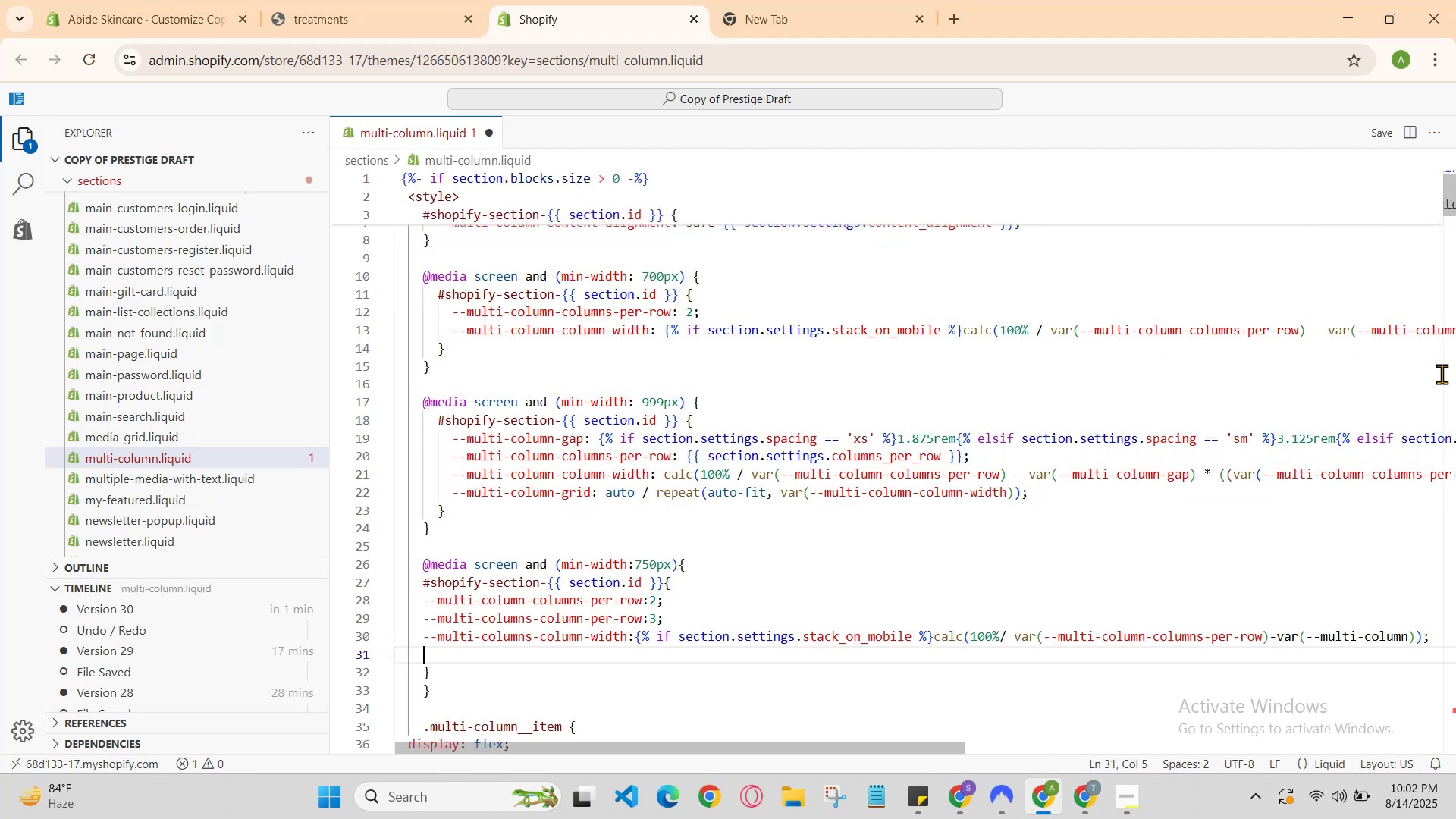 
type(--)
key(Backspace)
key(Backspace)
type(--mul)
 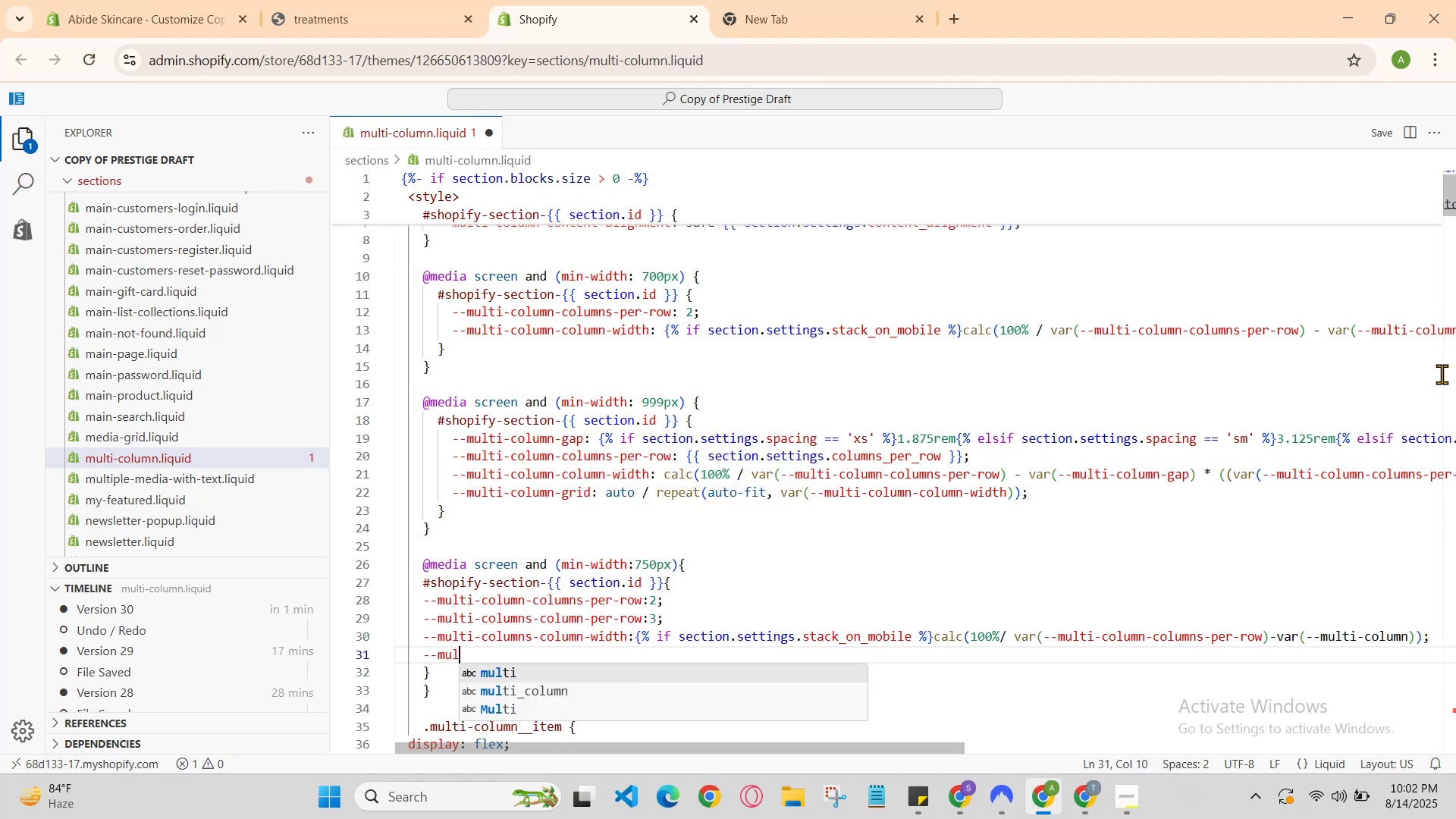 
type(ti-columns)
key(Backspace)
type(s-colm)
key(Backspace)
type(umns)
key(Backspace)
type(-height:{%if )
key(Backspace)
key(Backspace)
type( )
key(Backspace)
type( )
key(Backspace)
type(  )
key(Backspace)
key(Backspace)
type(f )
key(Backspace)
type( section)
 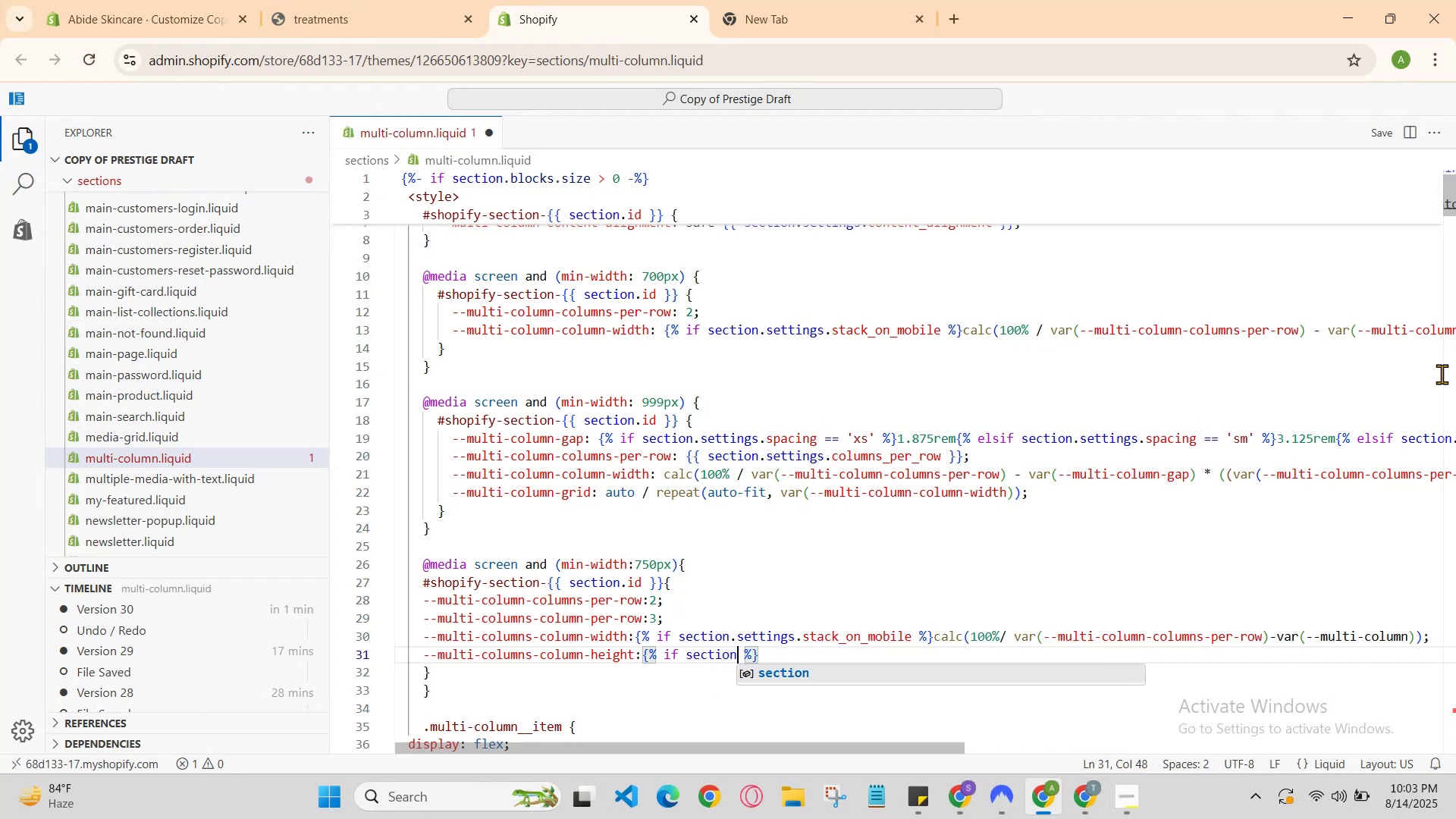 
key(Backspace)
key(Backspace)
key(Backspace)
key(Backspace)
key(Backspace)
key(Backspace)
key(Backspace)
key(Backspace)
type( section)
key(Backspace)
key(Backspace)
key(Backspace)
key(Backspace)
key(Backspace)
key(Backspace)
type(s)
key(Backspace)
type(e)
key(Backspace)
key(Backspace)
type(section)
key(Backspace)
key(Backspace)
key(Backspace)
key(Backspace)
key(Backspace)
key(Backspace)
key(Backspace)
type(section.settings)
key(Backspace)
type(s)
 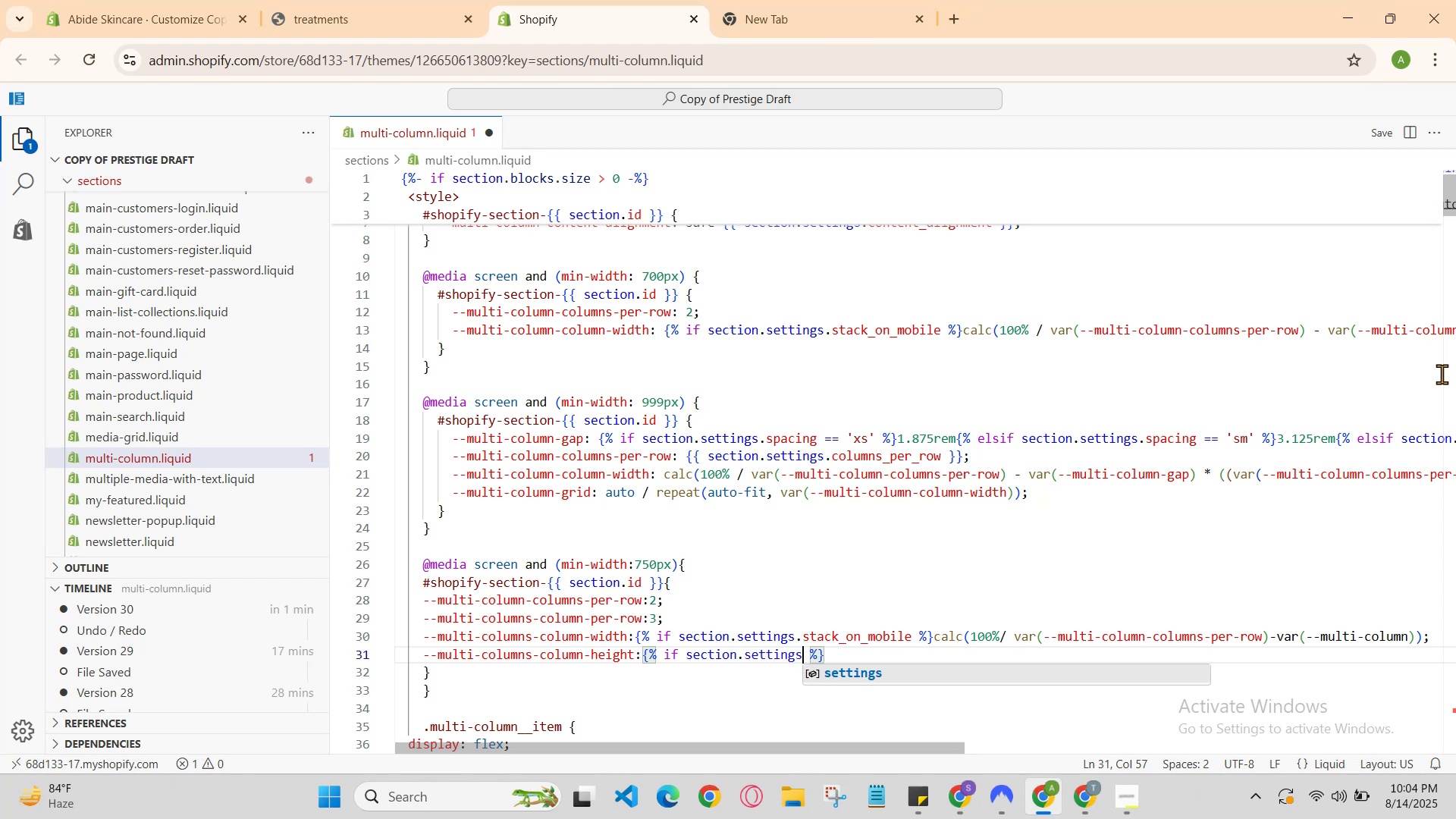 
hold_key(key=Period, duration=0.33)
 